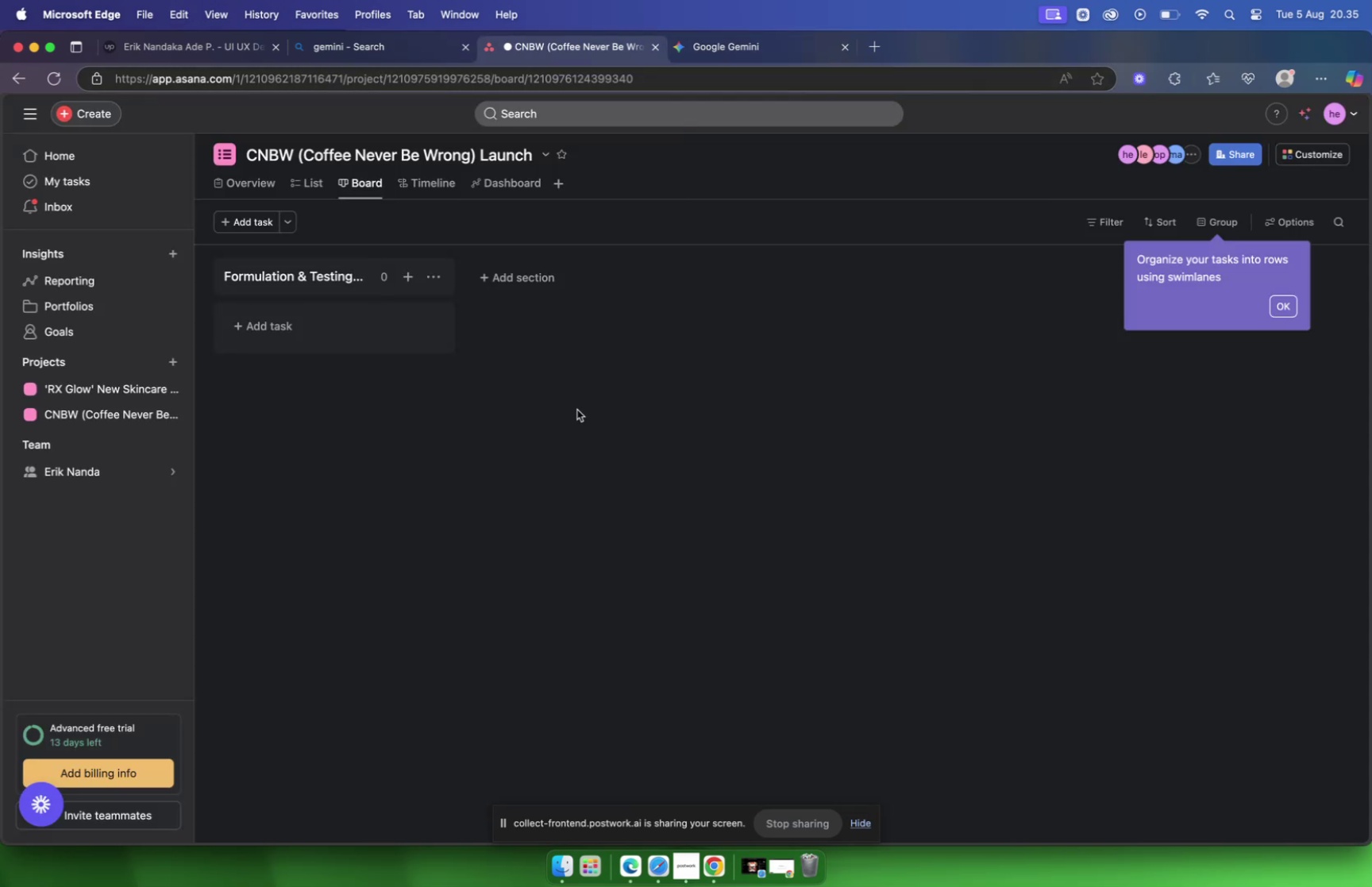 
left_click([509, 273])
 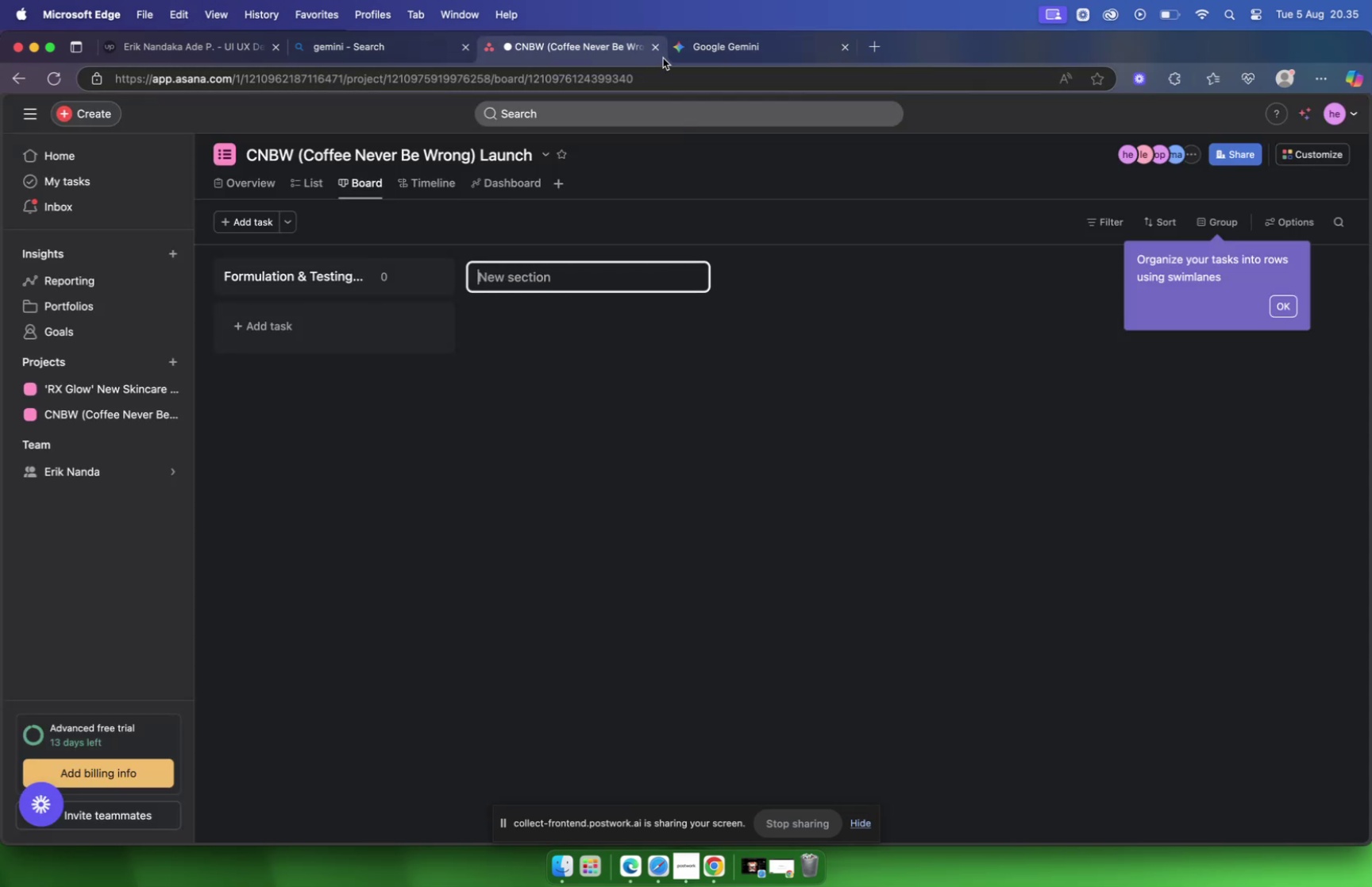 
left_click([715, 52])
 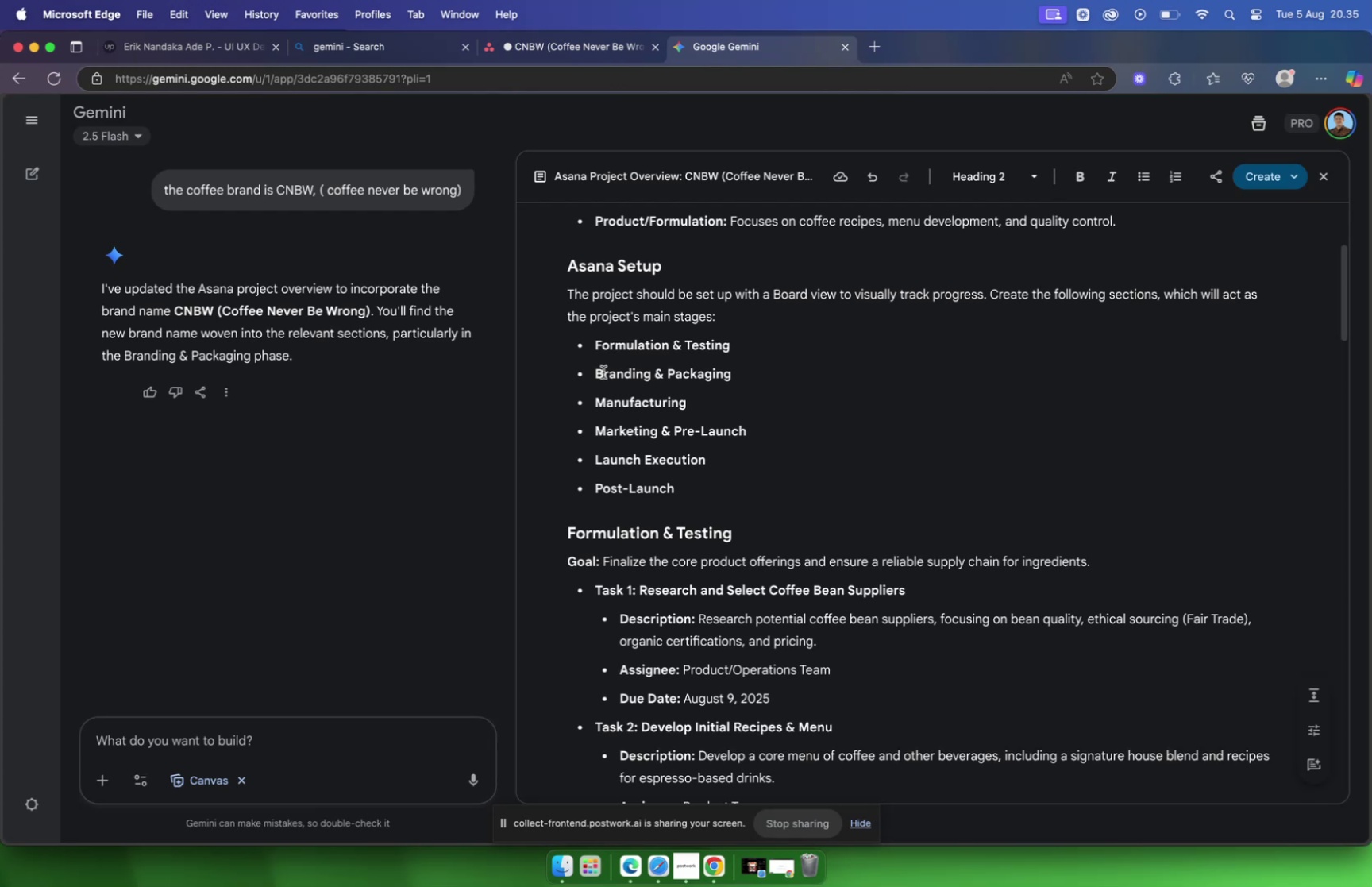 
left_click_drag(start_coordinate=[595, 372], to_coordinate=[761, 370])
 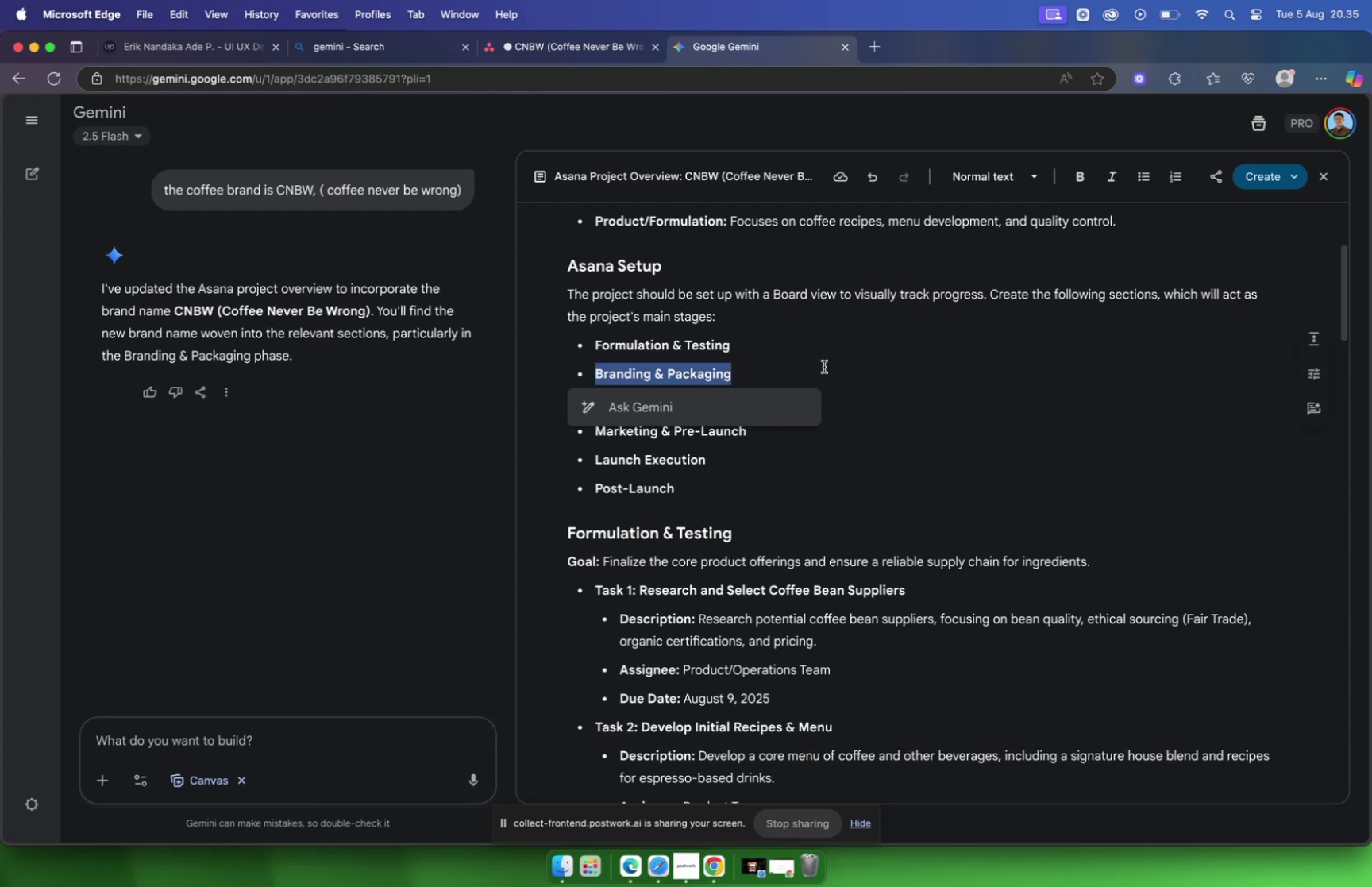 
key(Meta+C)
 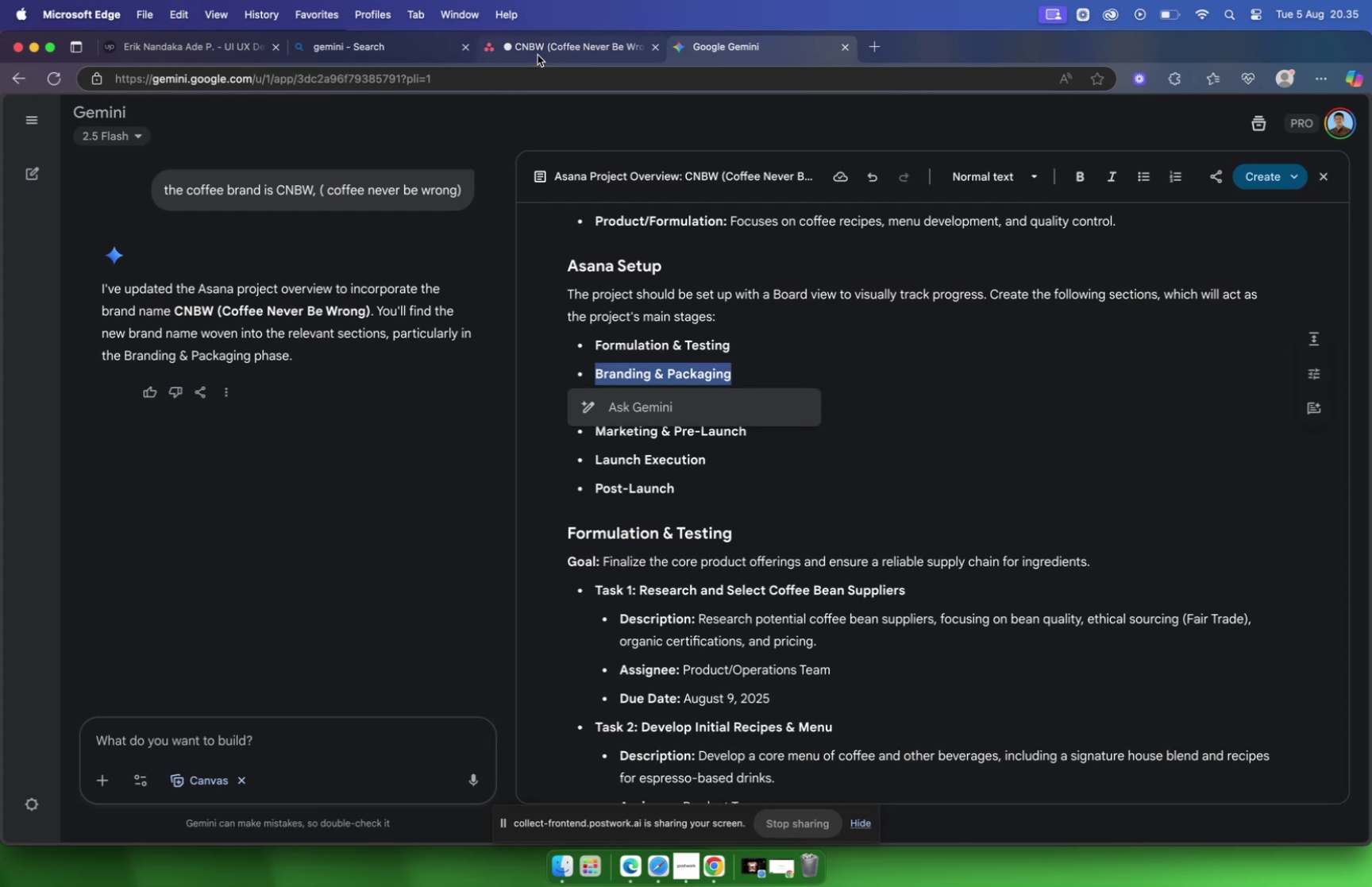 
left_click([538, 52])
 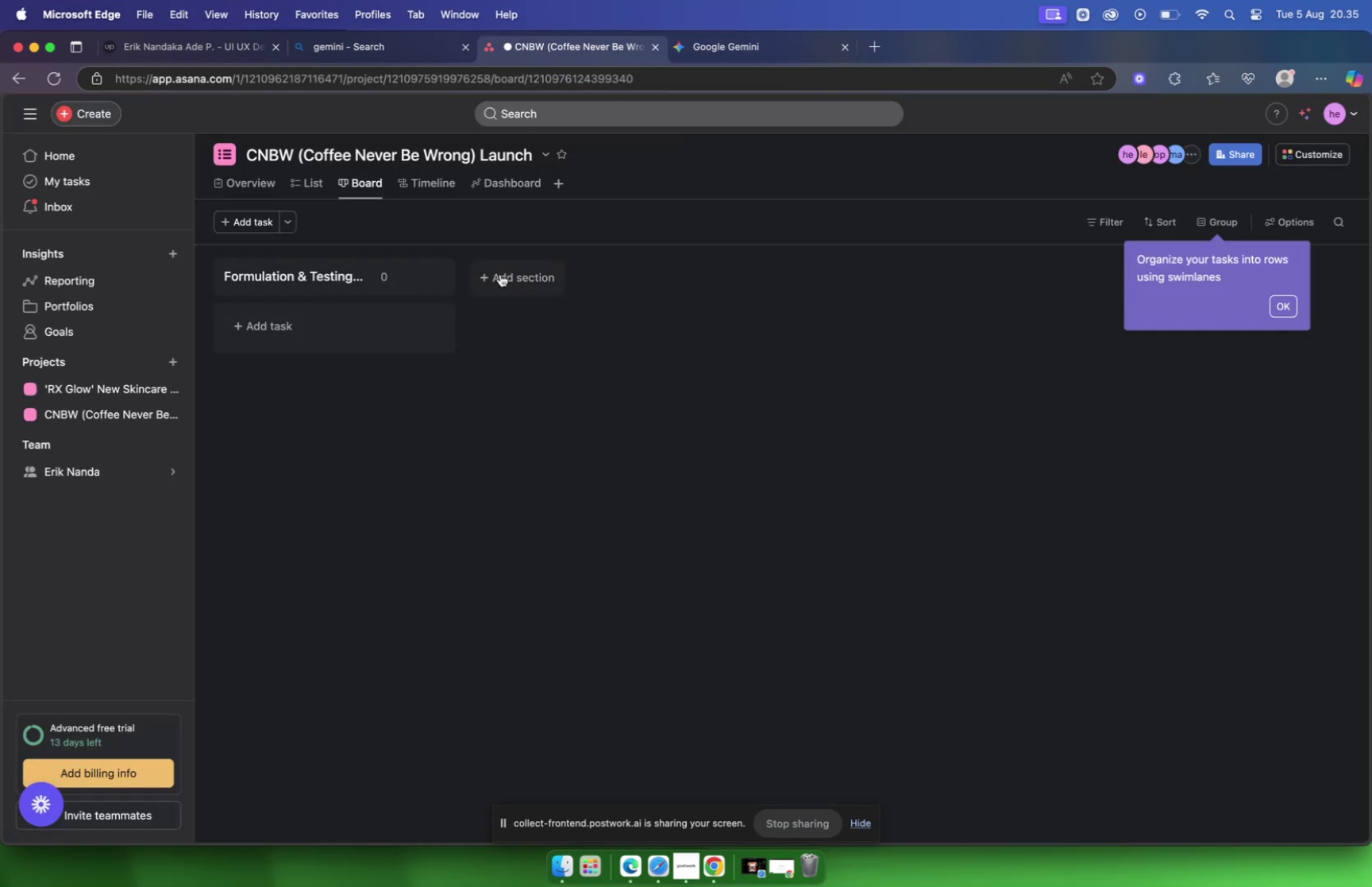 
left_click([500, 274])
 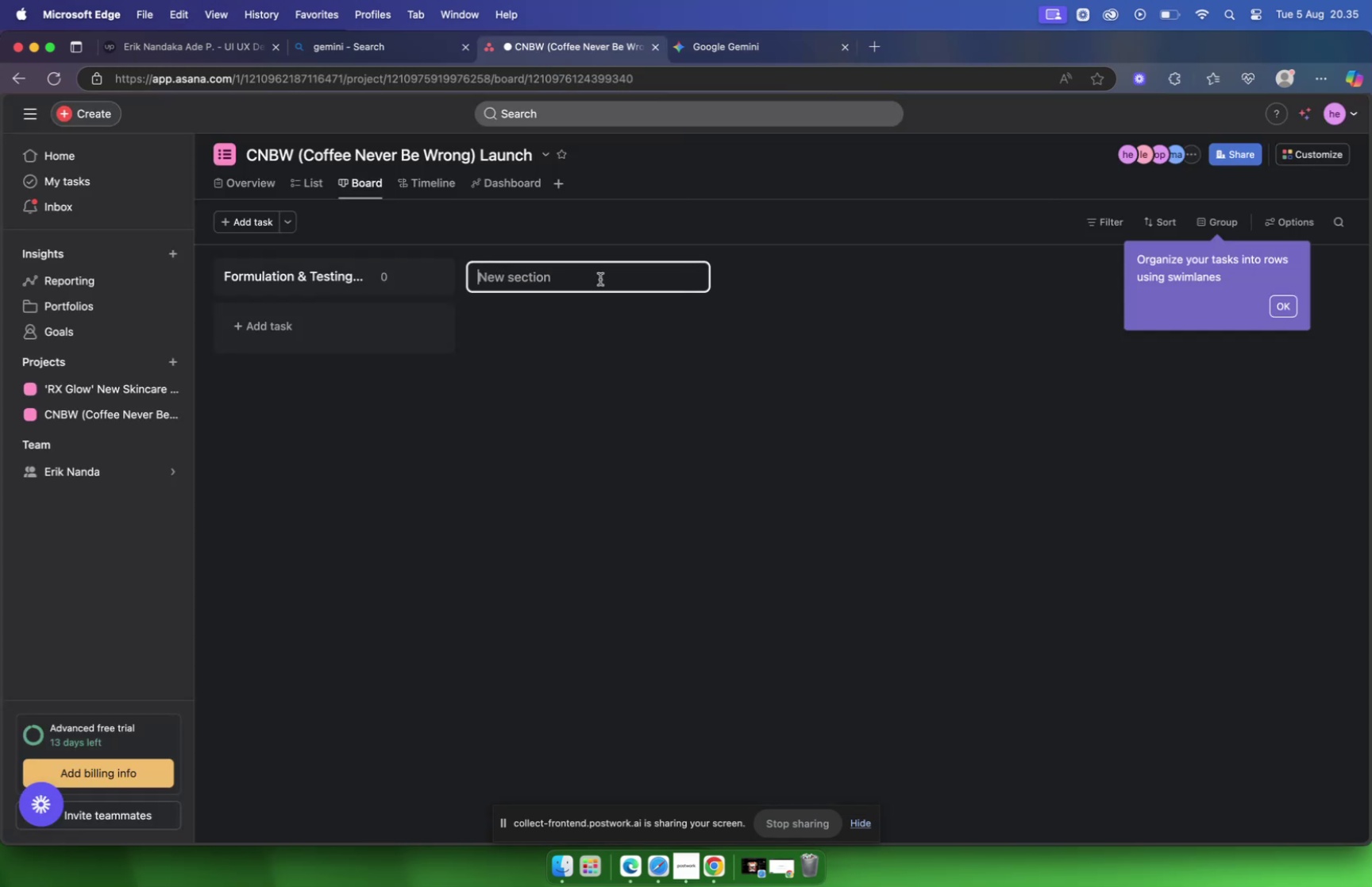 
key(Meta+V)
 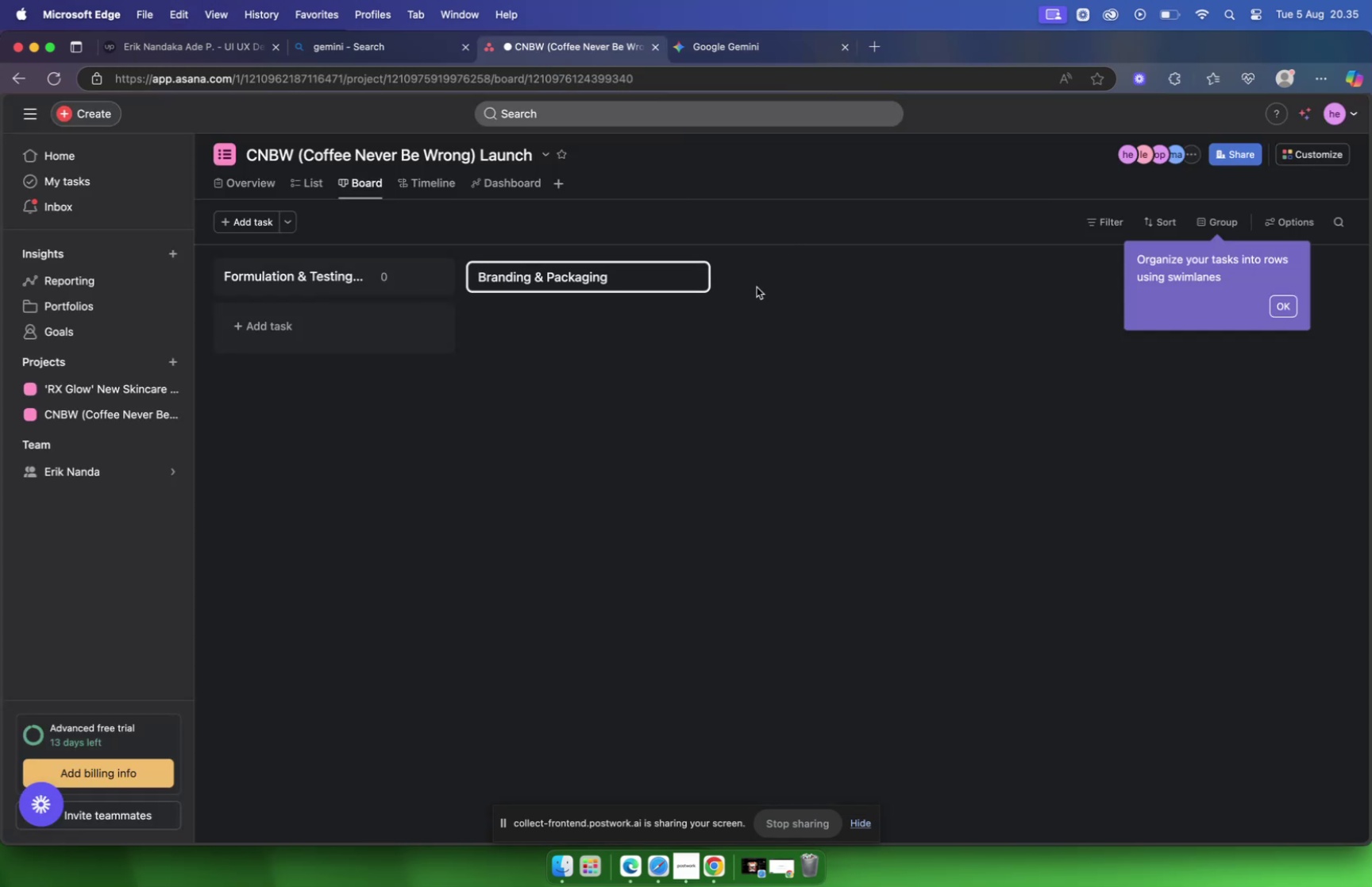 
left_click([757, 286])
 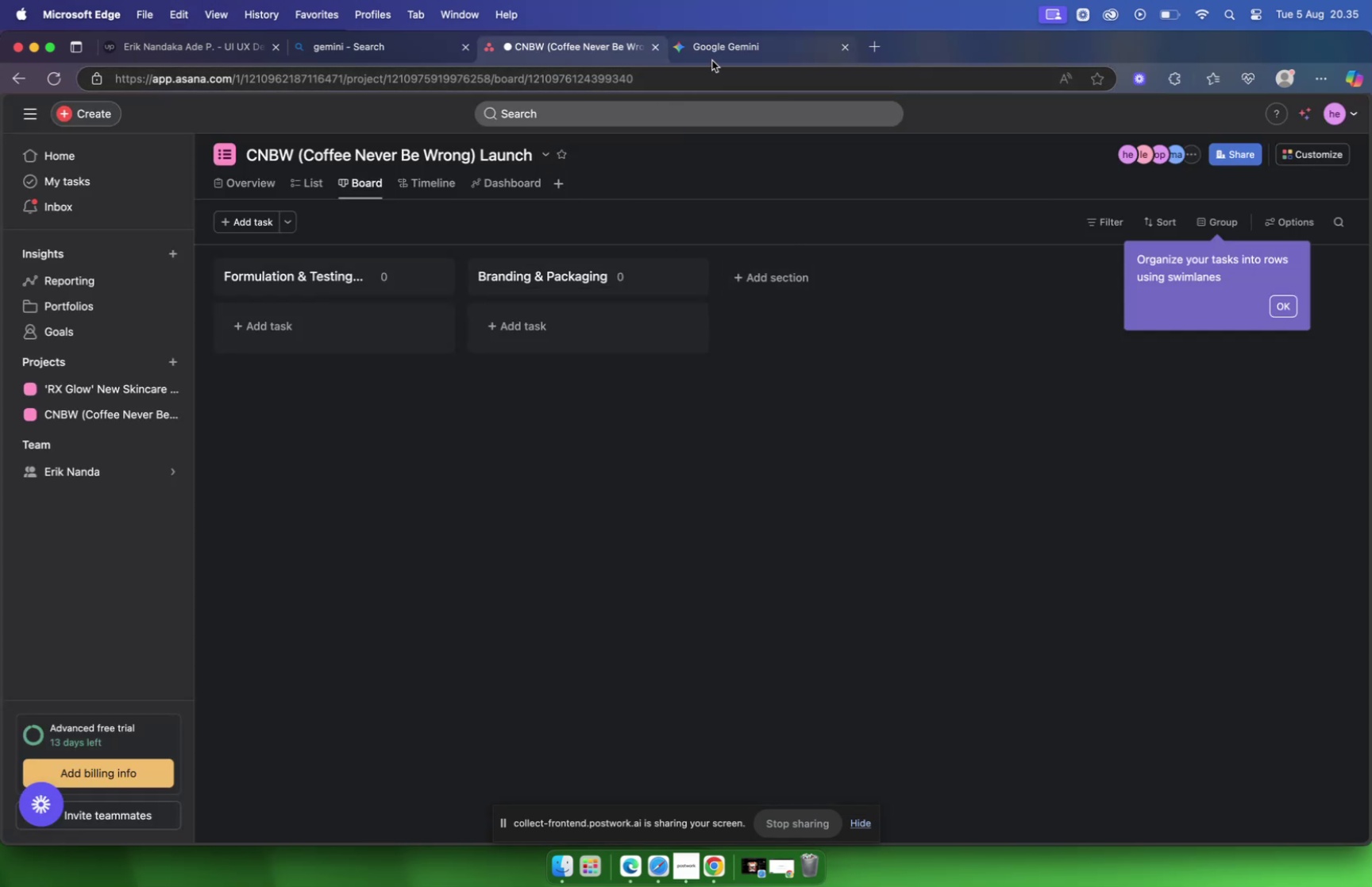 
wait(5.13)
 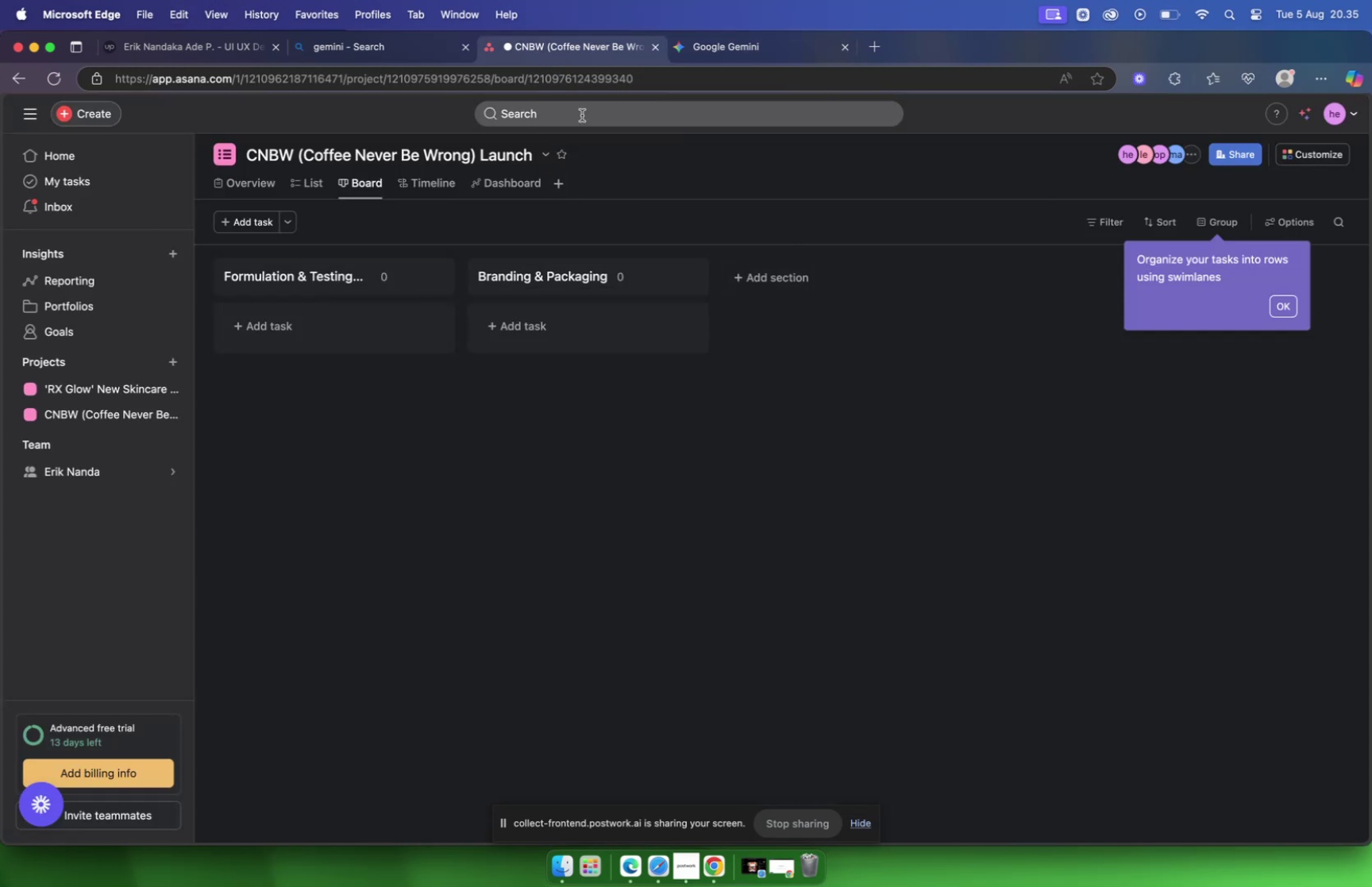 
left_click([709, 44])
 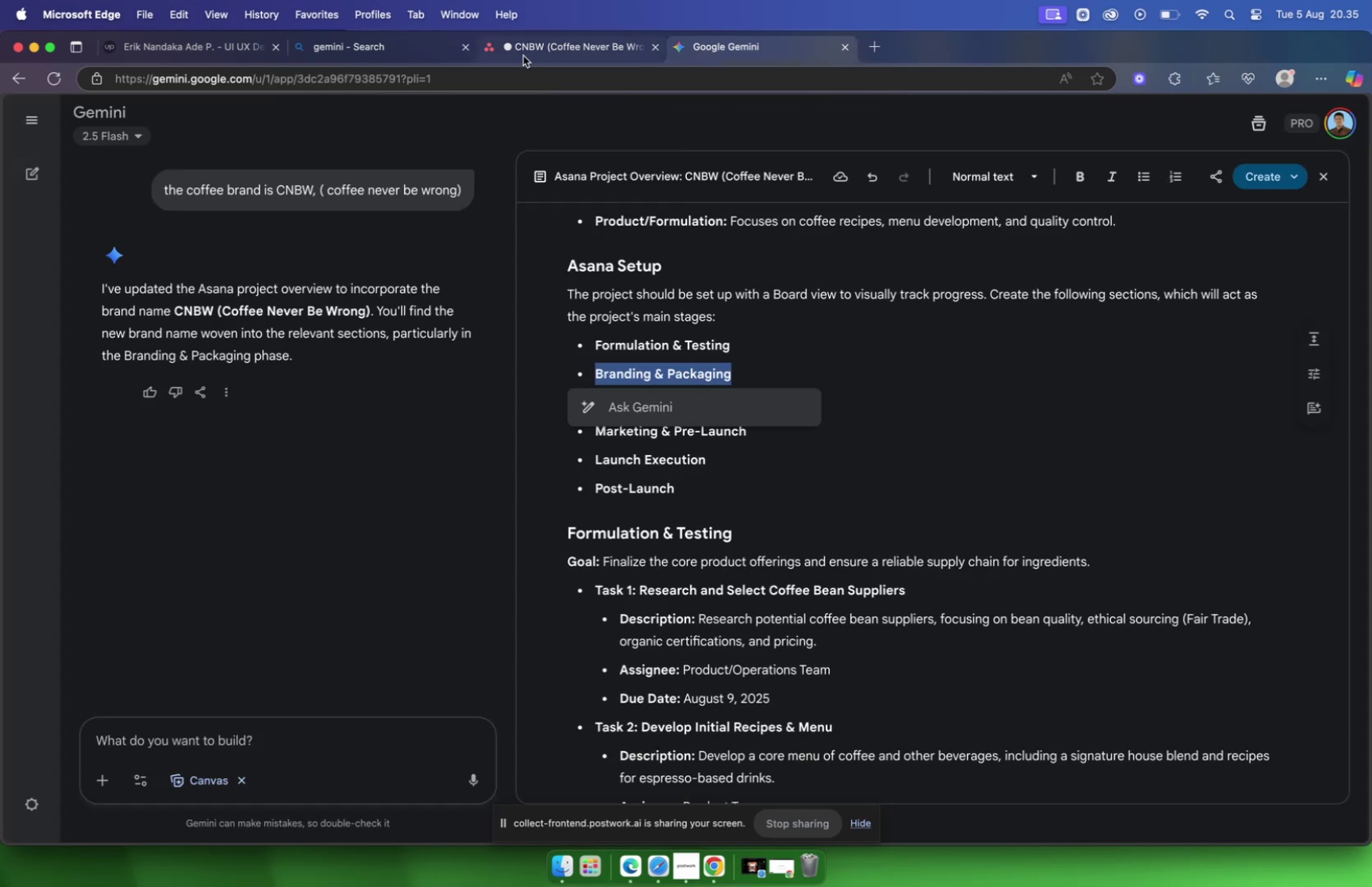 
left_click([539, 46])
 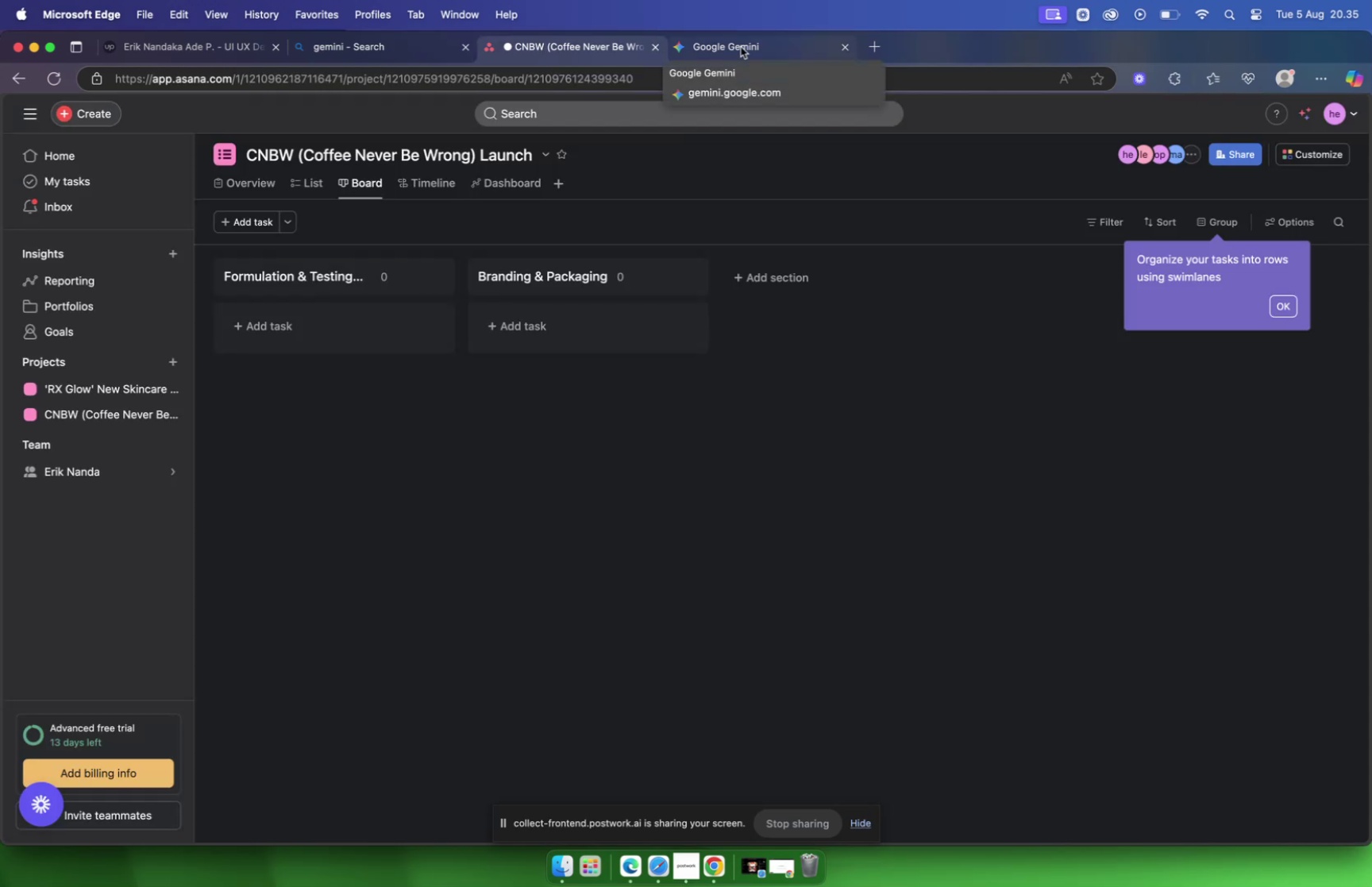 
left_click([741, 47])
 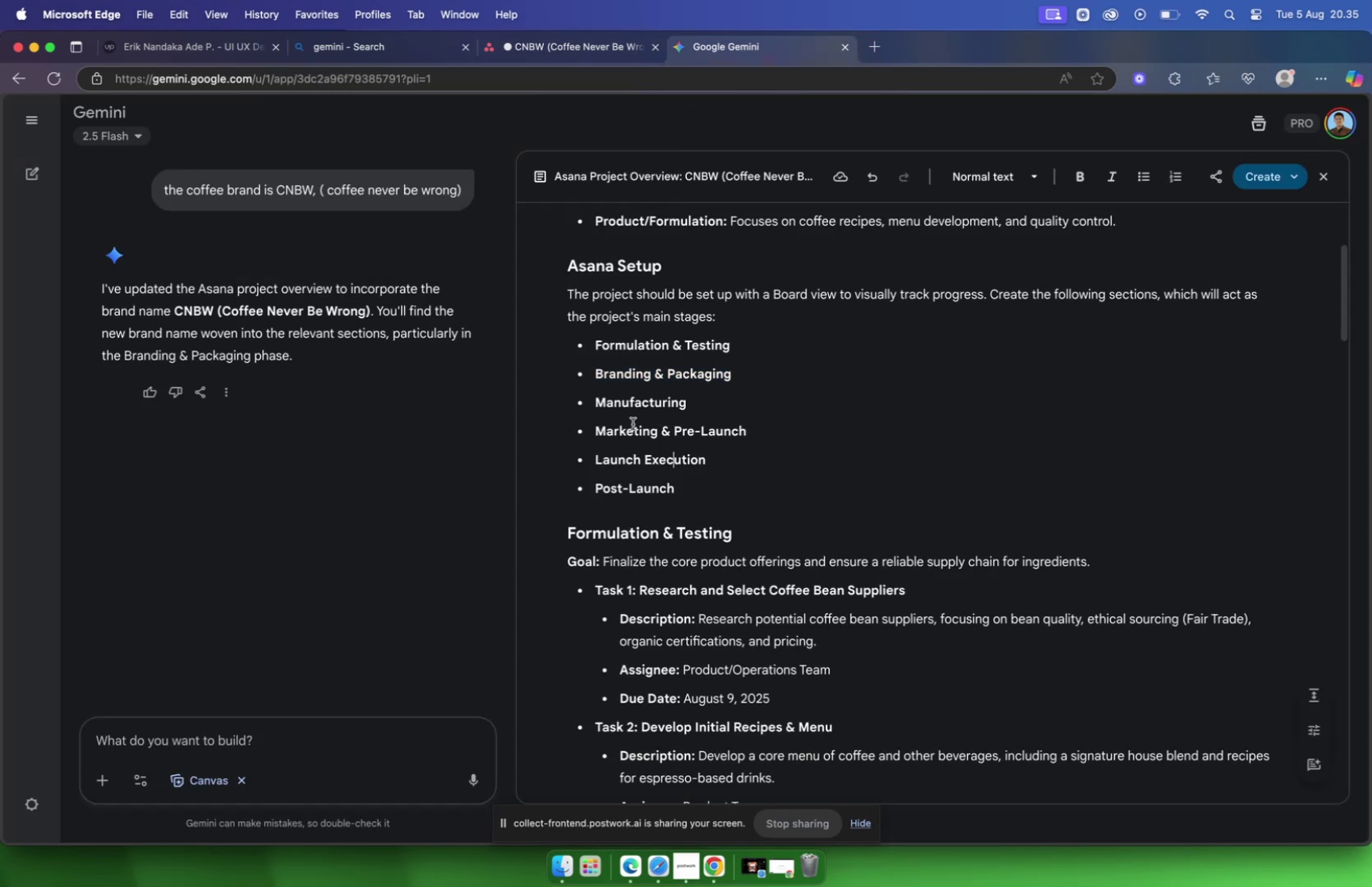 
left_click_drag(start_coordinate=[603, 401], to_coordinate=[617, 399])
 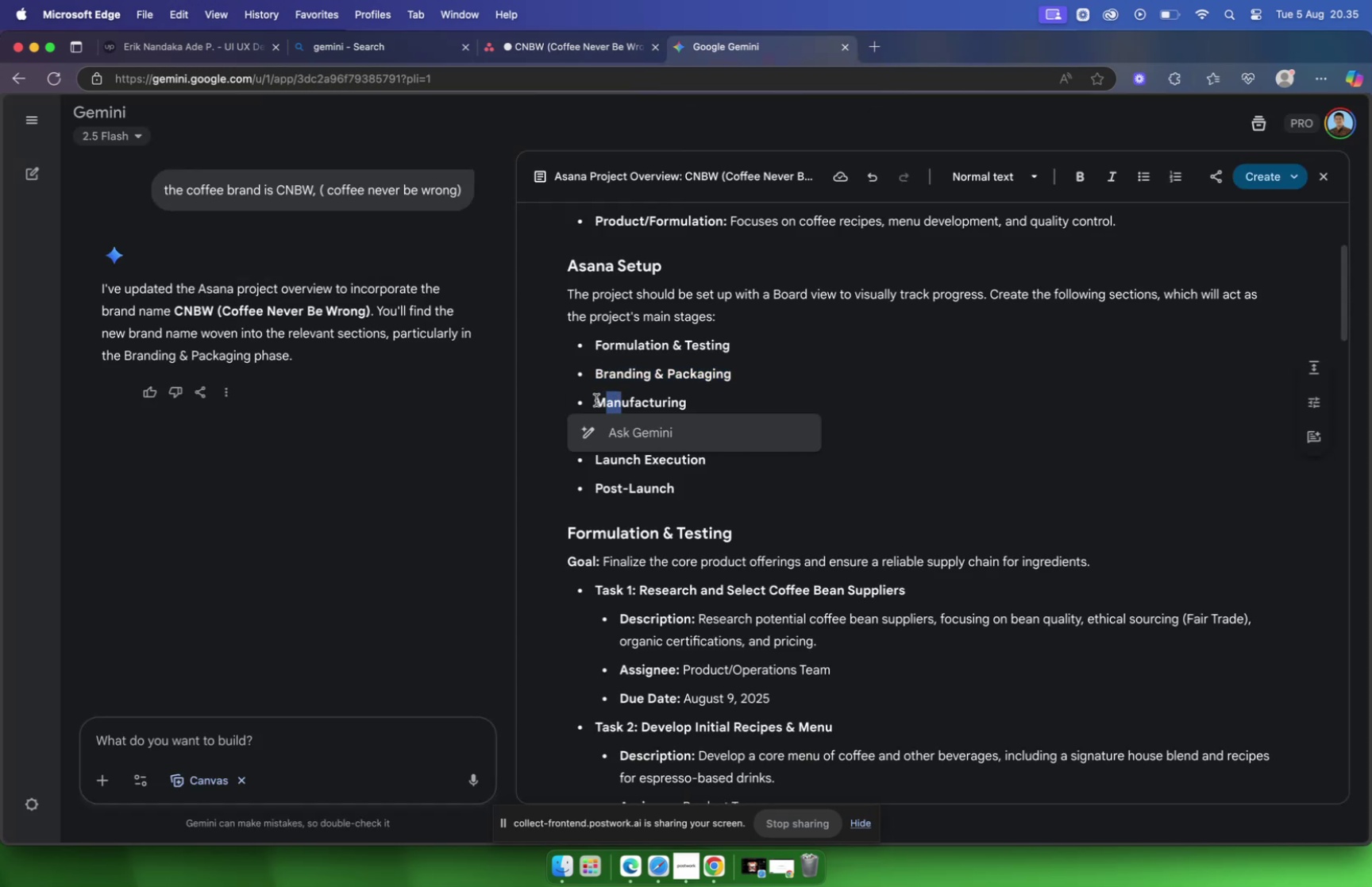 
left_click([596, 399])
 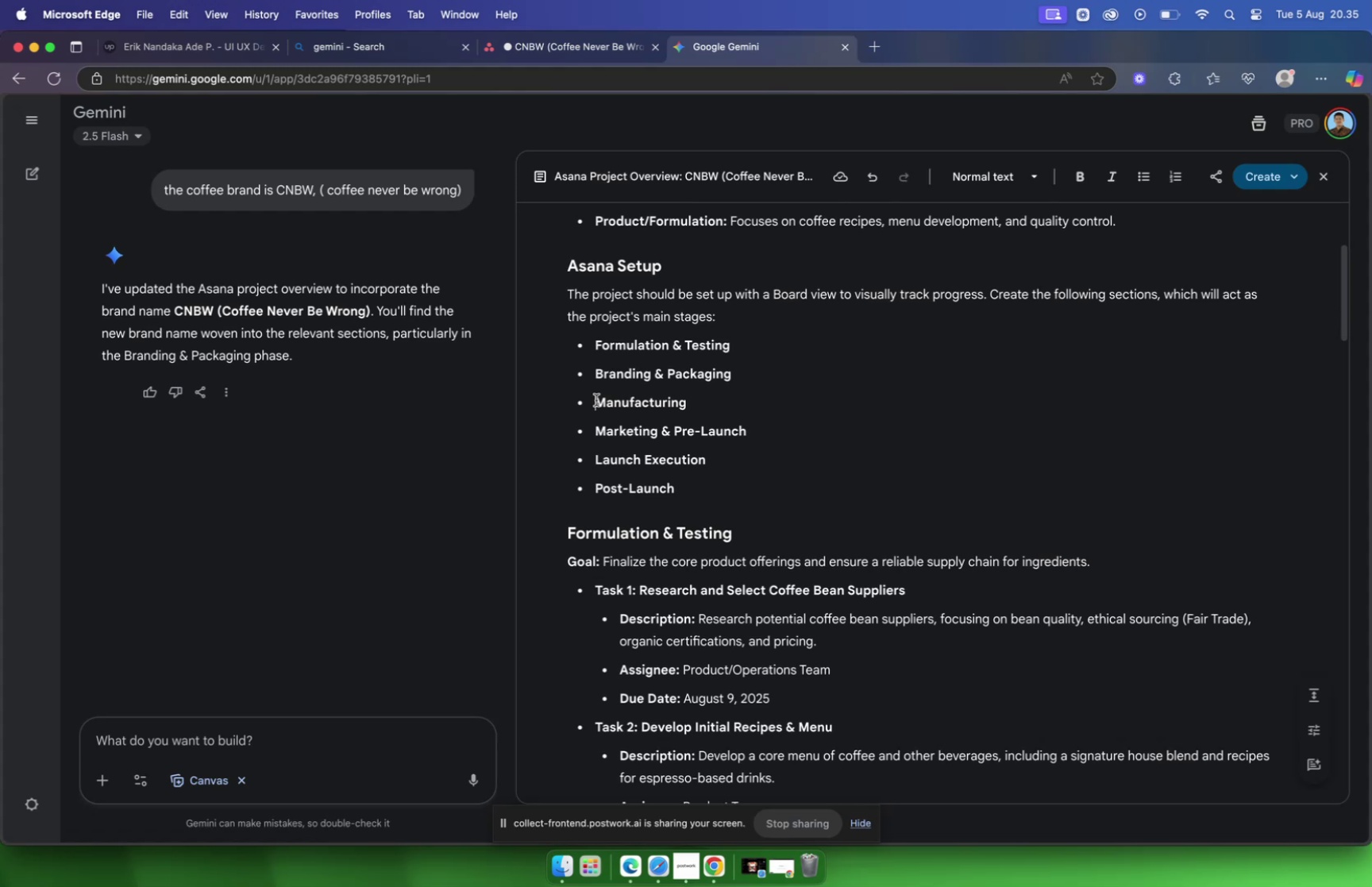 
left_click_drag(start_coordinate=[596, 399], to_coordinate=[691, 407])
 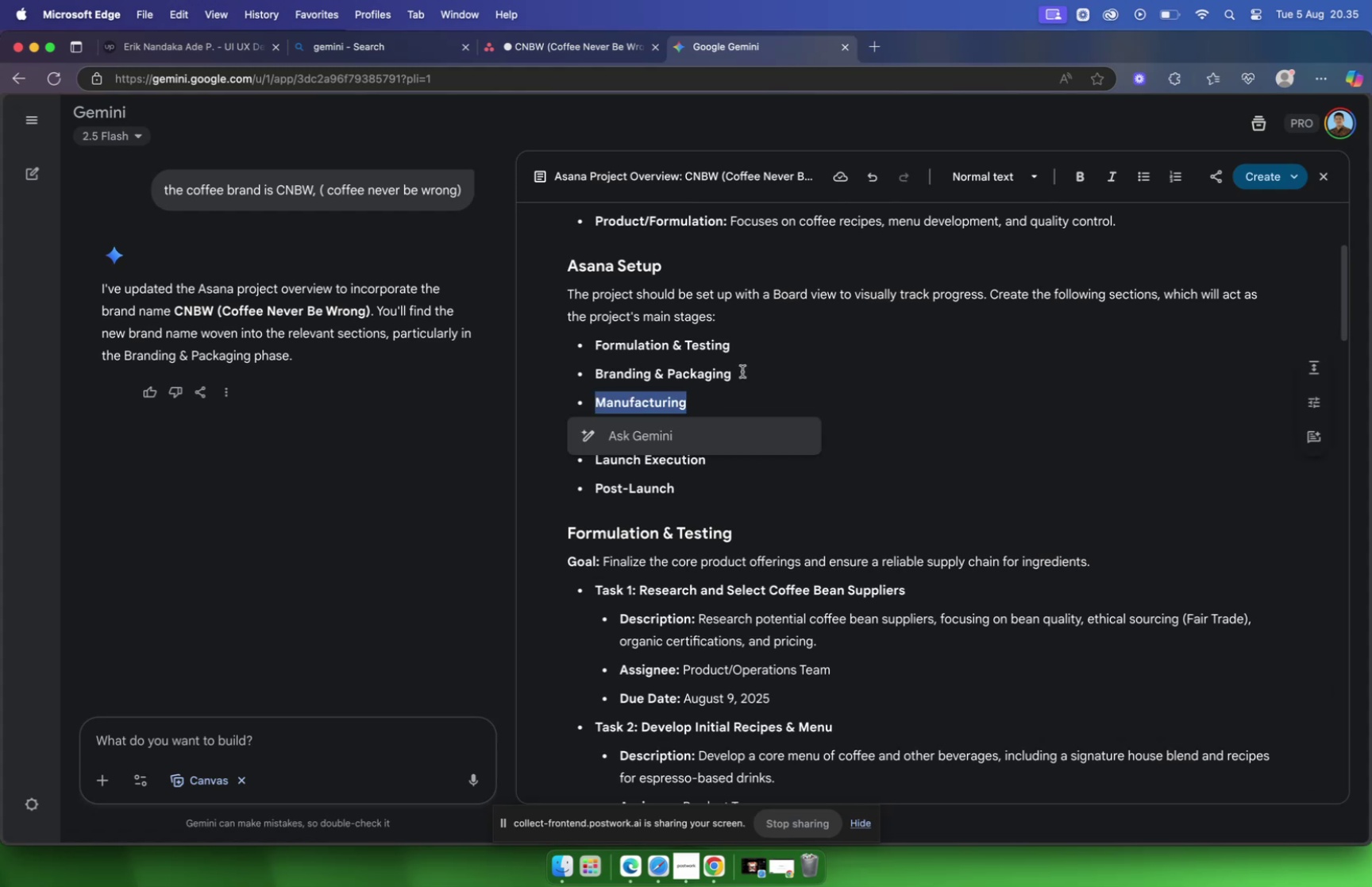 
key(Meta+C)
 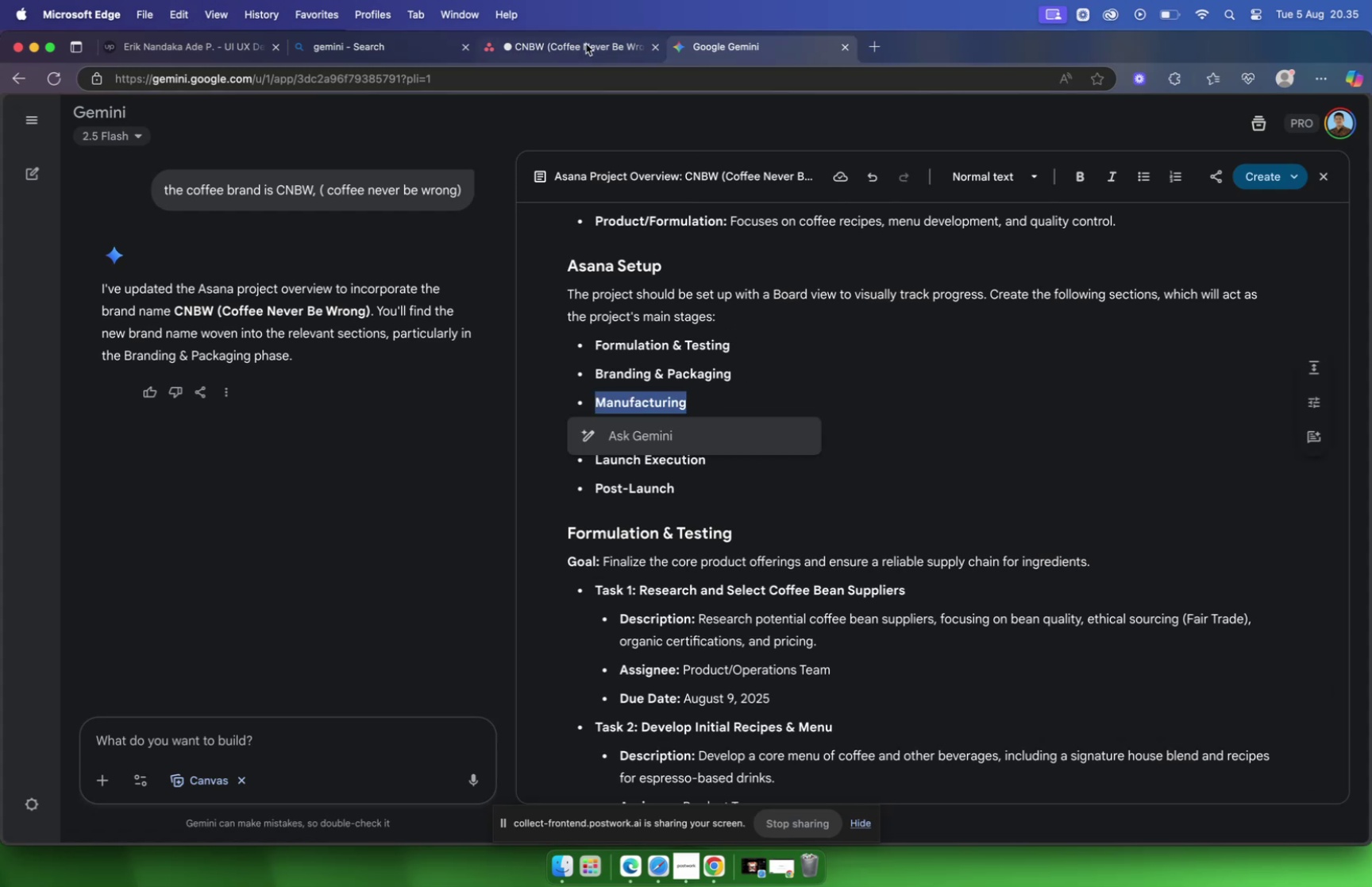 
left_click([585, 43])
 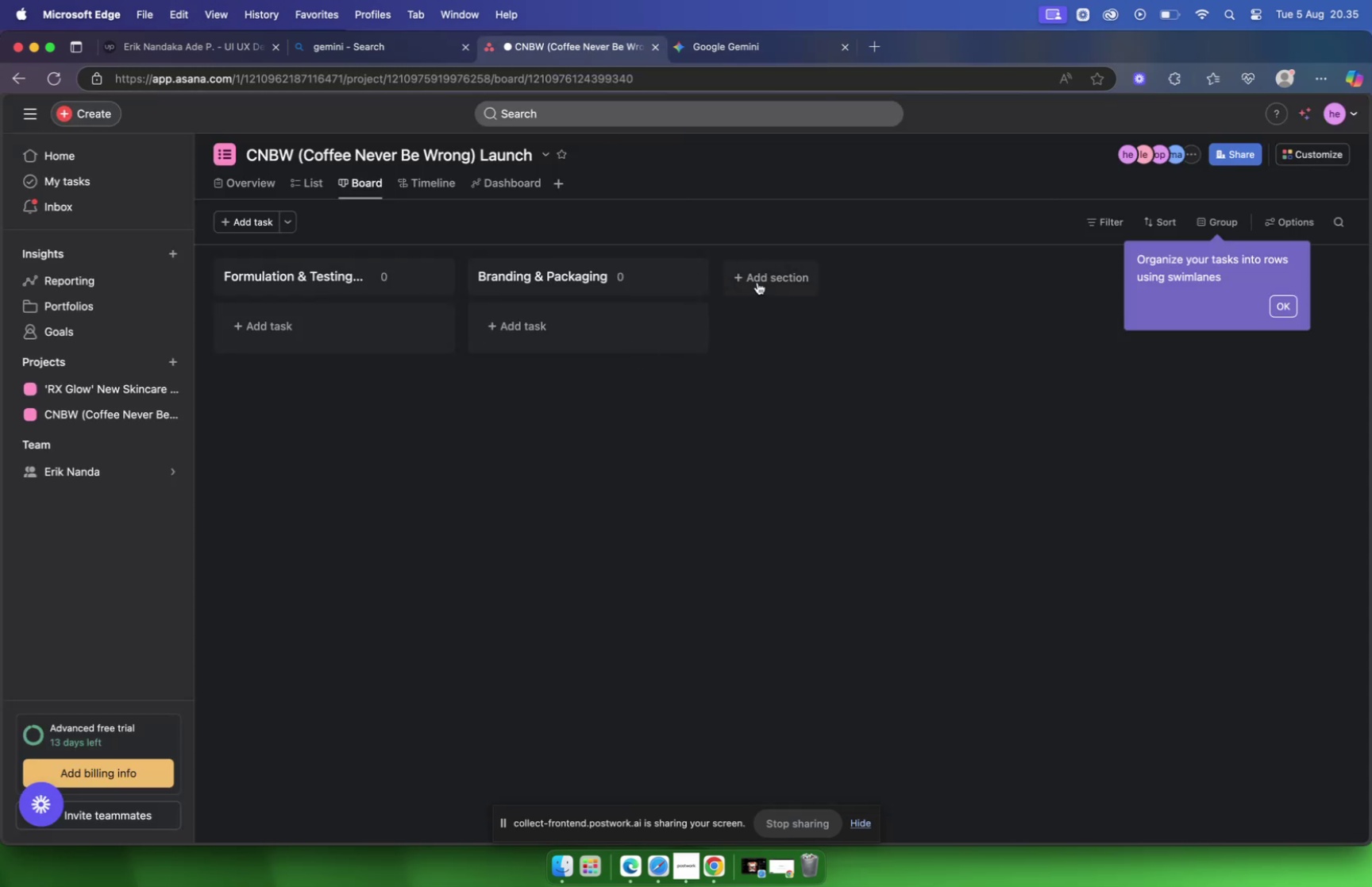 
left_click([758, 278])
 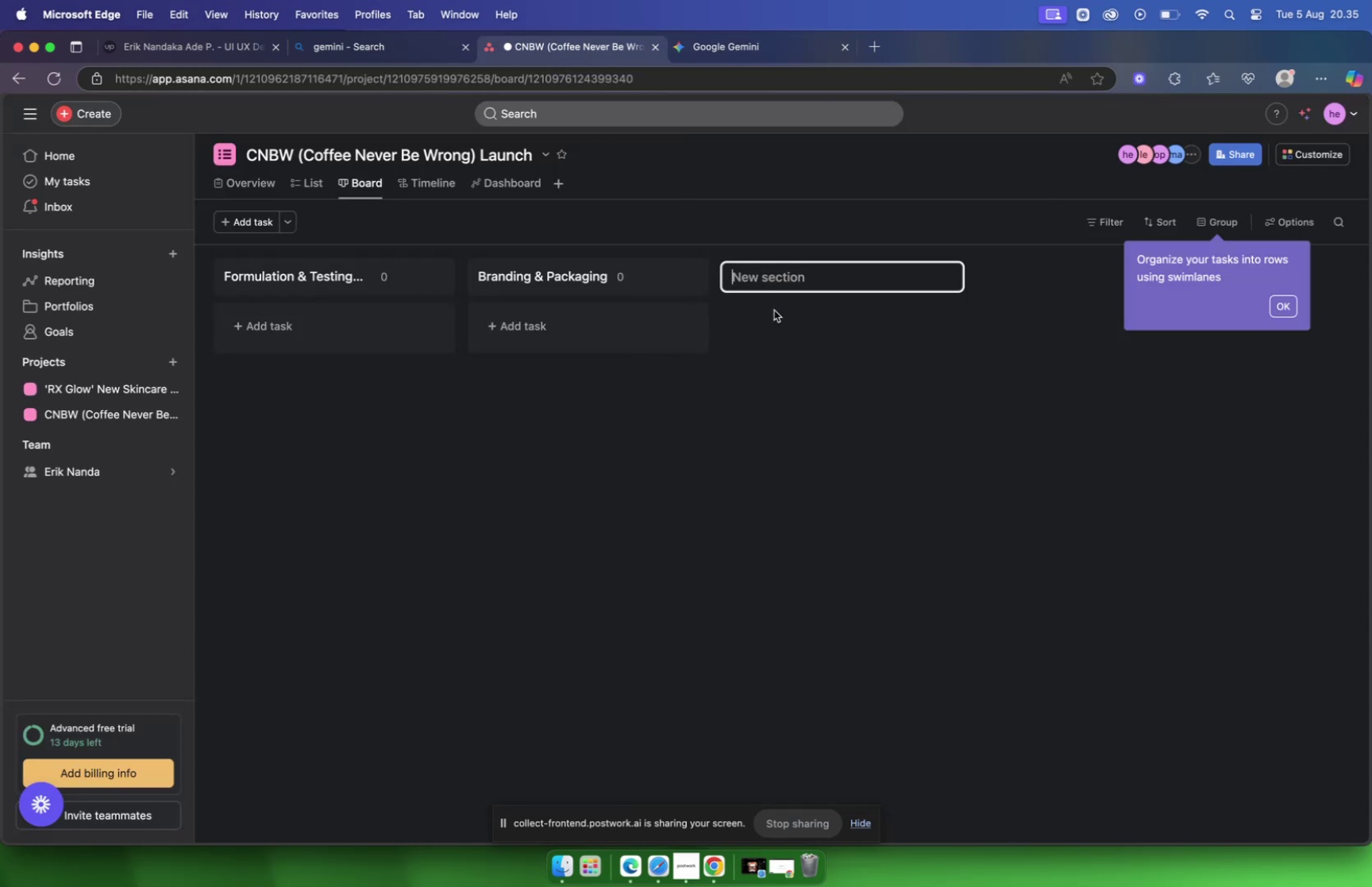 
key(Meta+V)
 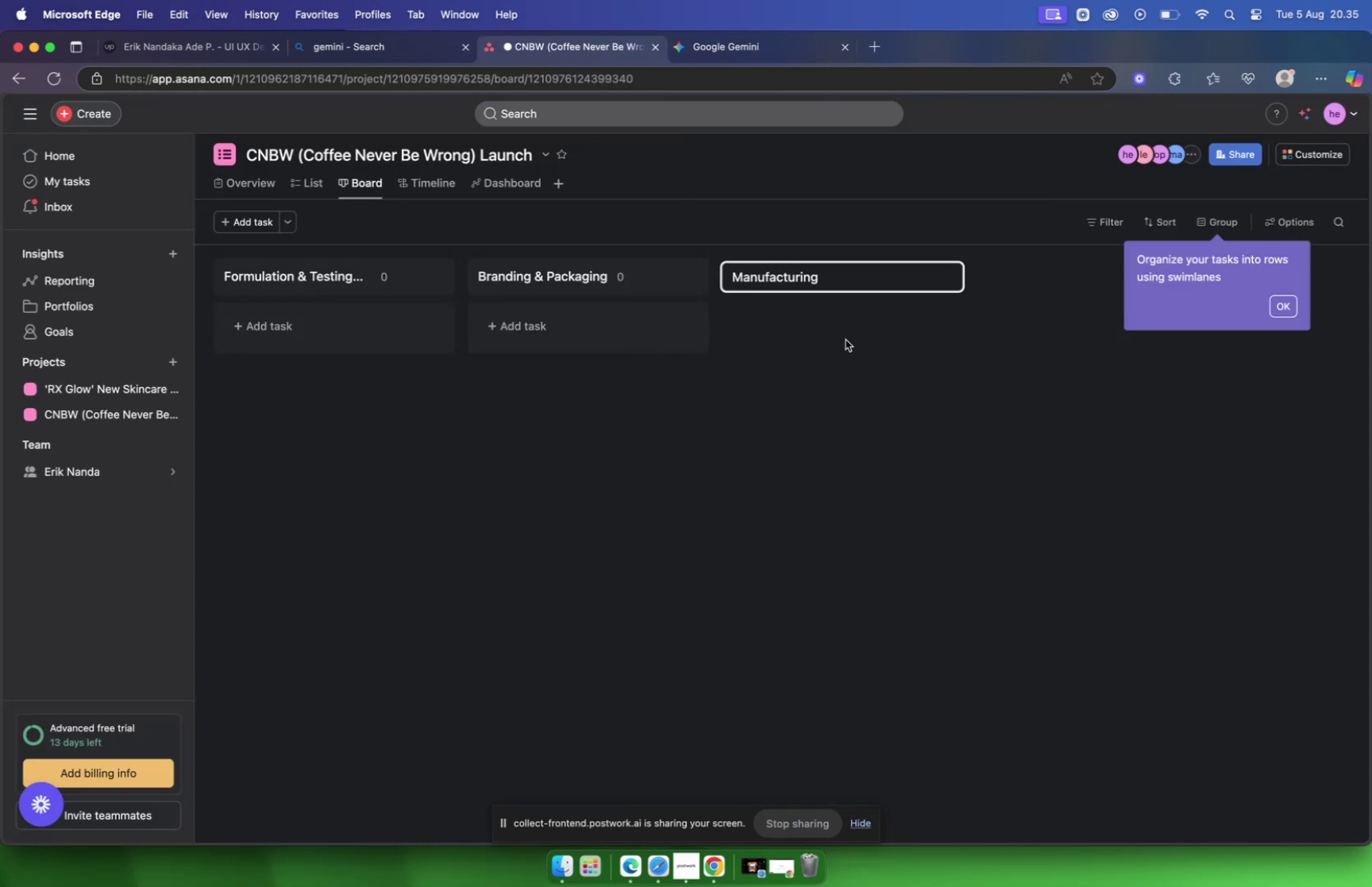 
left_click([846, 347])
 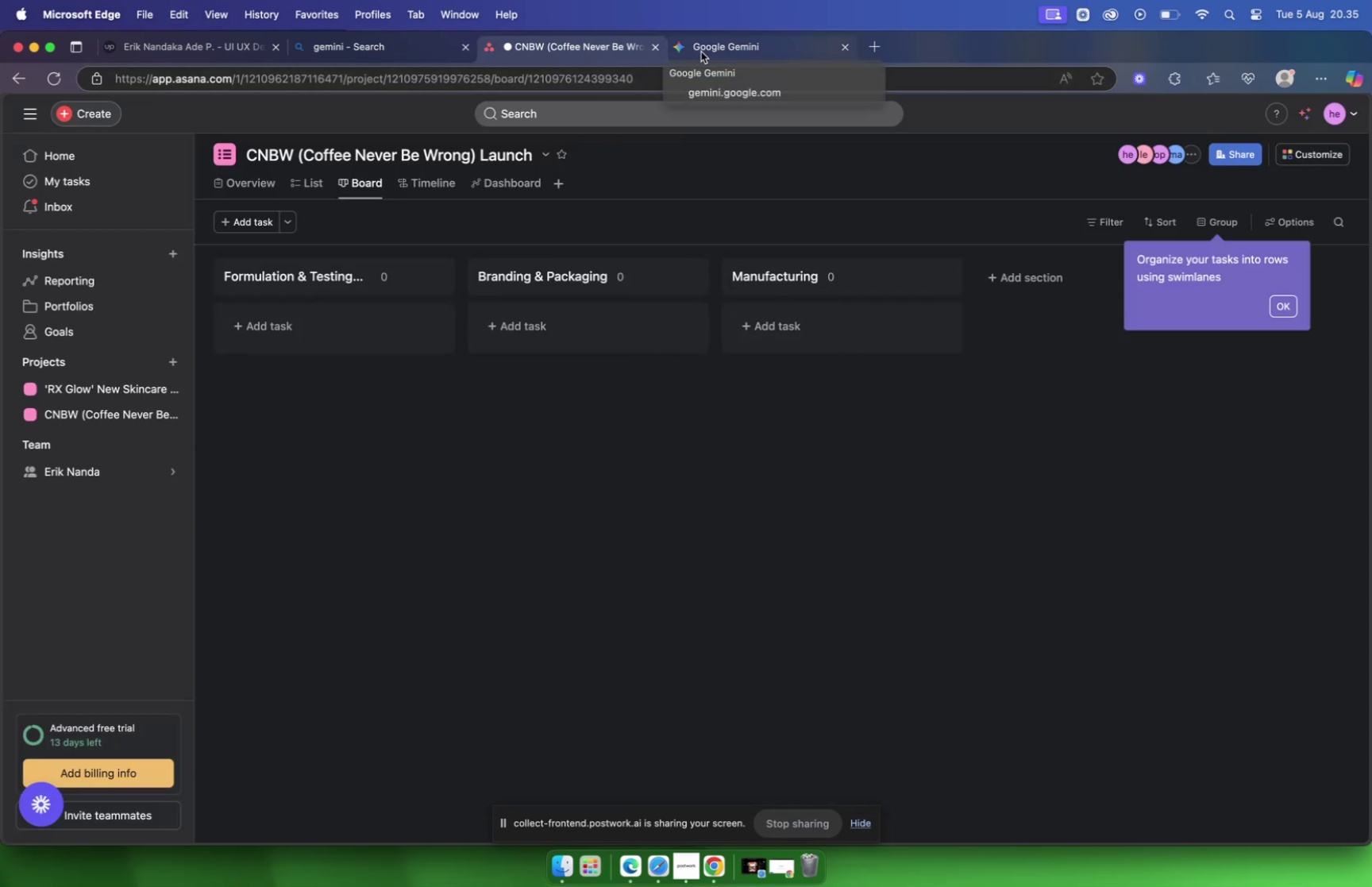 
left_click([701, 51])
 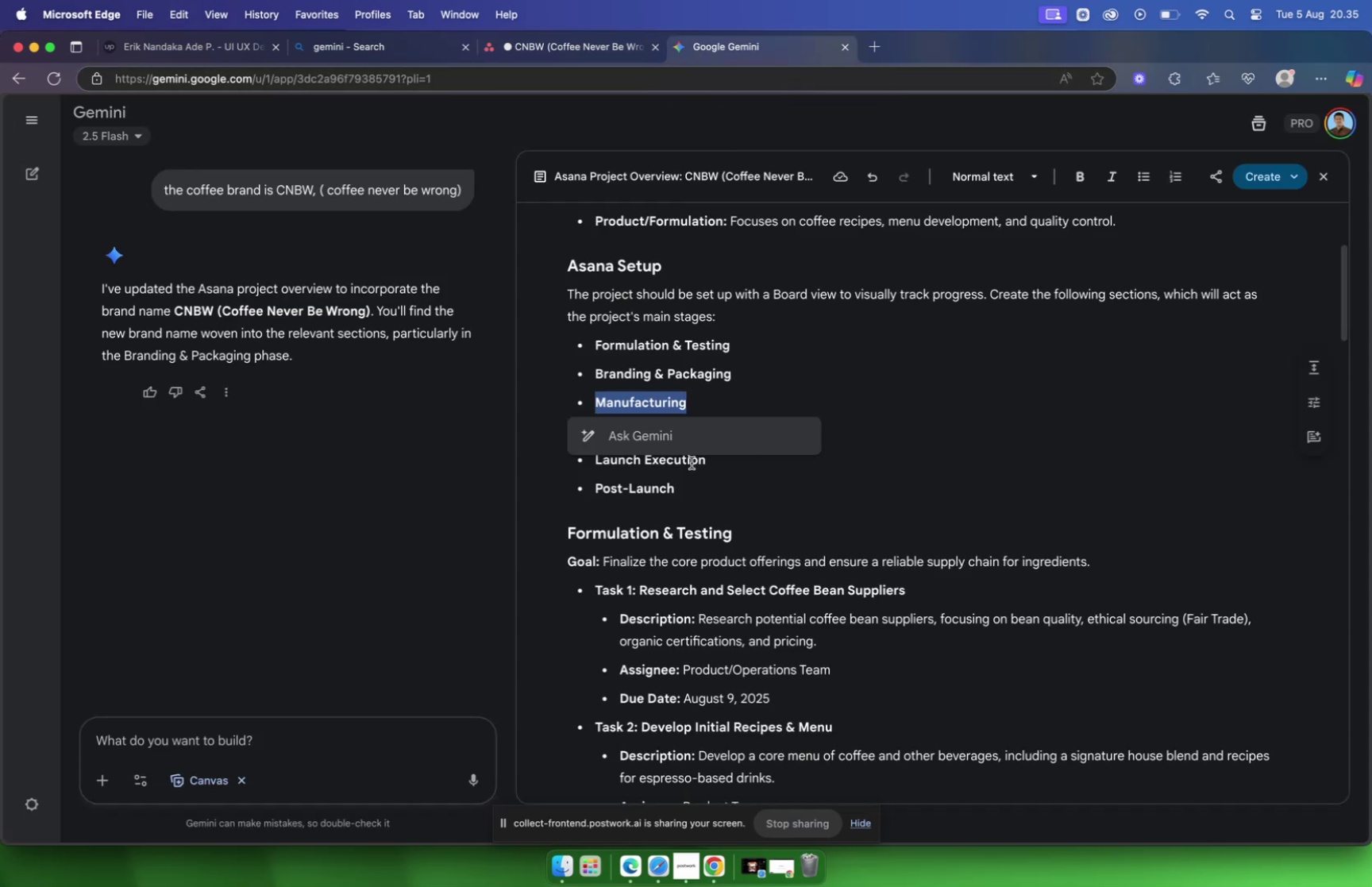 
left_click([694, 467])
 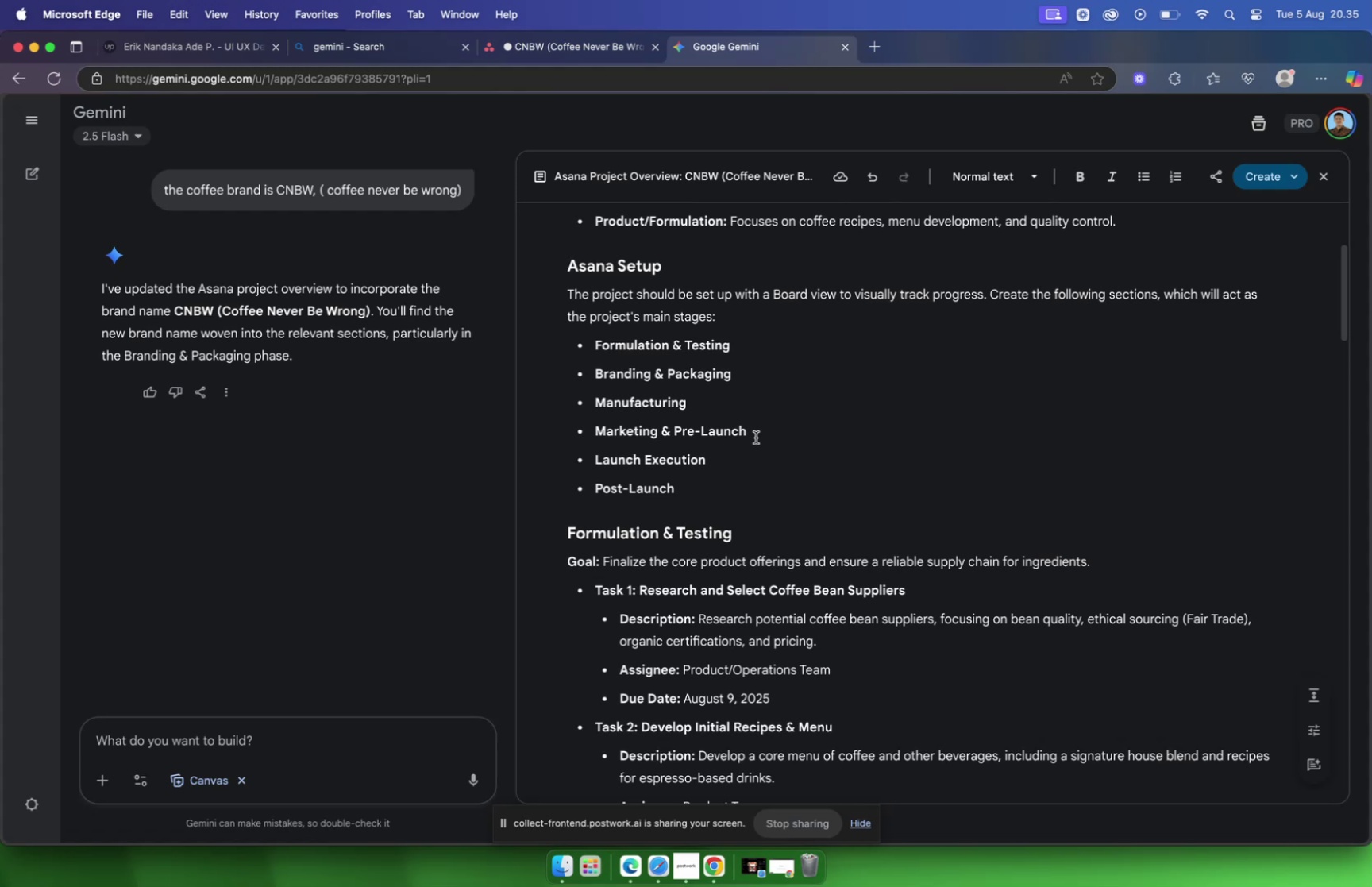 
left_click_drag(start_coordinate=[750, 430], to_coordinate=[597, 429])
 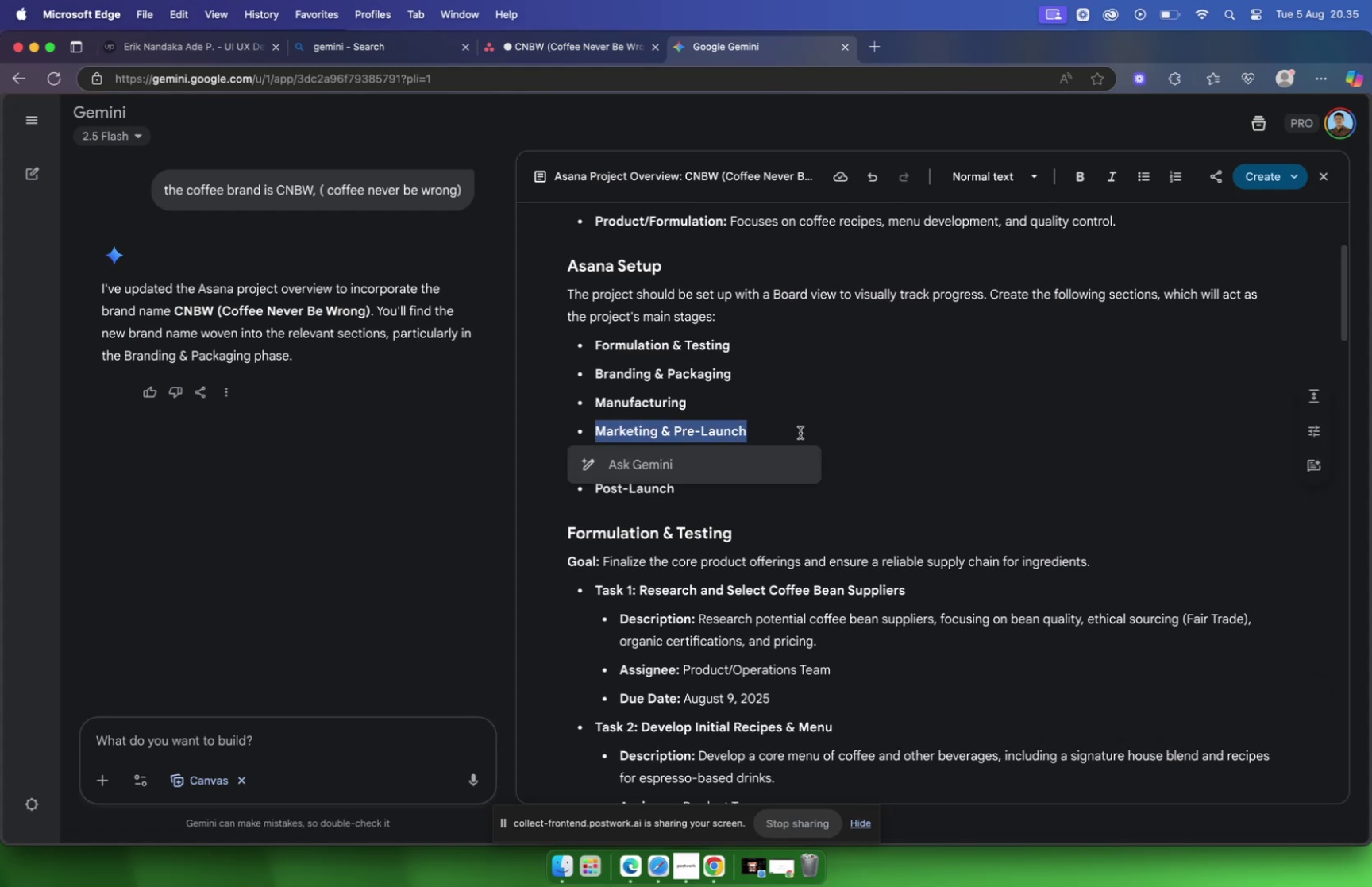 
key(Meta+C)
 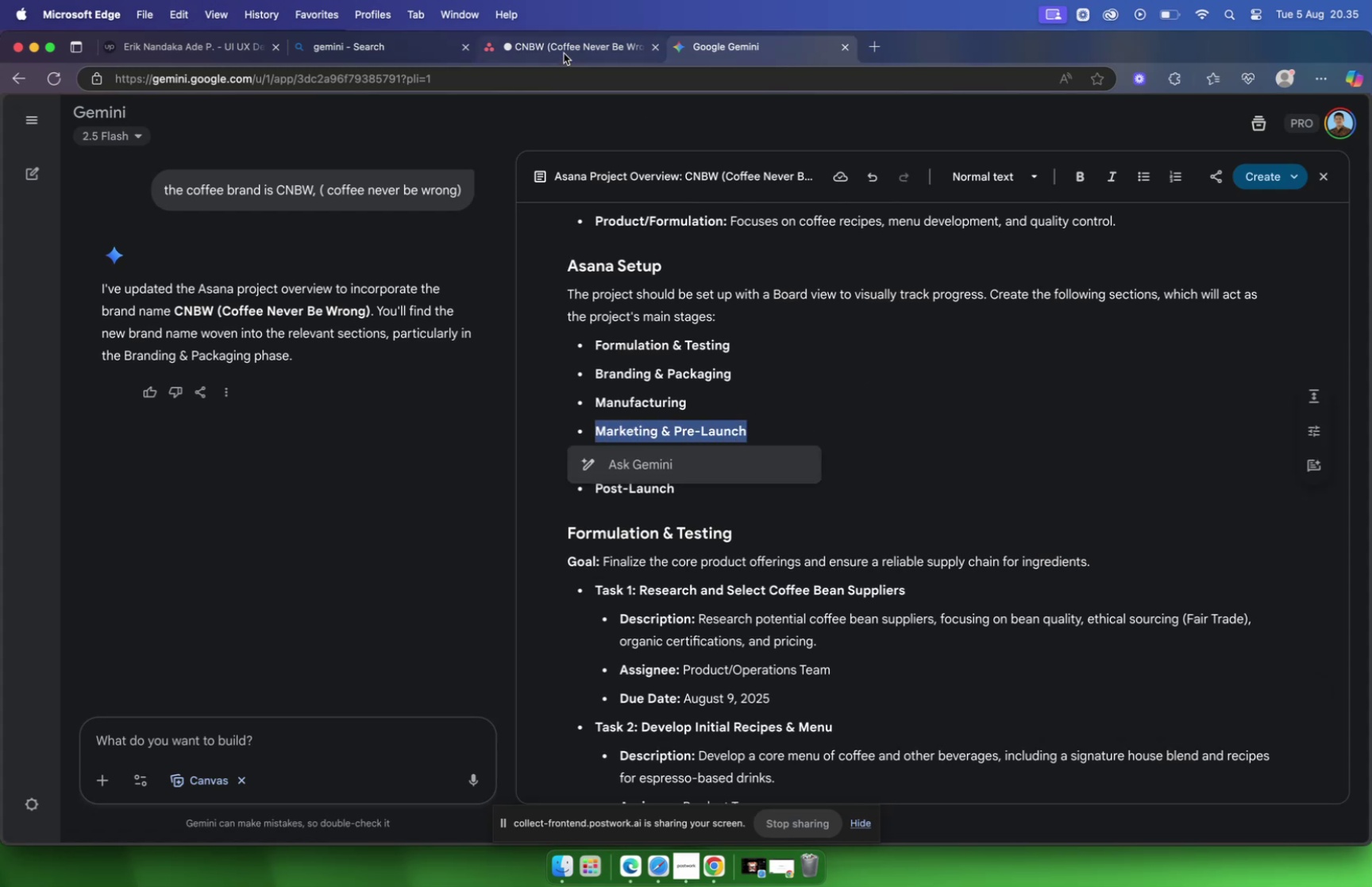 
left_click([561, 43])
 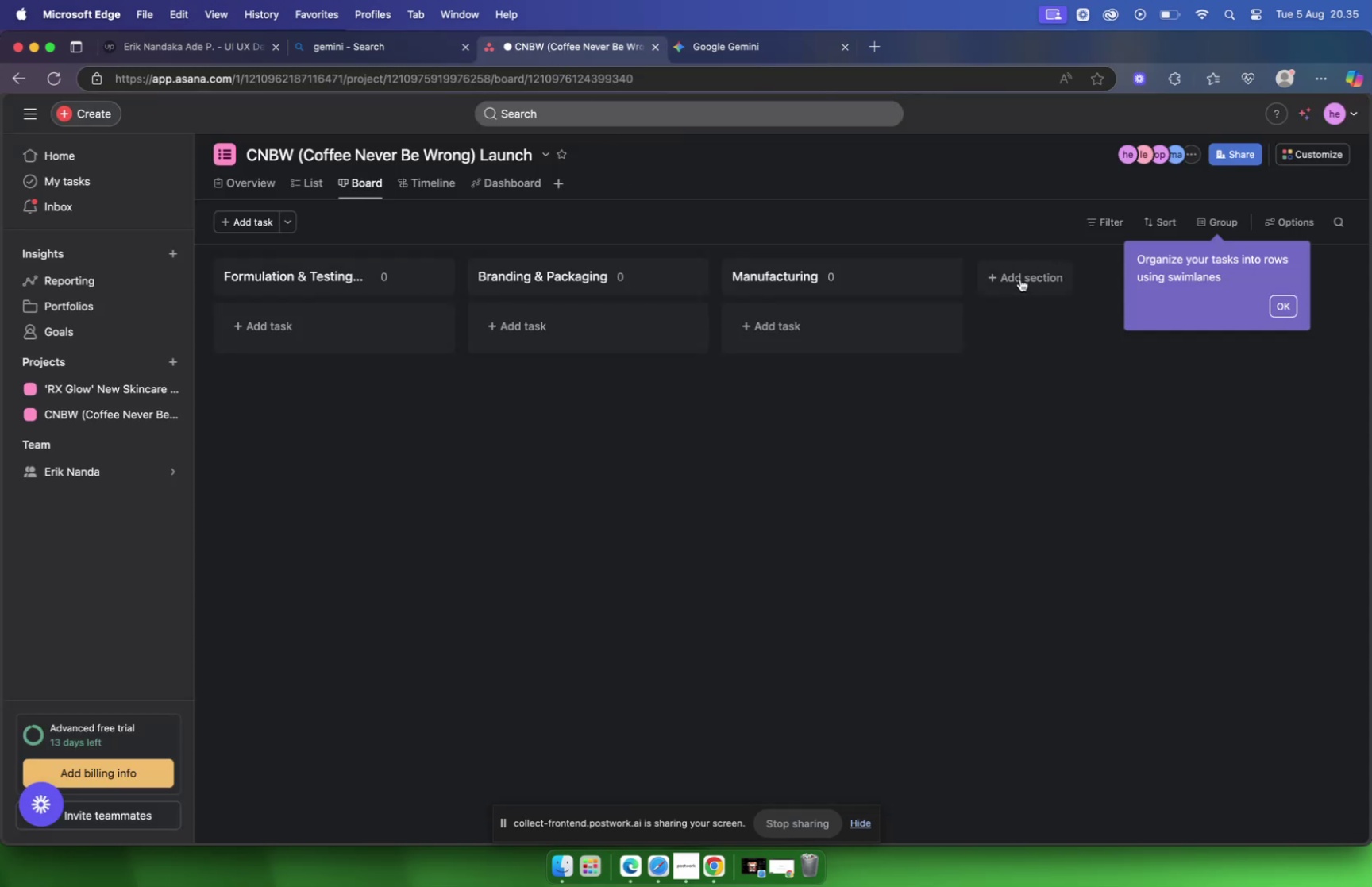 
left_click([1019, 276])
 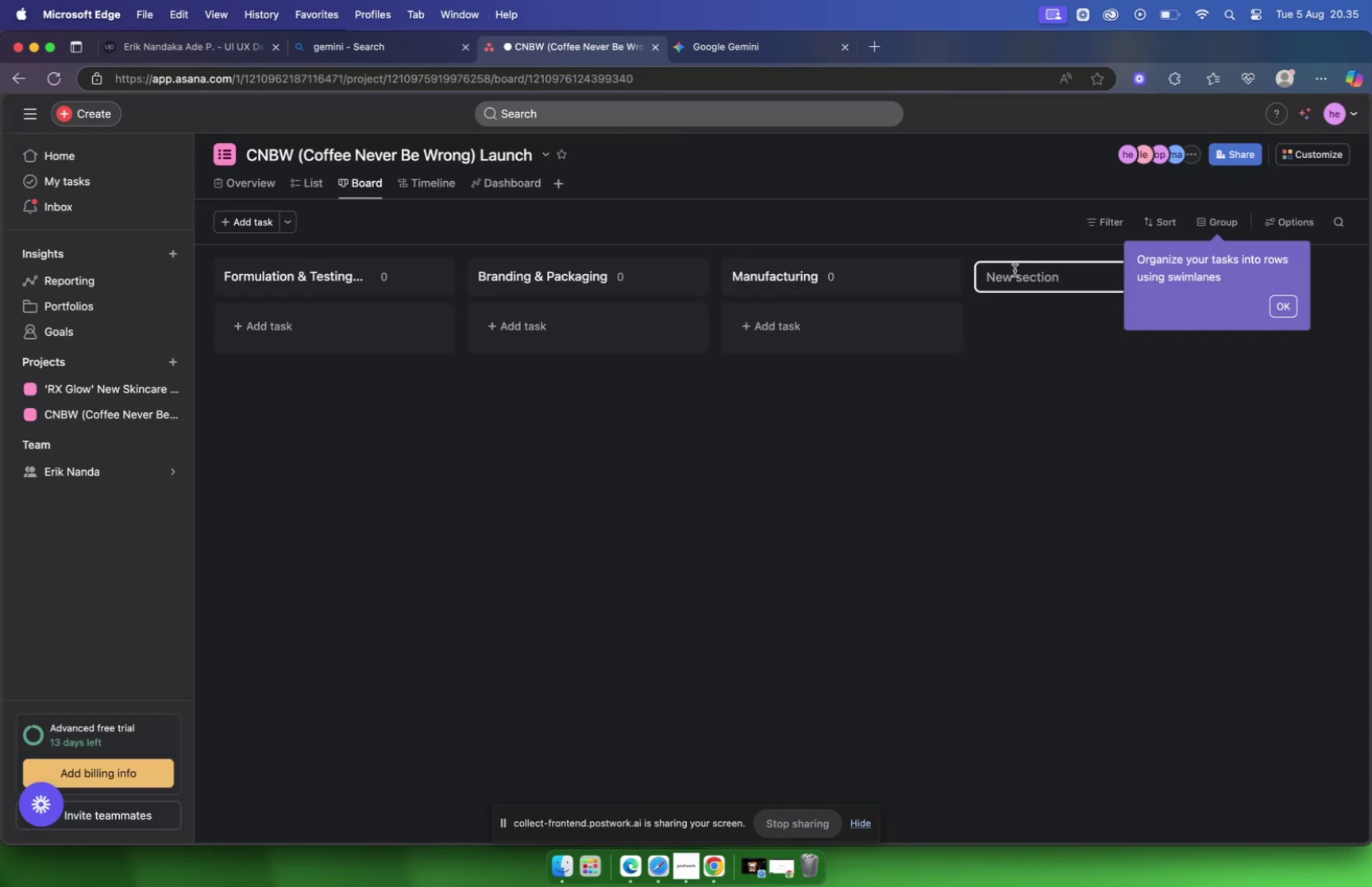 
key(Meta+V)
 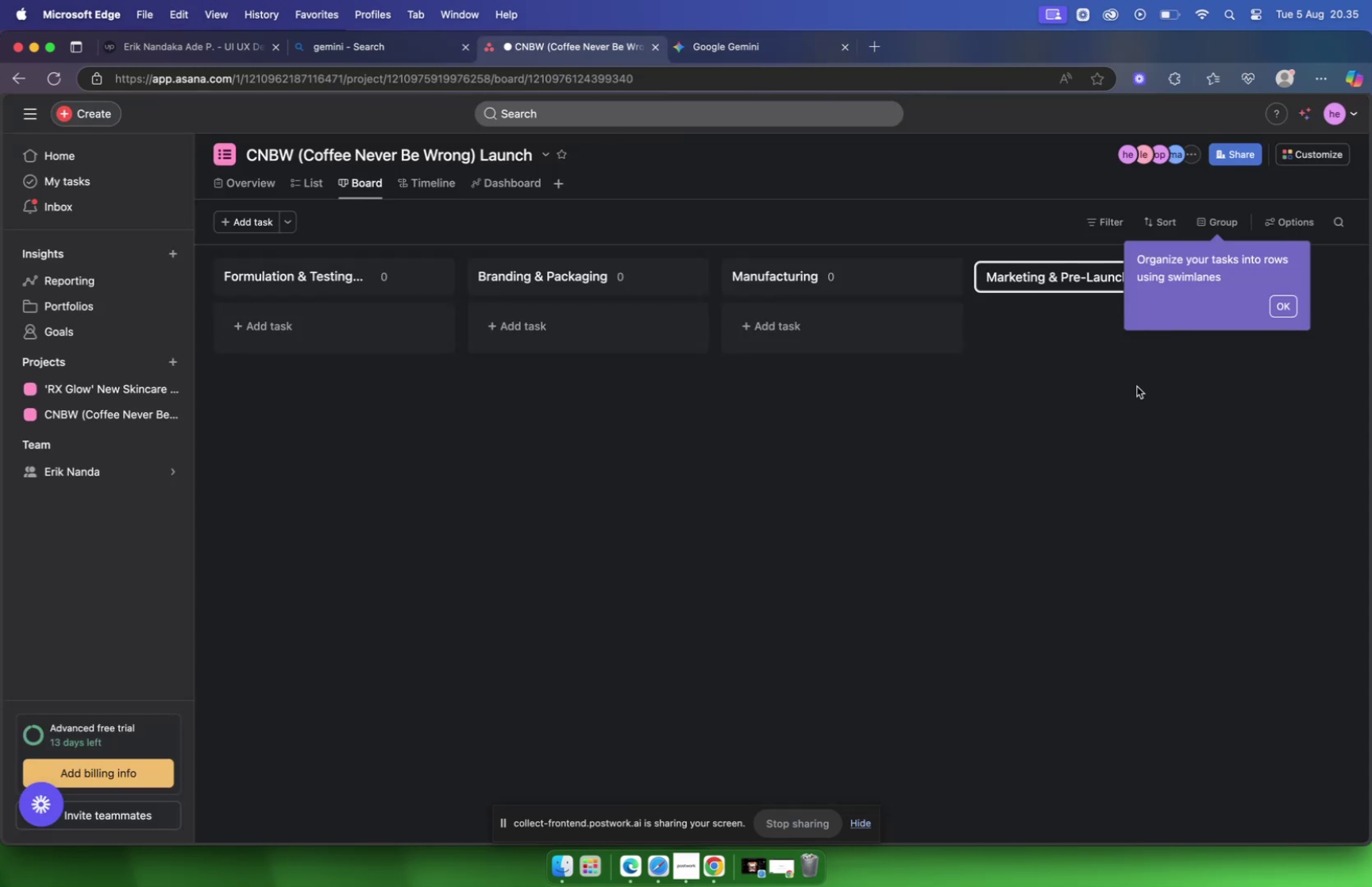 
left_click([1116, 395])
 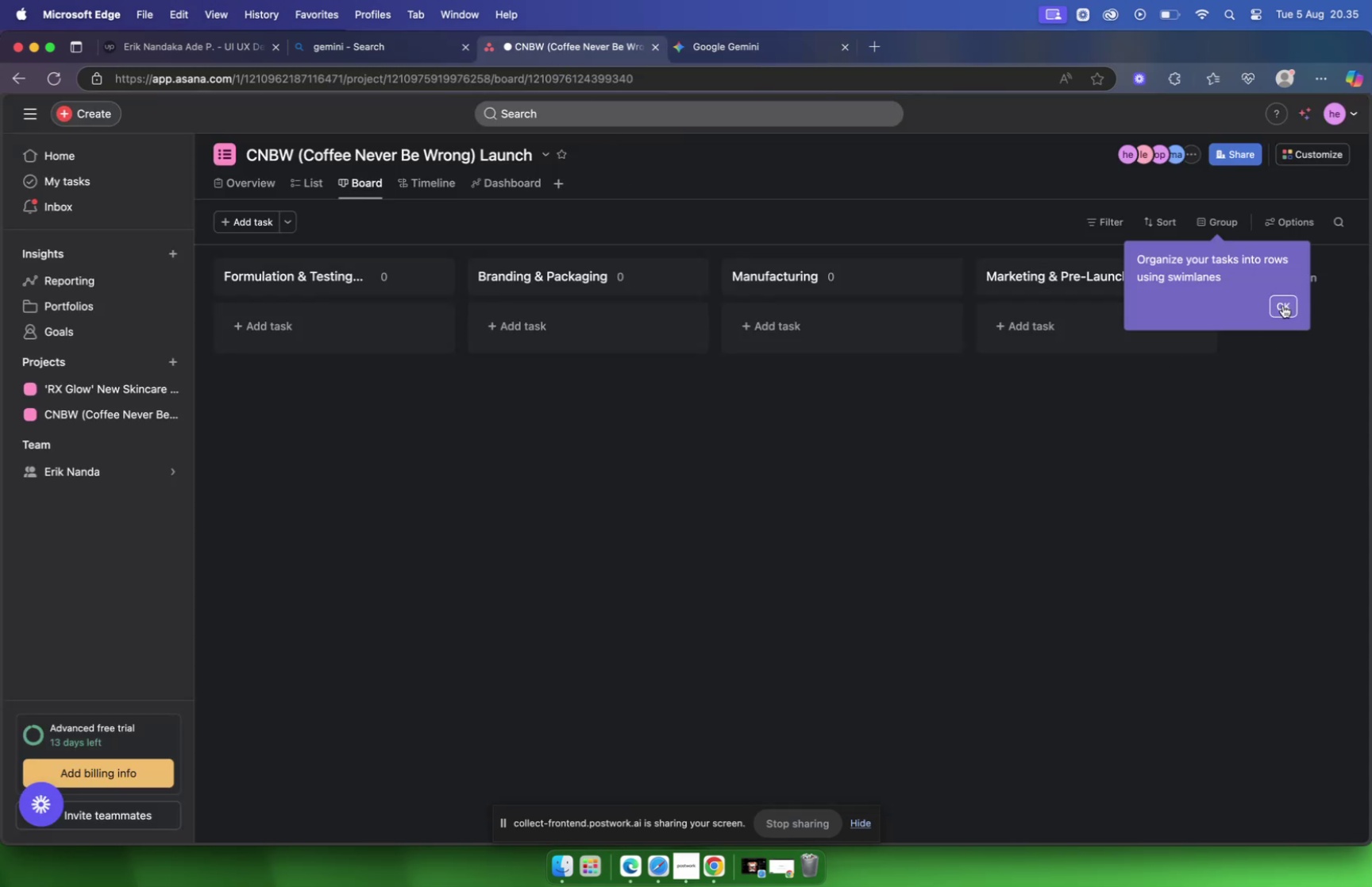 
left_click([1283, 305])
 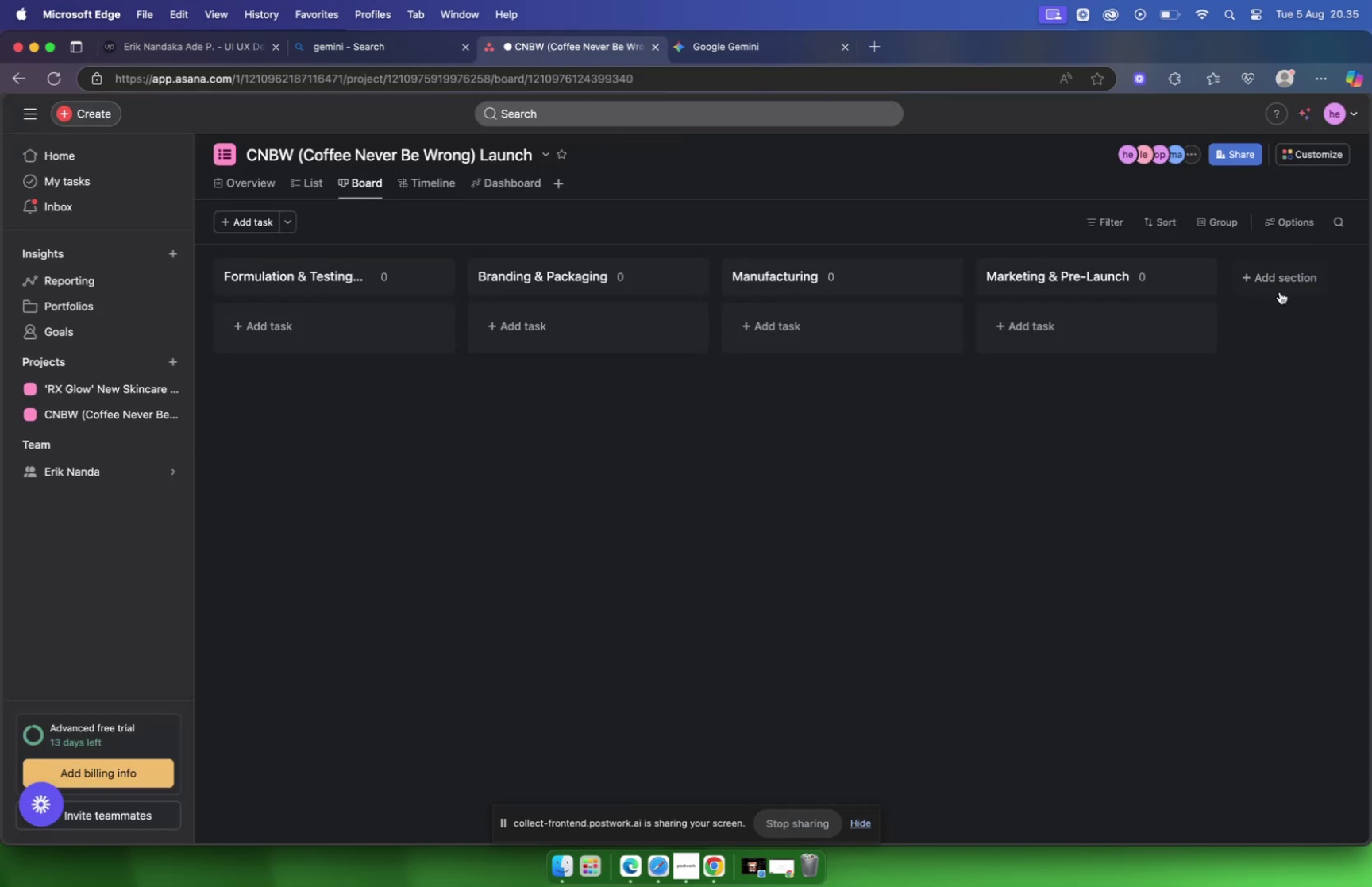 
left_click([1280, 276])
 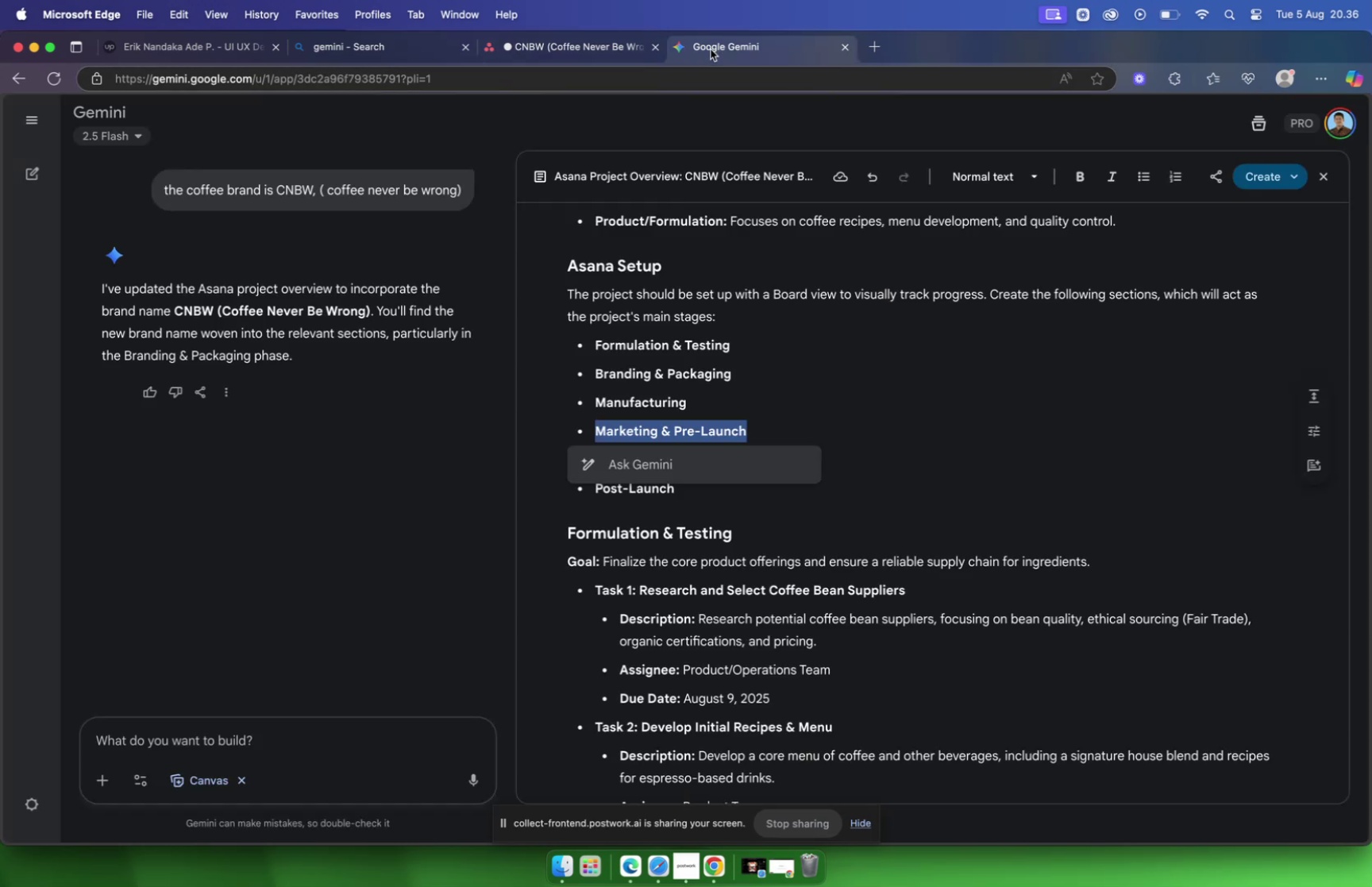 
left_click([861, 431])
 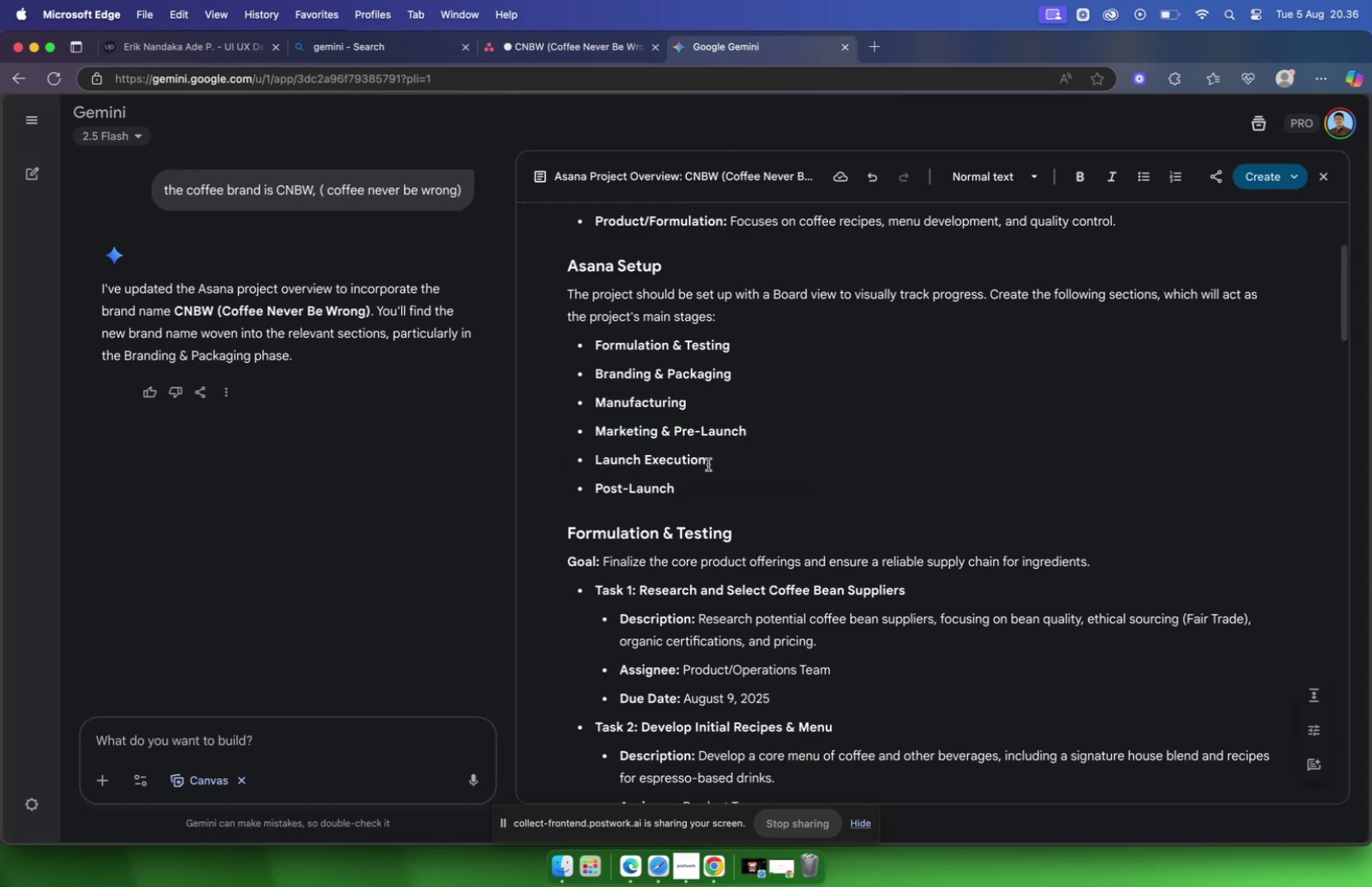 
left_click_drag(start_coordinate=[710, 460], to_coordinate=[595, 456])
 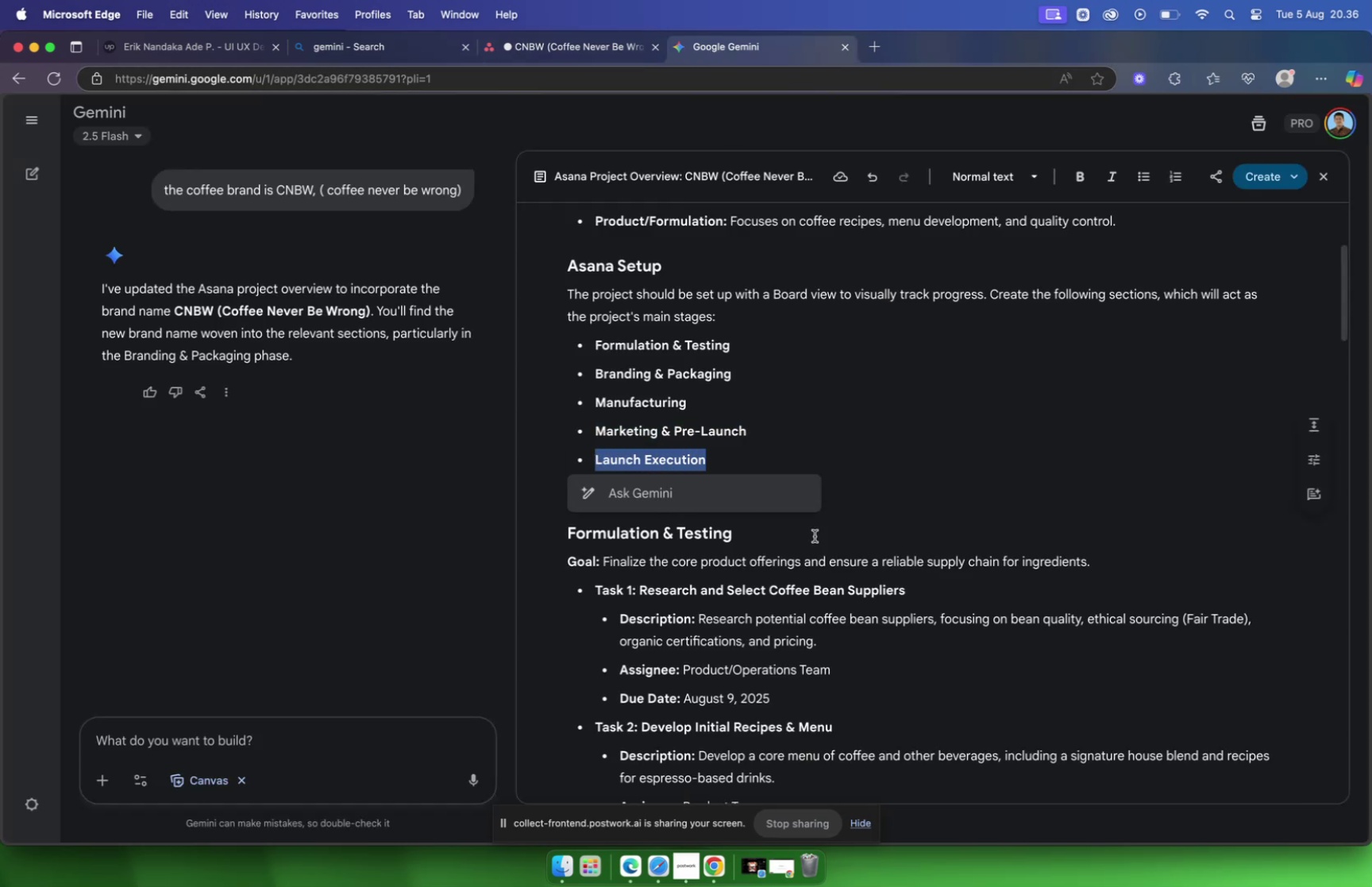 
key(Meta+C)
 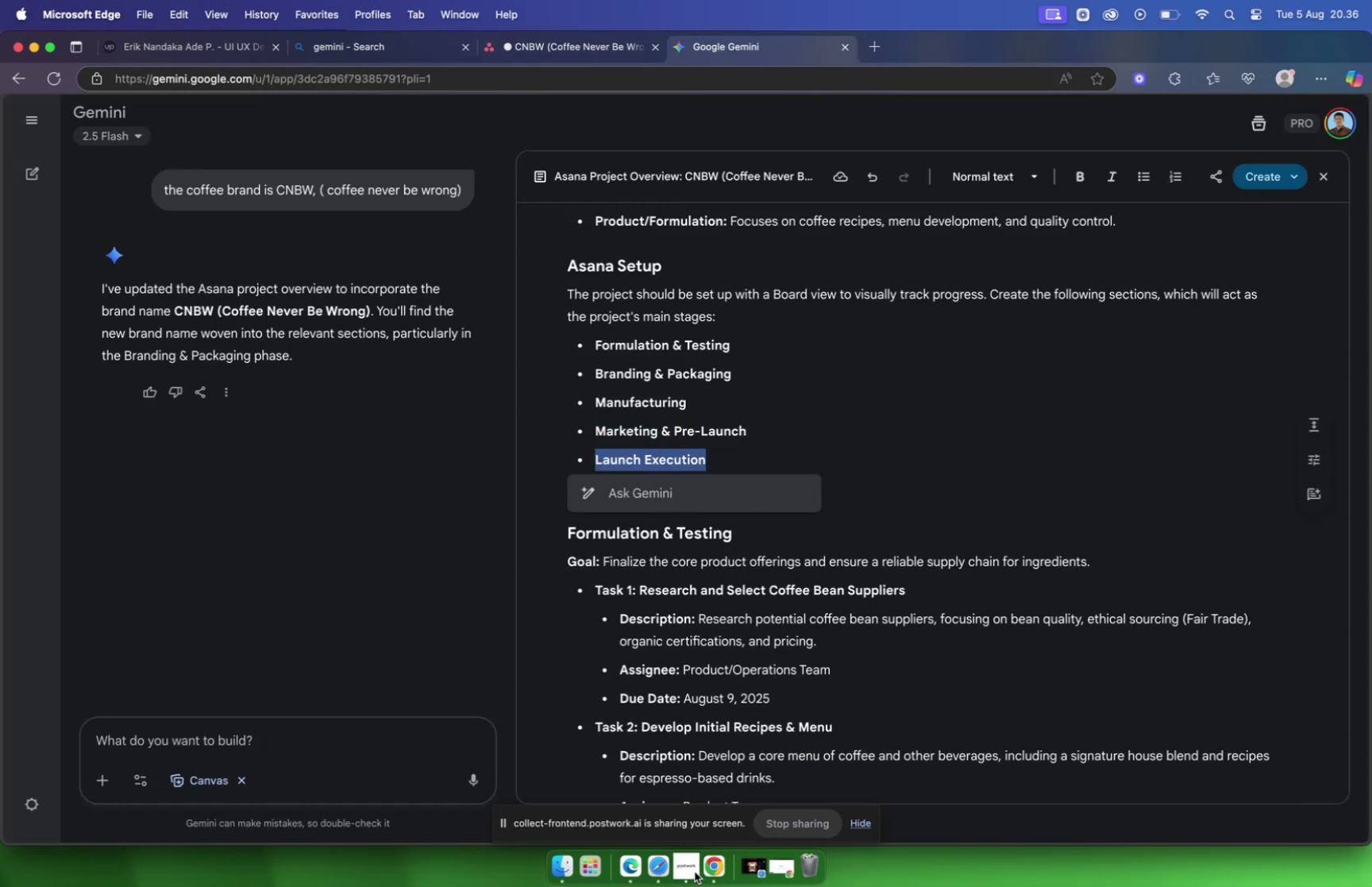 
left_click([693, 868])
 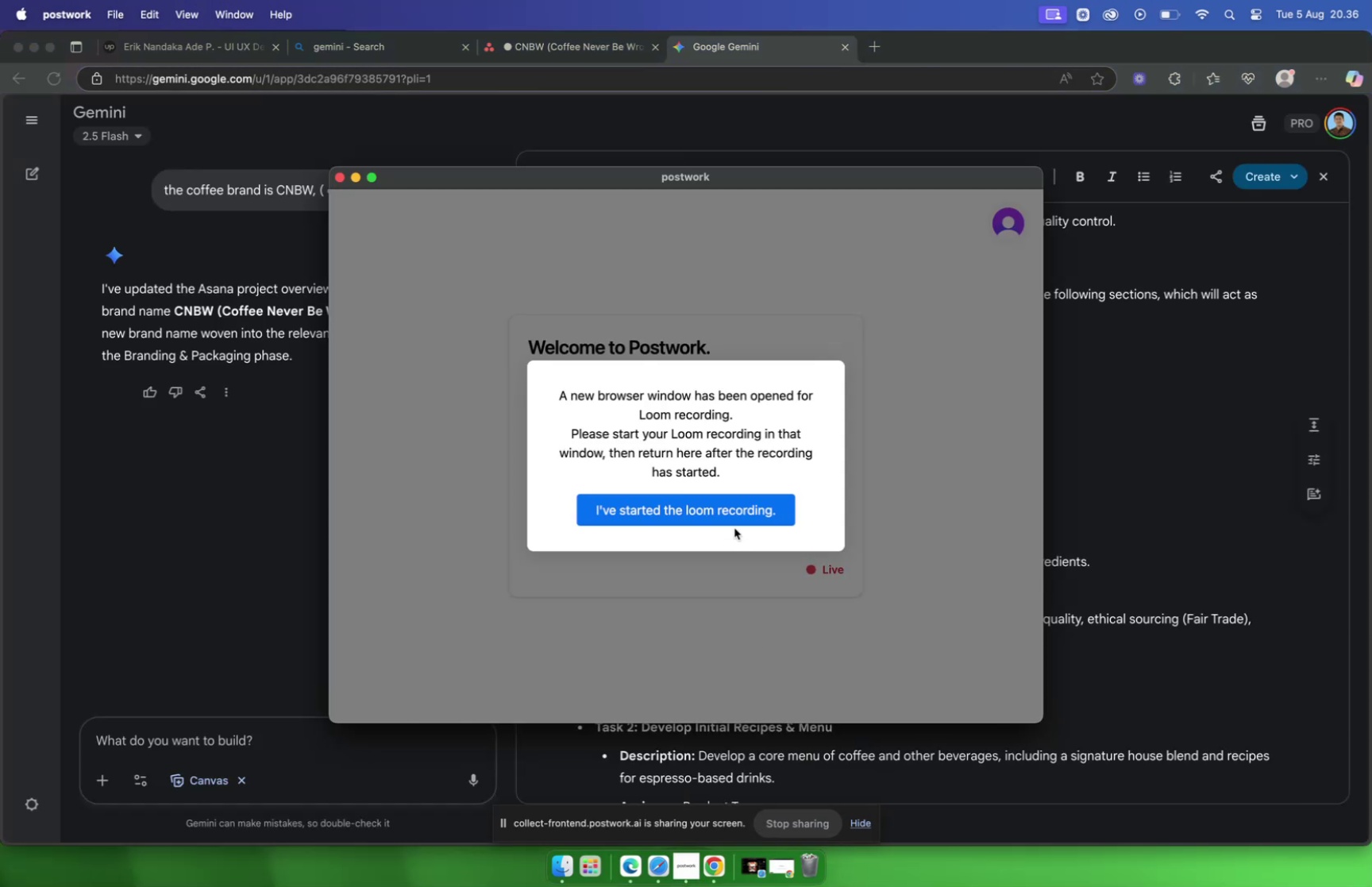 
left_click([734, 515])
 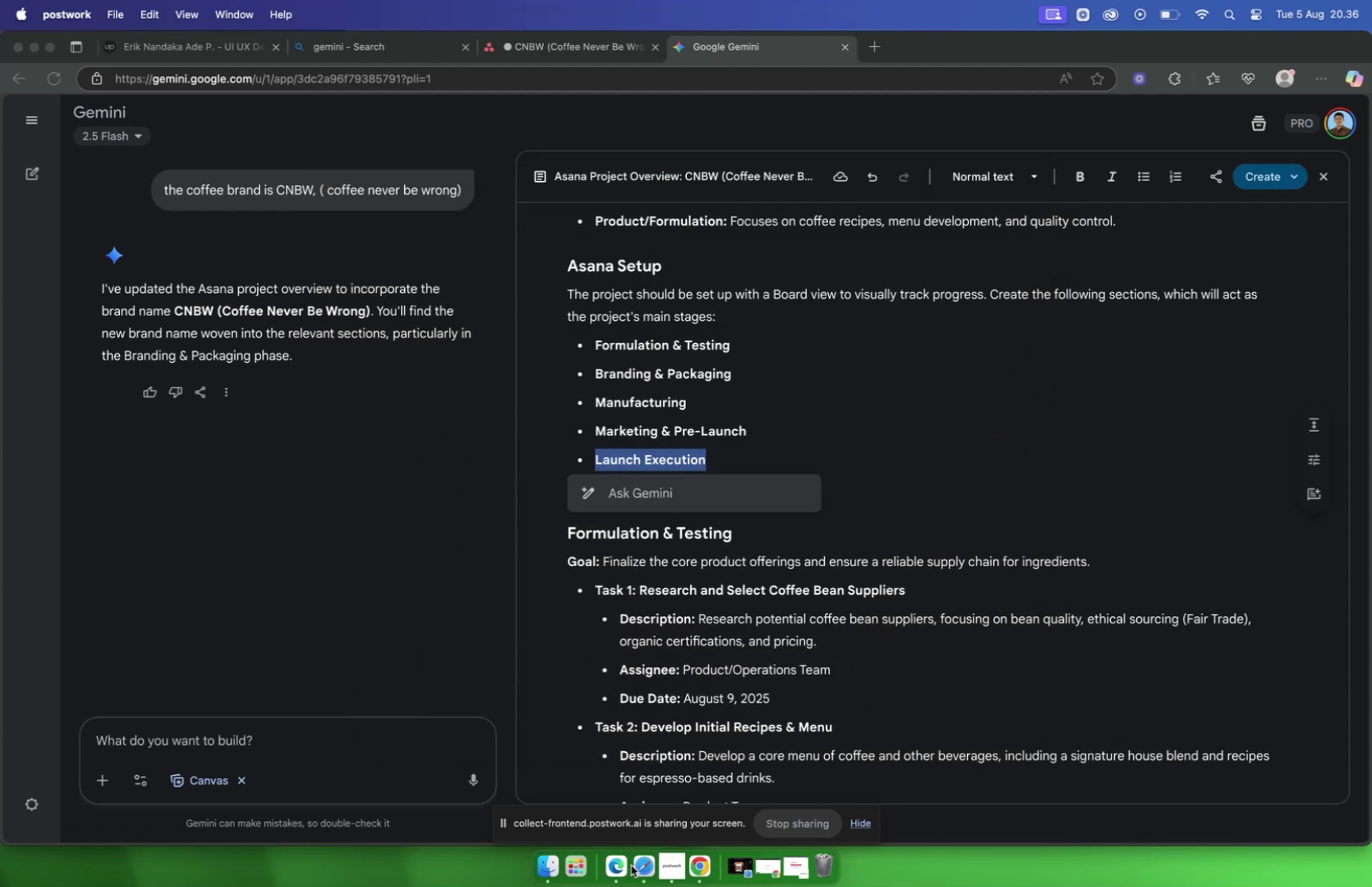 
wait(5.45)
 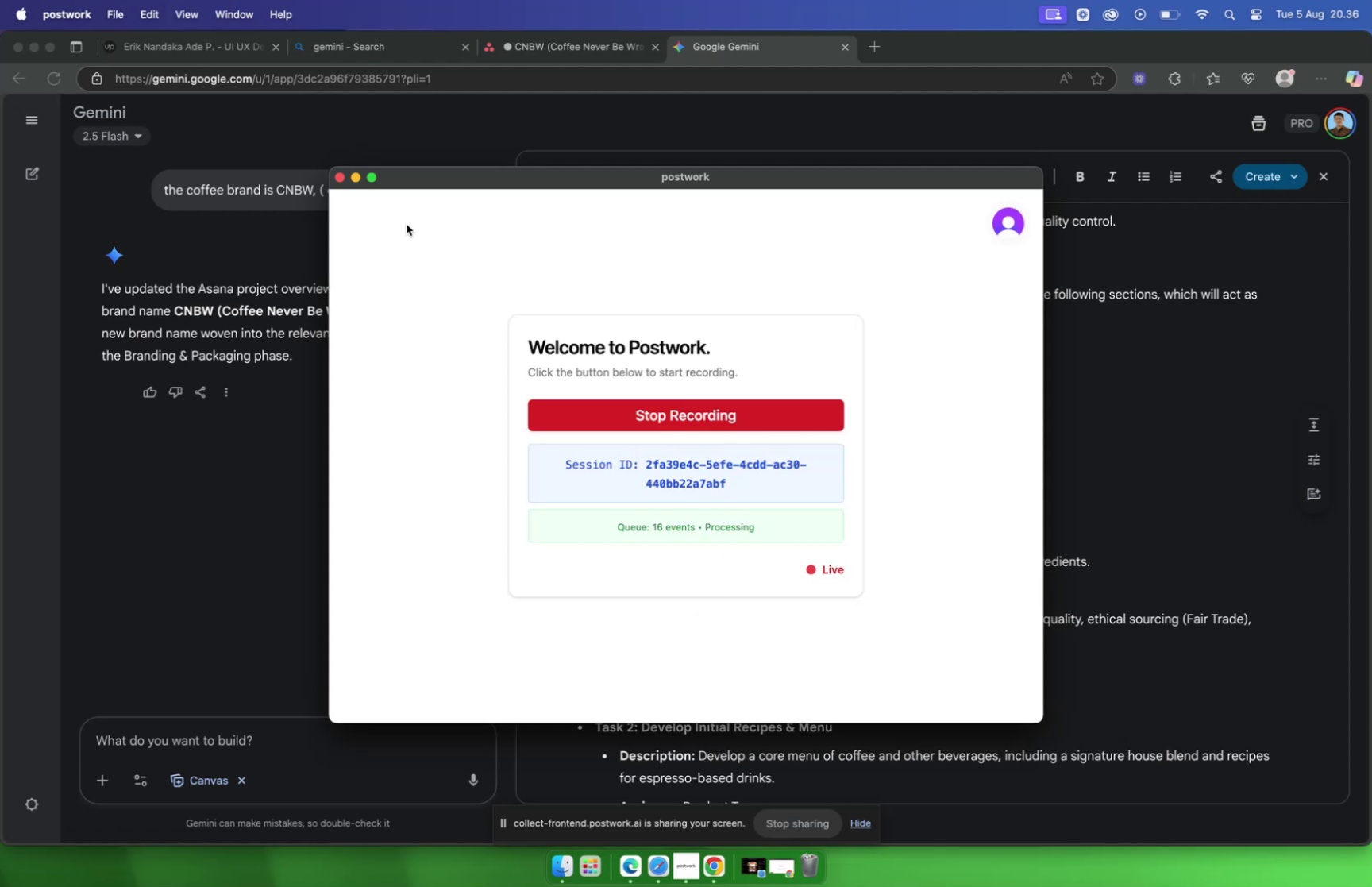 
left_click([615, 864])
 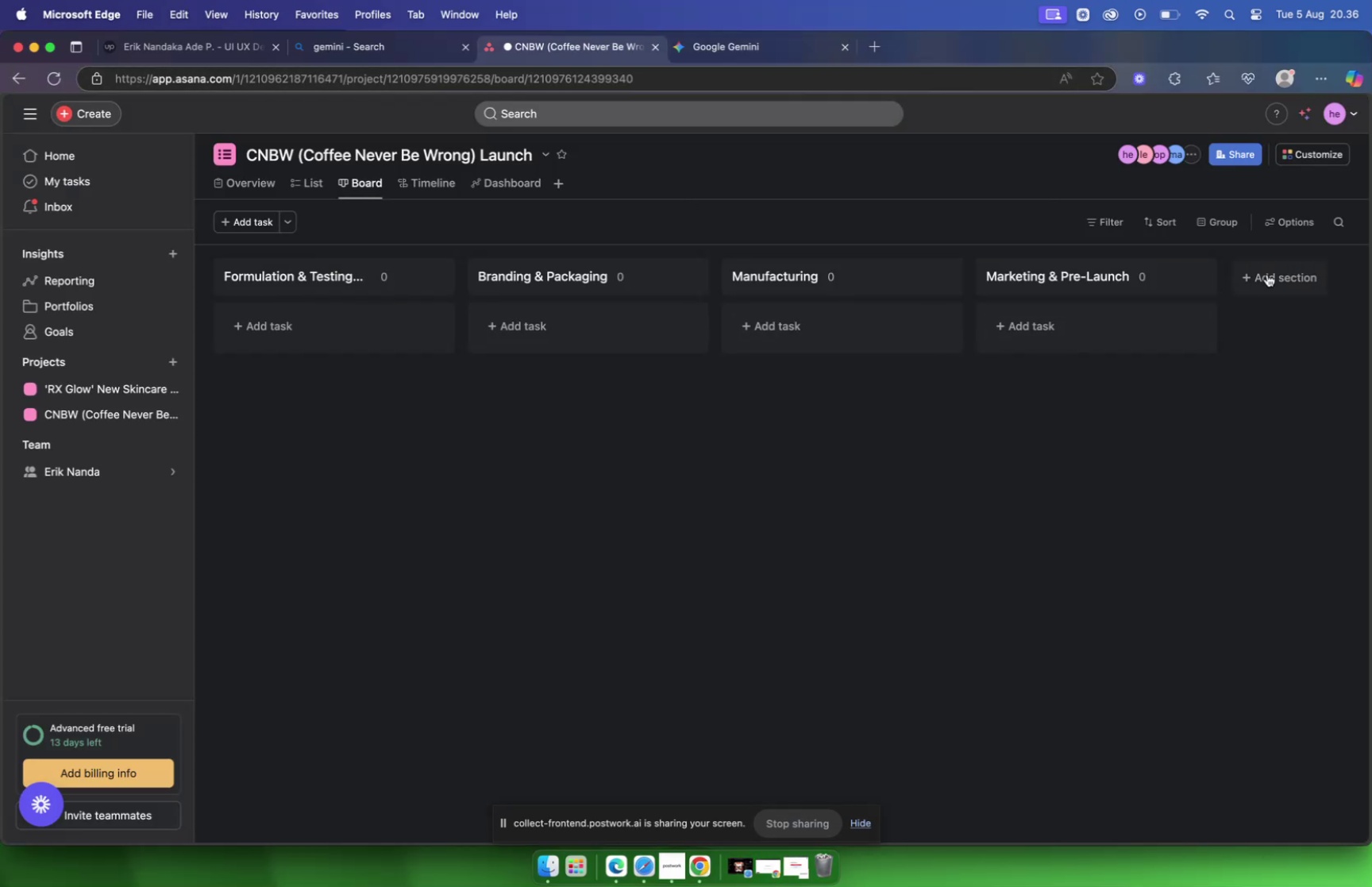 
left_click([1267, 274])
 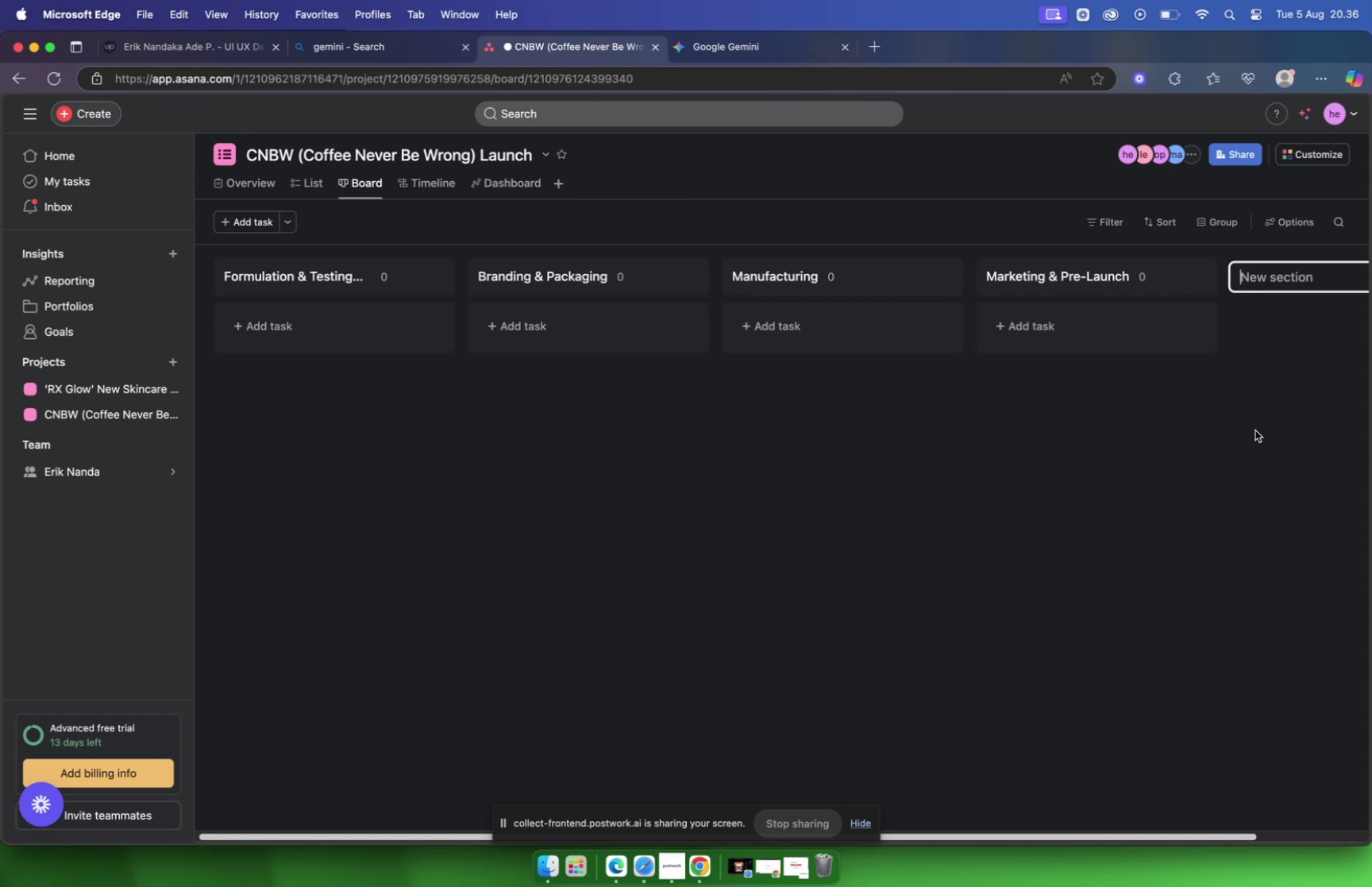 
key(Meta+V)
 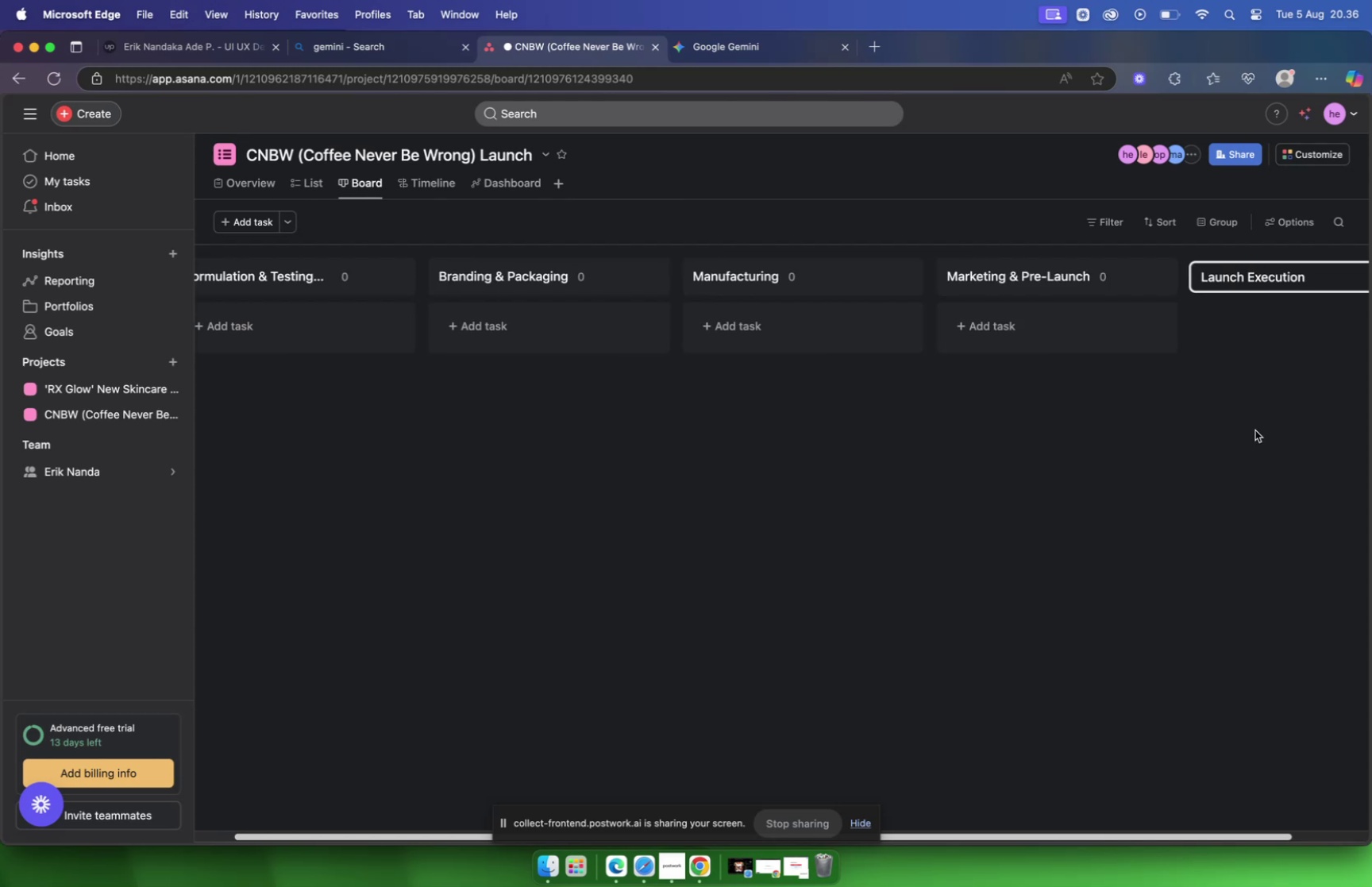 
left_click([1255, 430])
 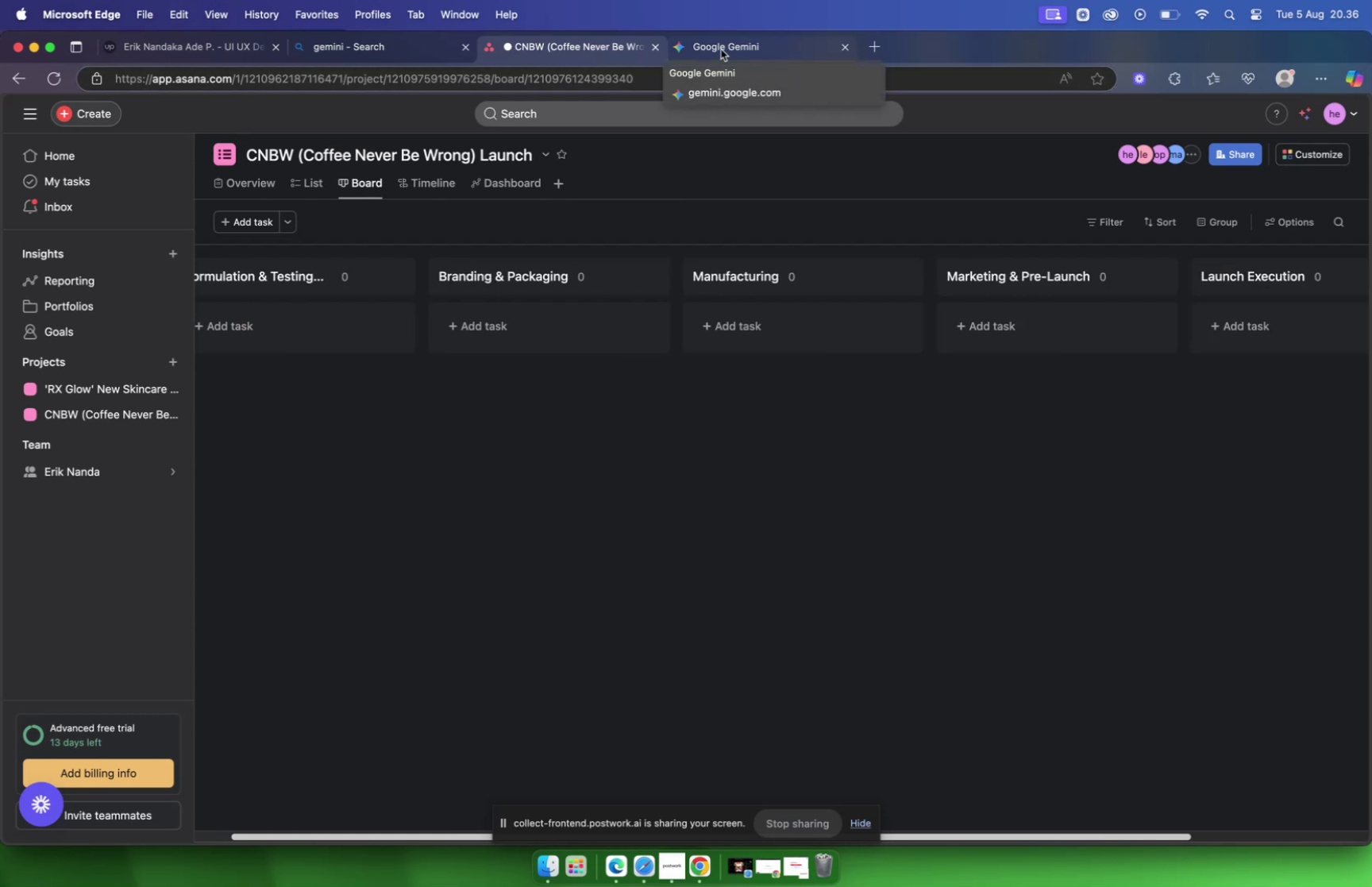 
left_click([721, 49])
 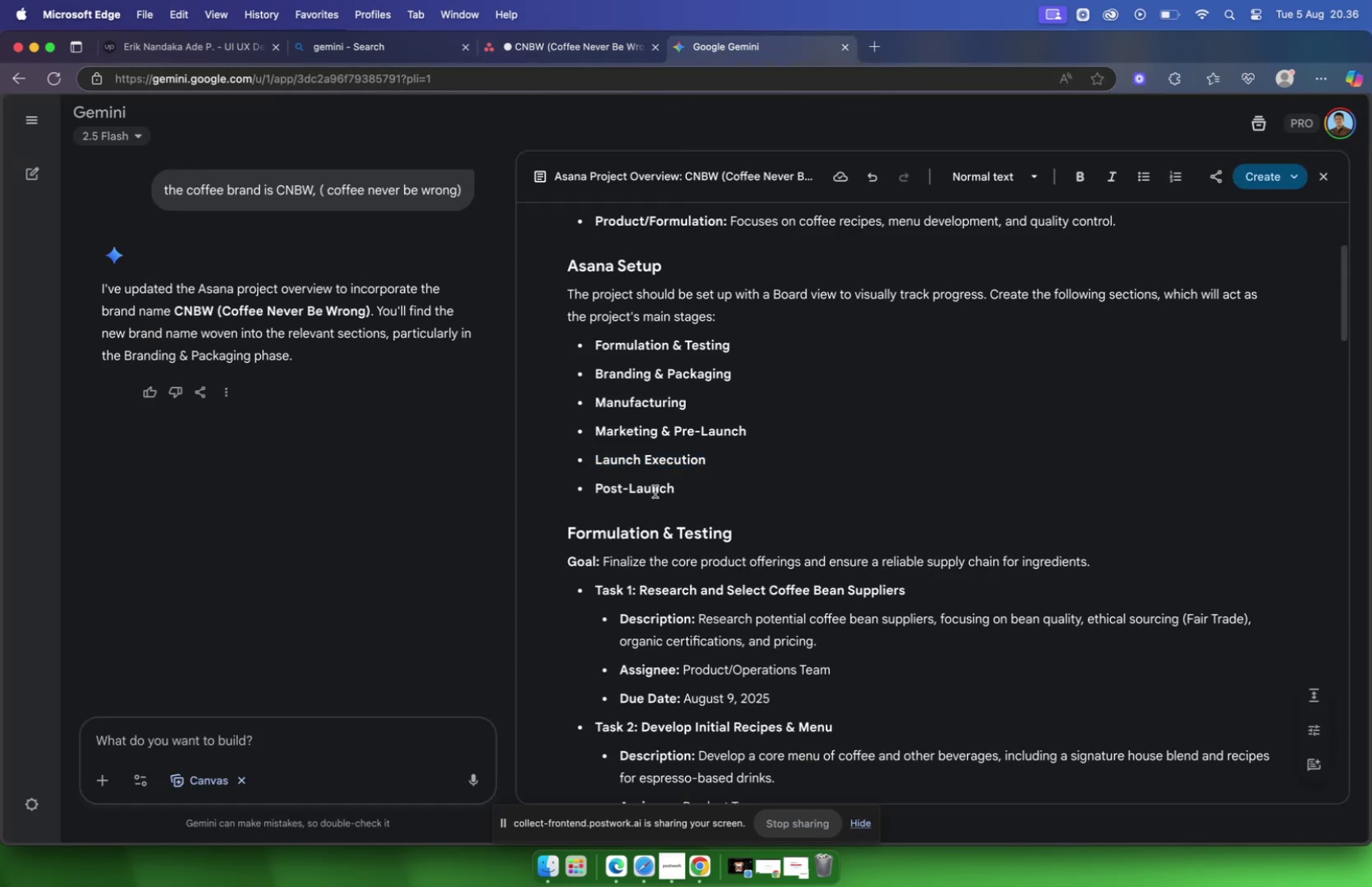 
left_click_drag(start_coordinate=[677, 488], to_coordinate=[595, 476])
 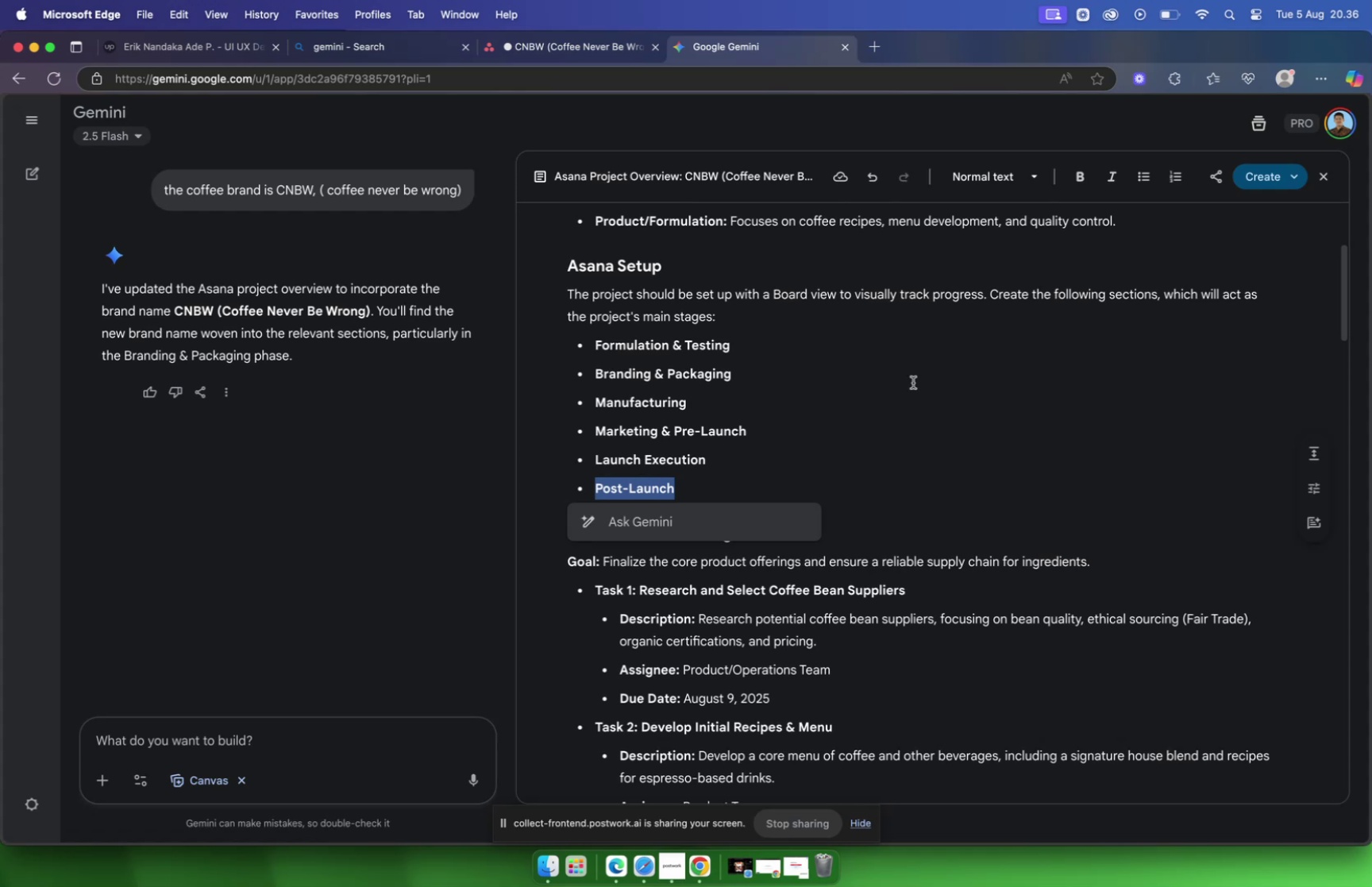 
key(Meta+C)
 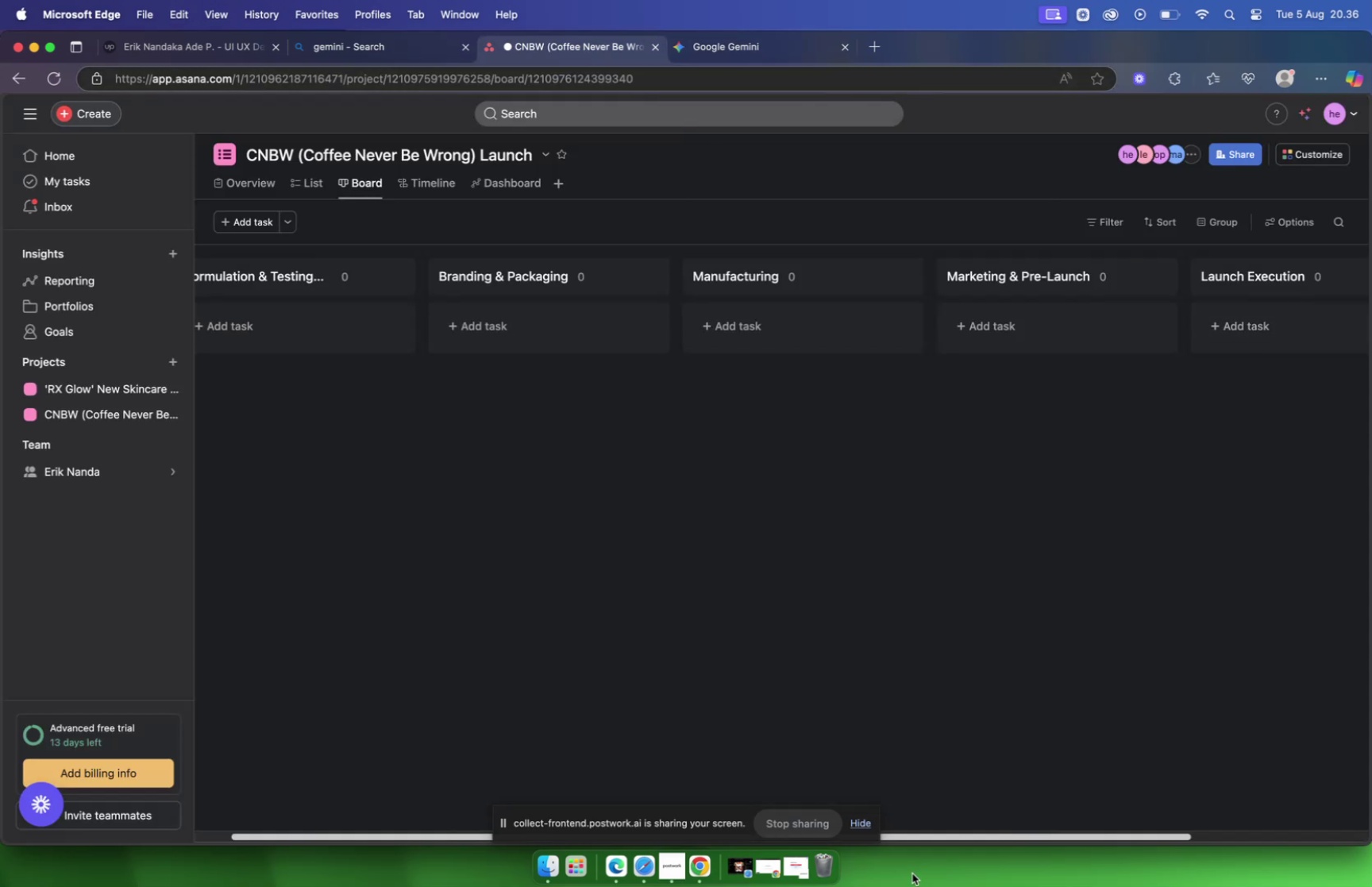 
left_click_drag(start_coordinate=[920, 832], to_coordinate=[1073, 834])
 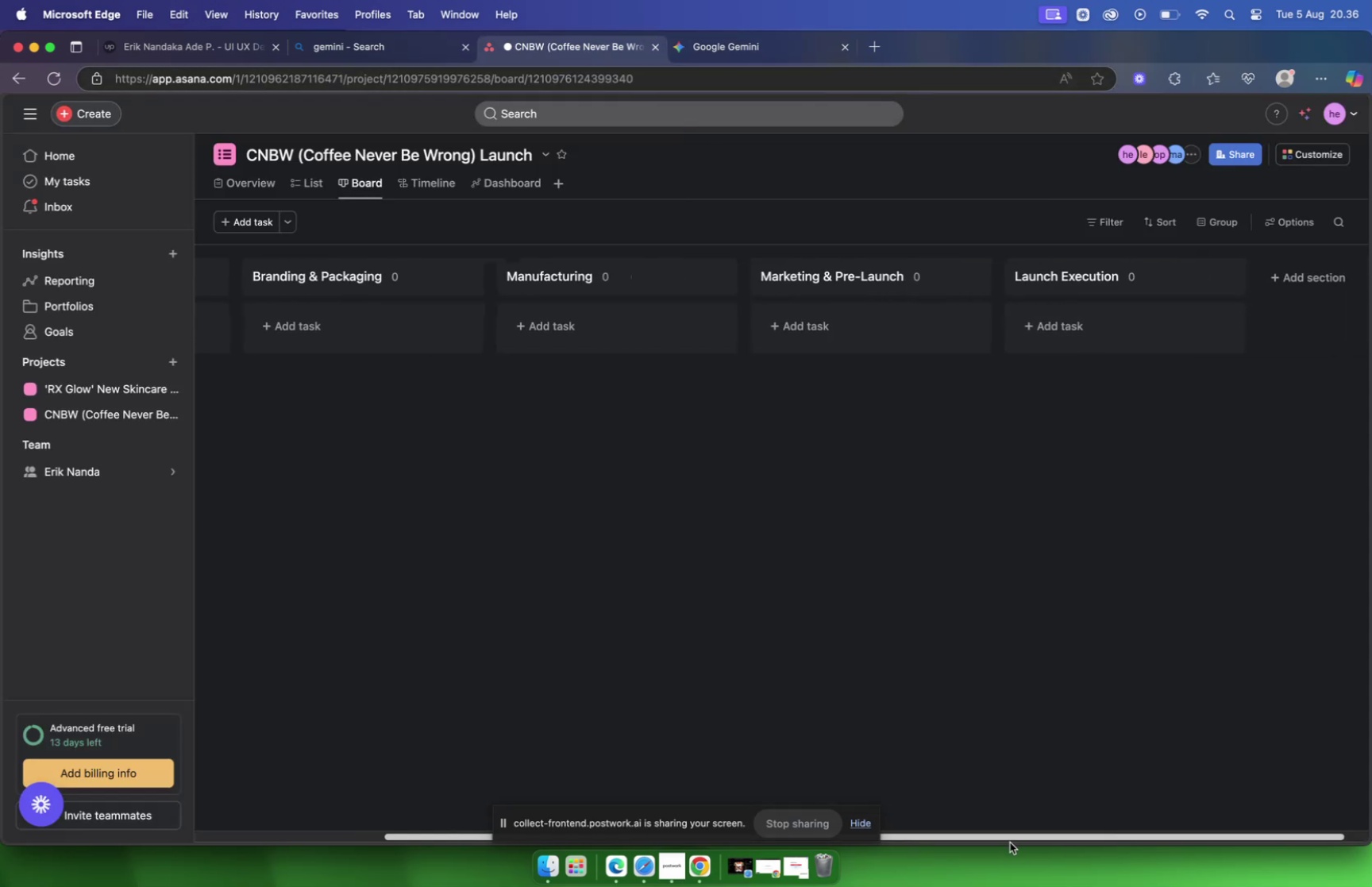 
left_click_drag(start_coordinate=[1010, 843], to_coordinate=[1004, 794])
 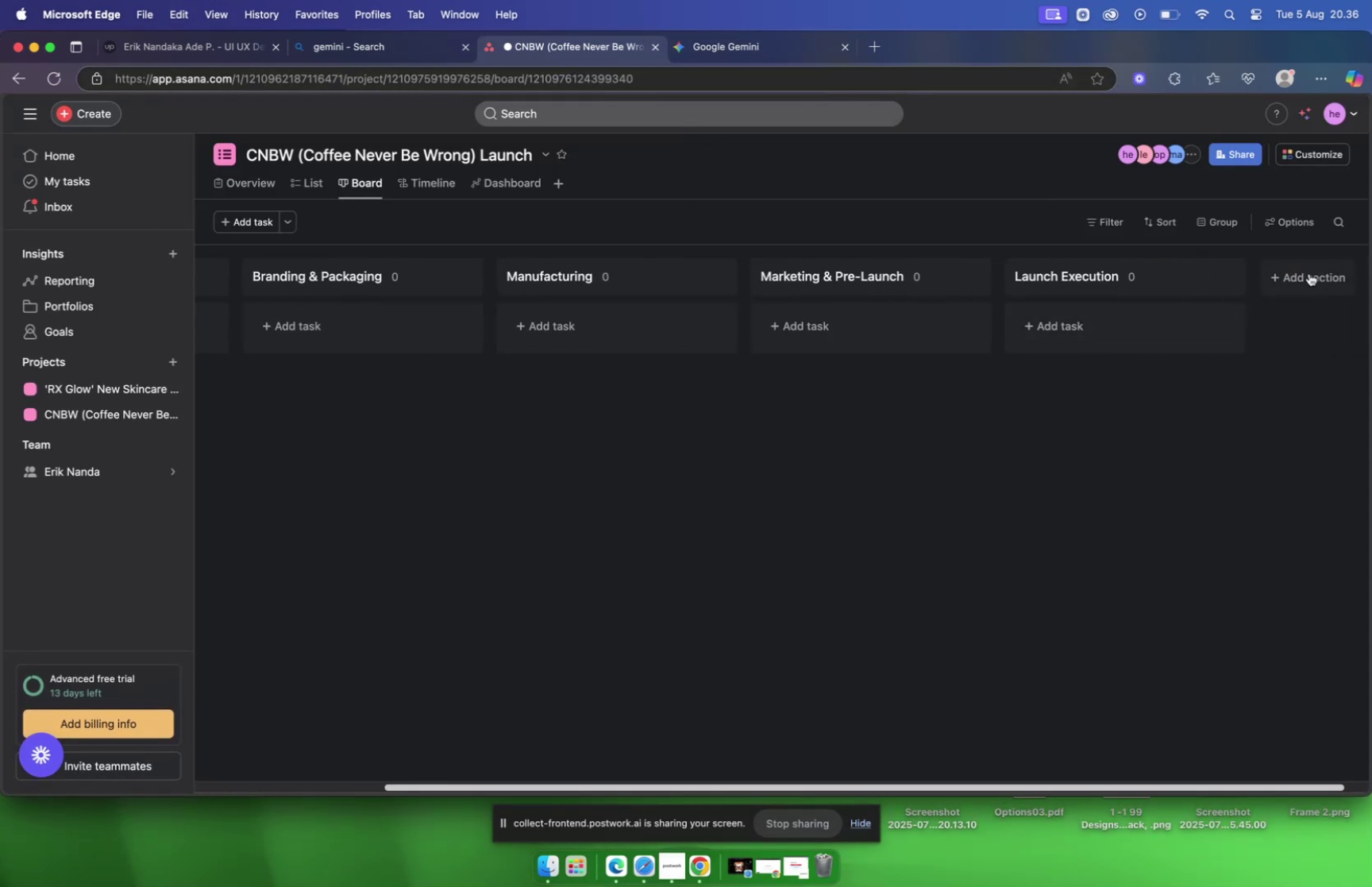 
left_click([1309, 273])
 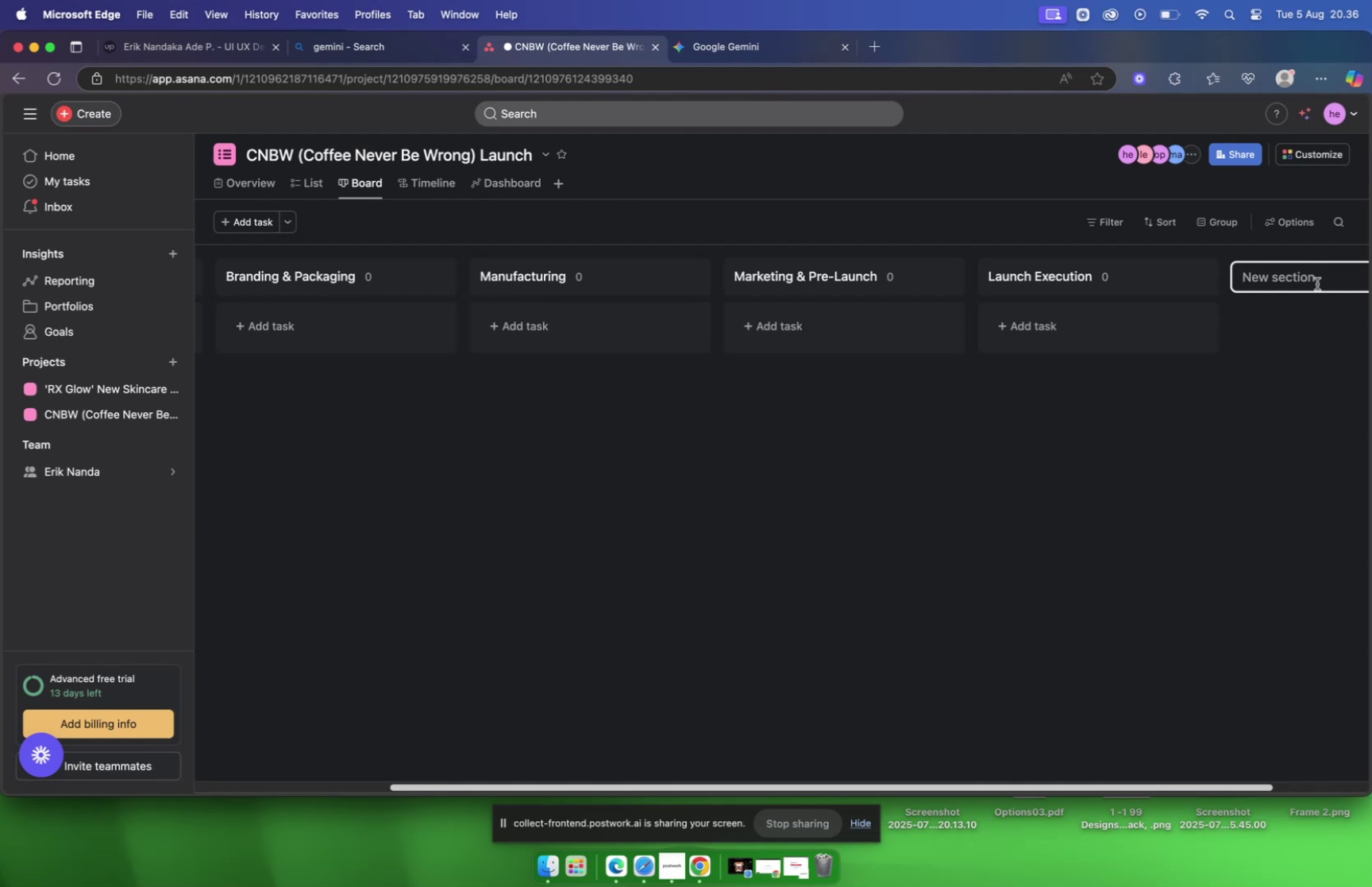 
key(Meta+V)
 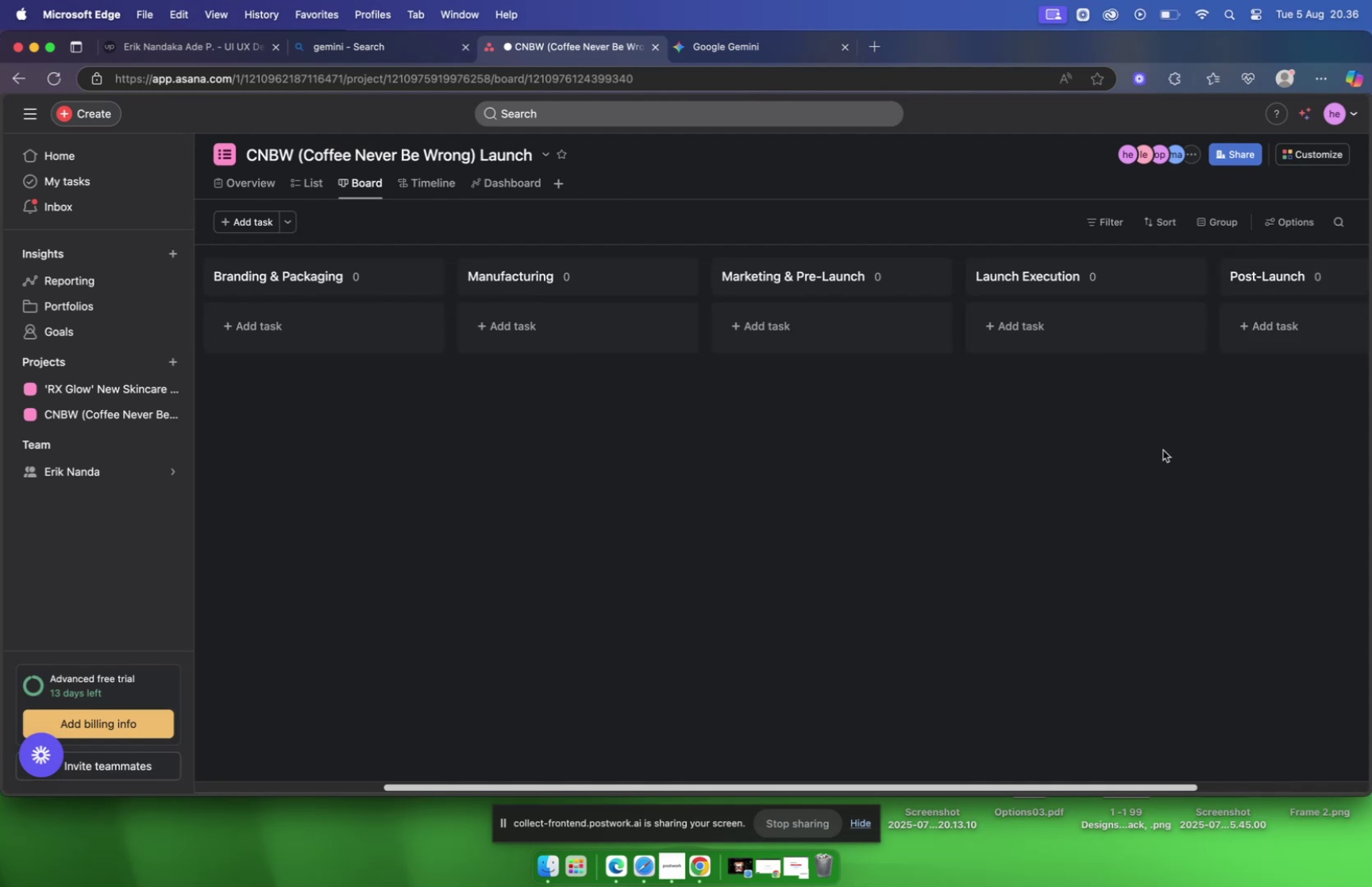 
scroll: coordinate [1142, 457], scroll_direction: up, amount: 73.0
 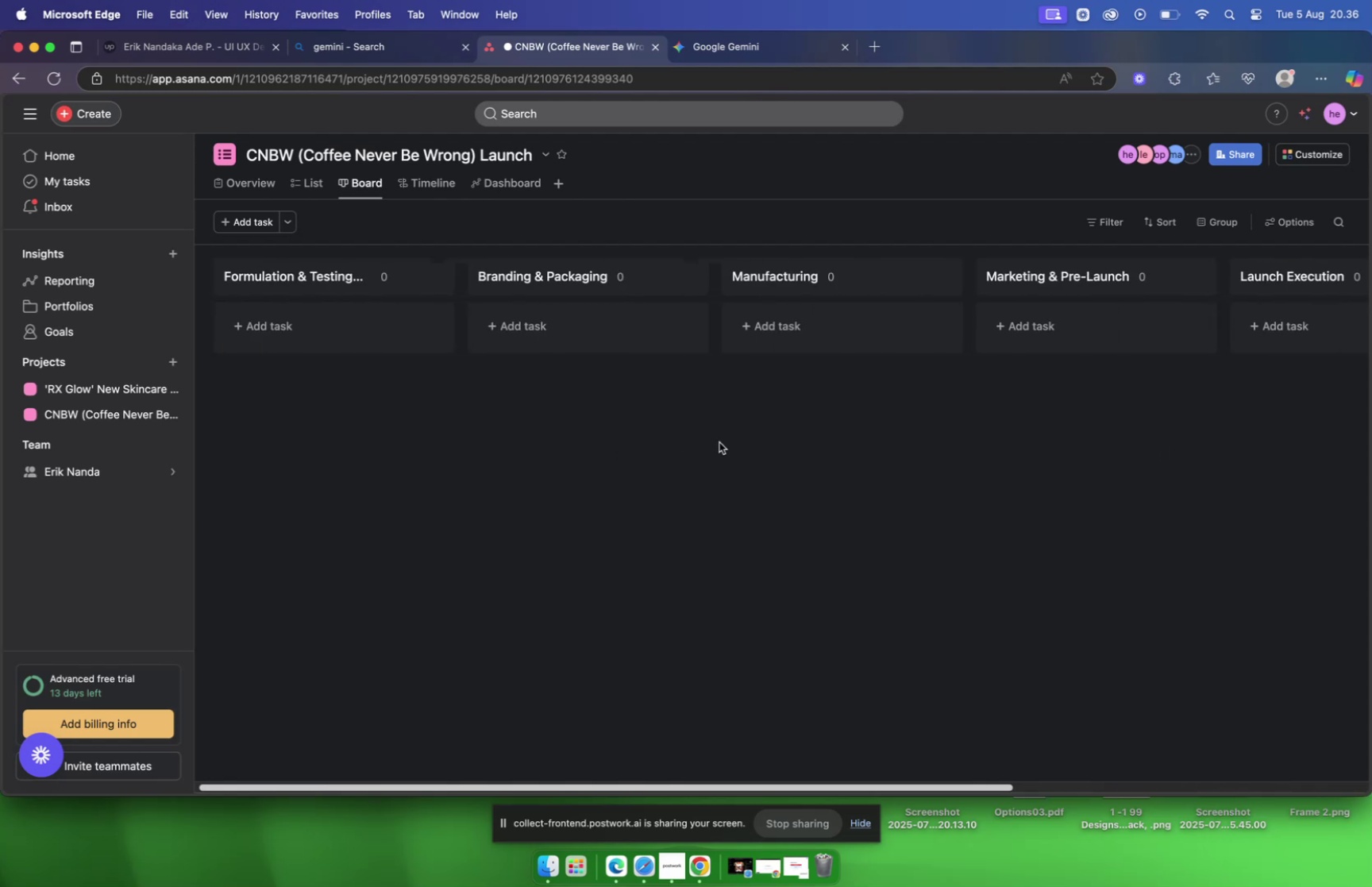 
left_click_drag(start_coordinate=[503, 476], to_coordinate=[387, 463])
 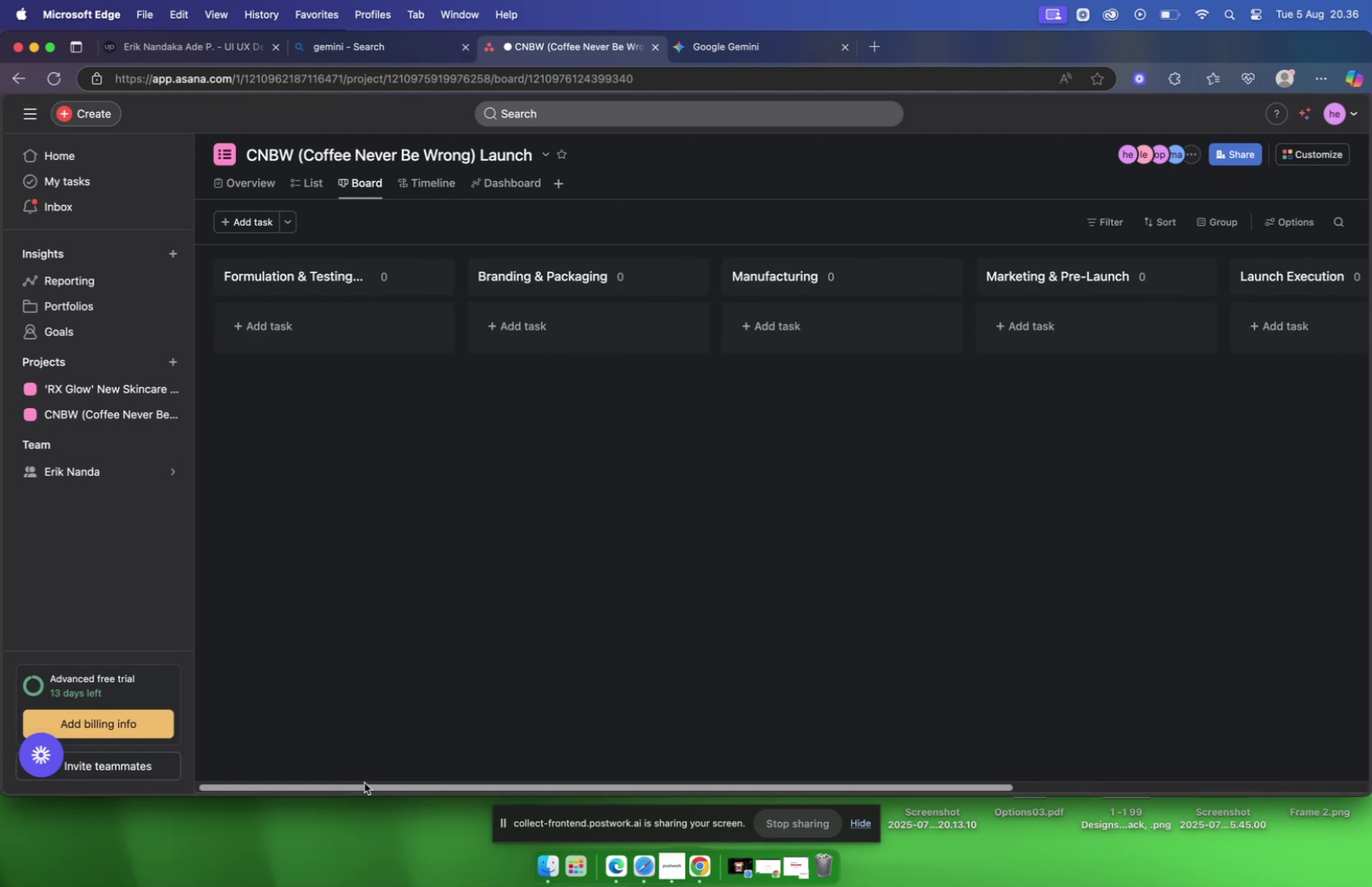 
left_click([364, 781])
 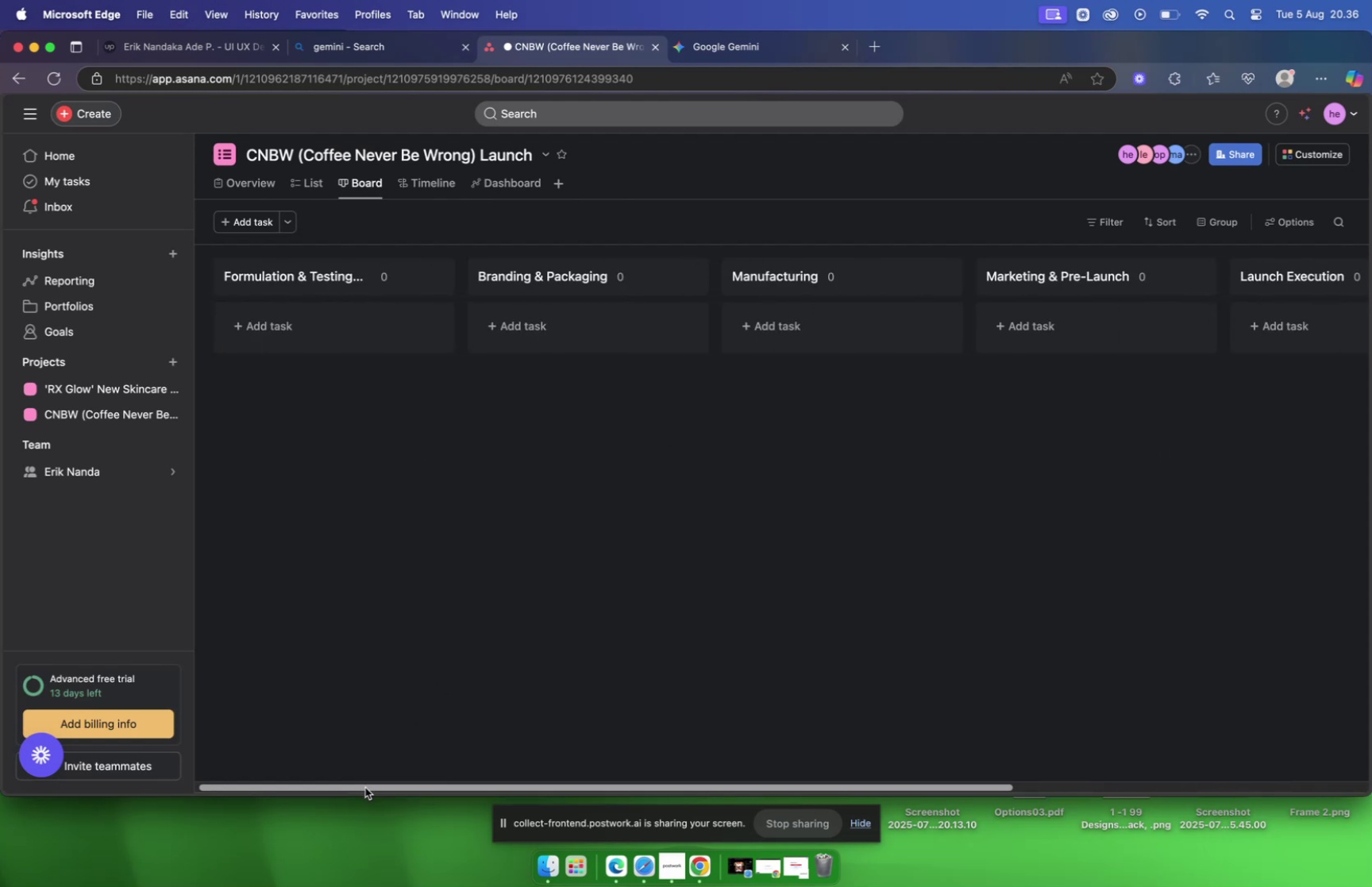 
left_click_drag(start_coordinate=[365, 786], to_coordinate=[299, 772])
 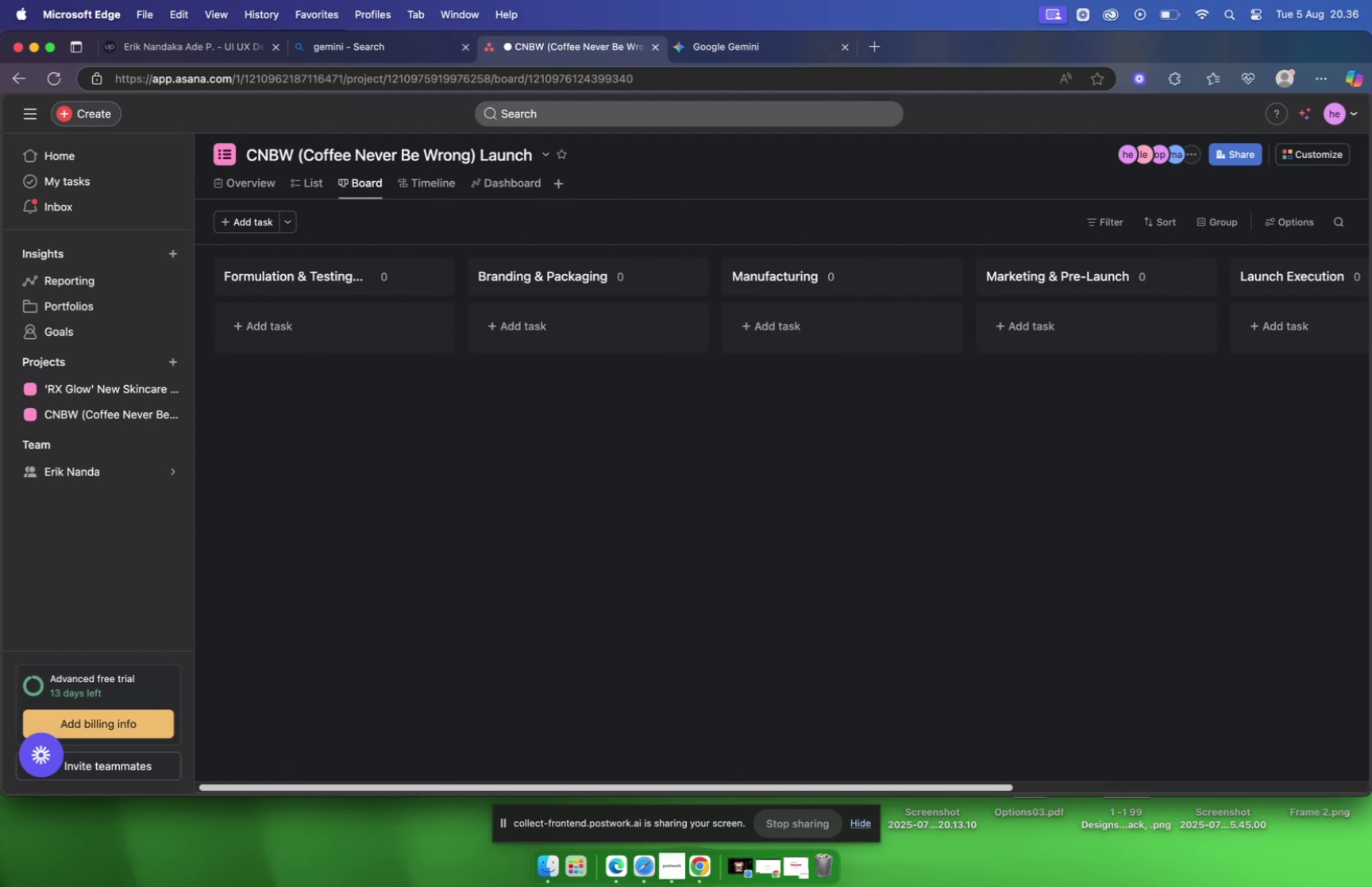 
left_click([743, 863])
 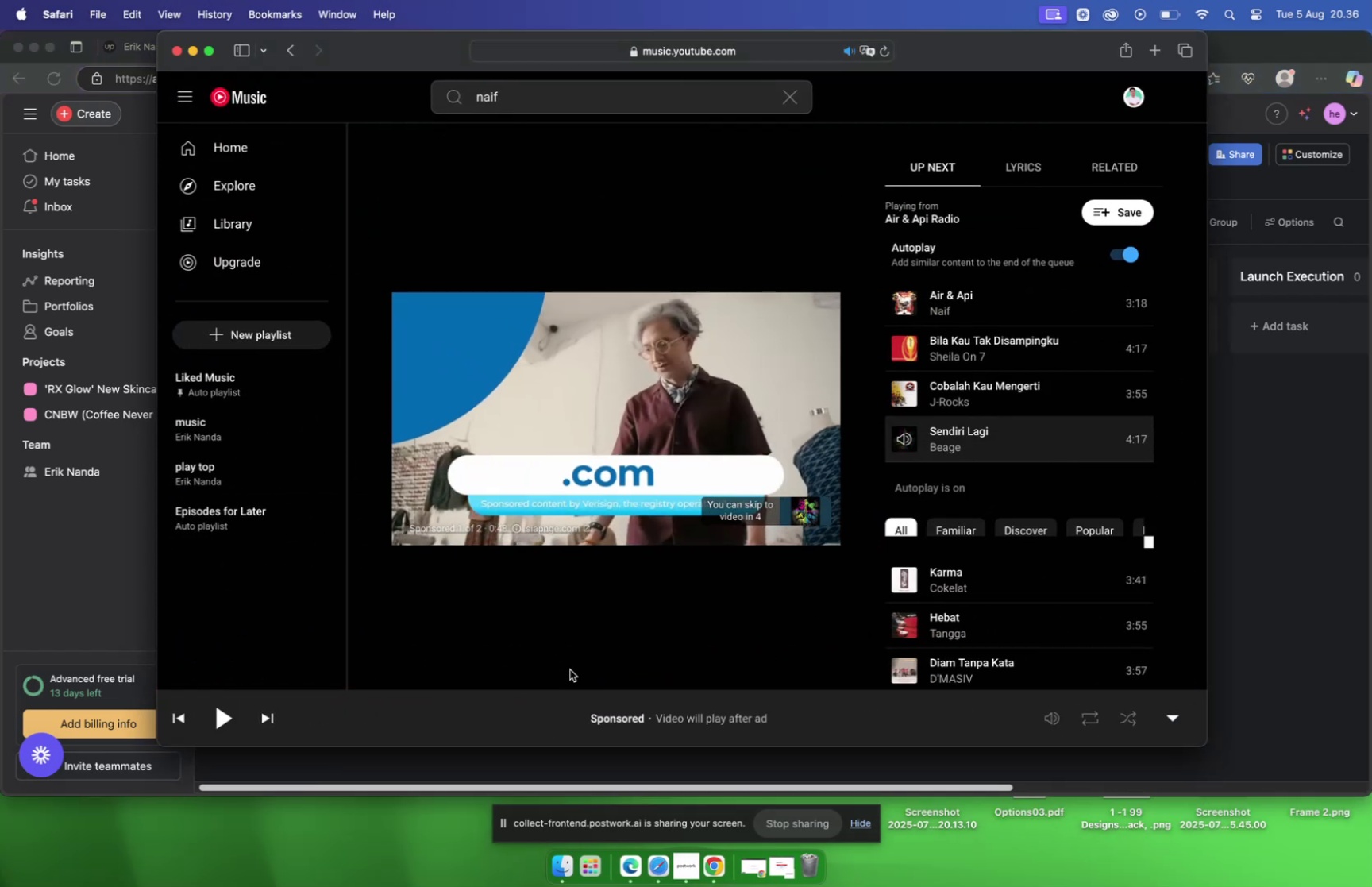 
wait(7.12)
 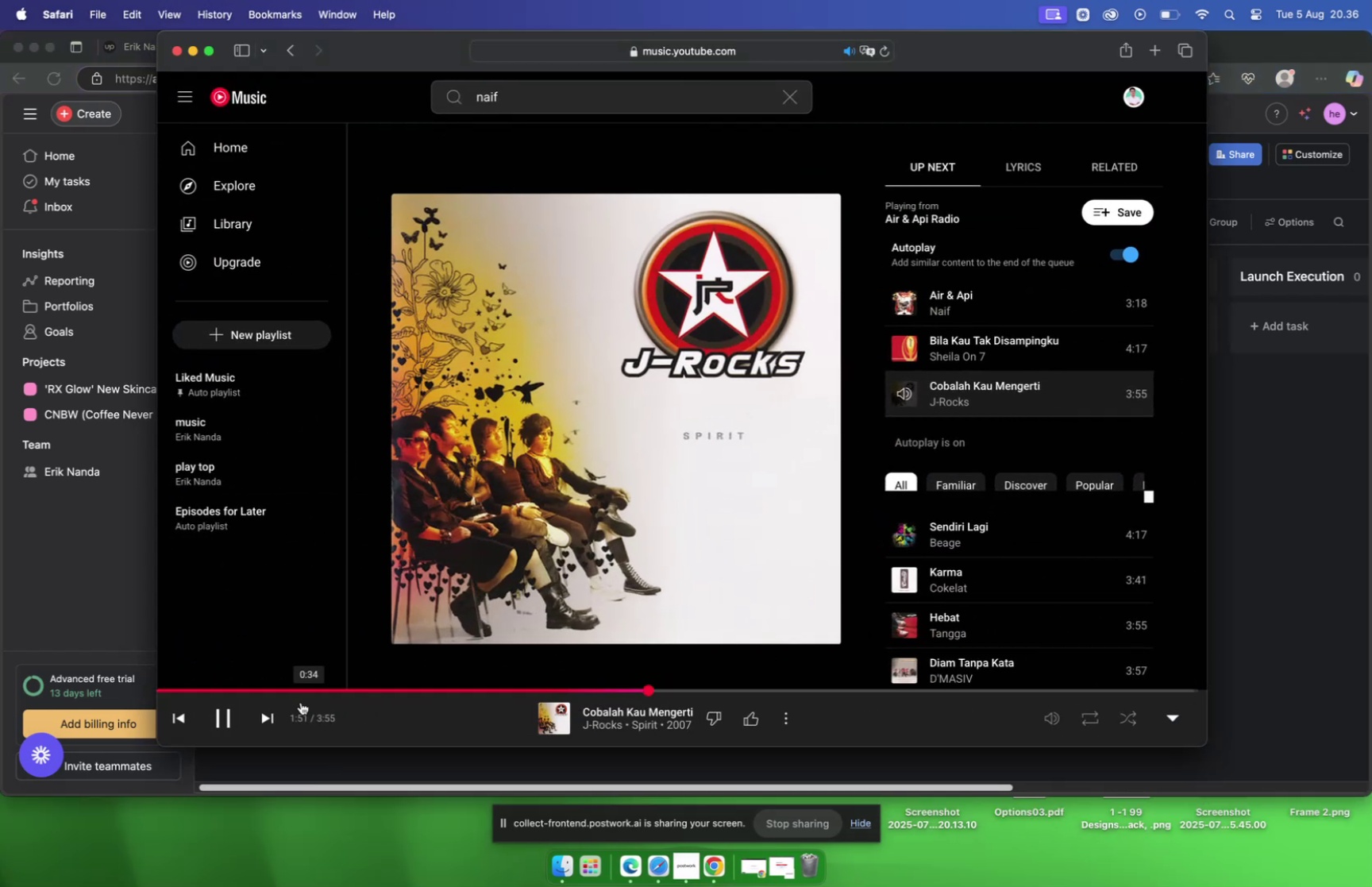 
scroll: coordinate [1044, 592], scroll_direction: down, amount: 17.0
 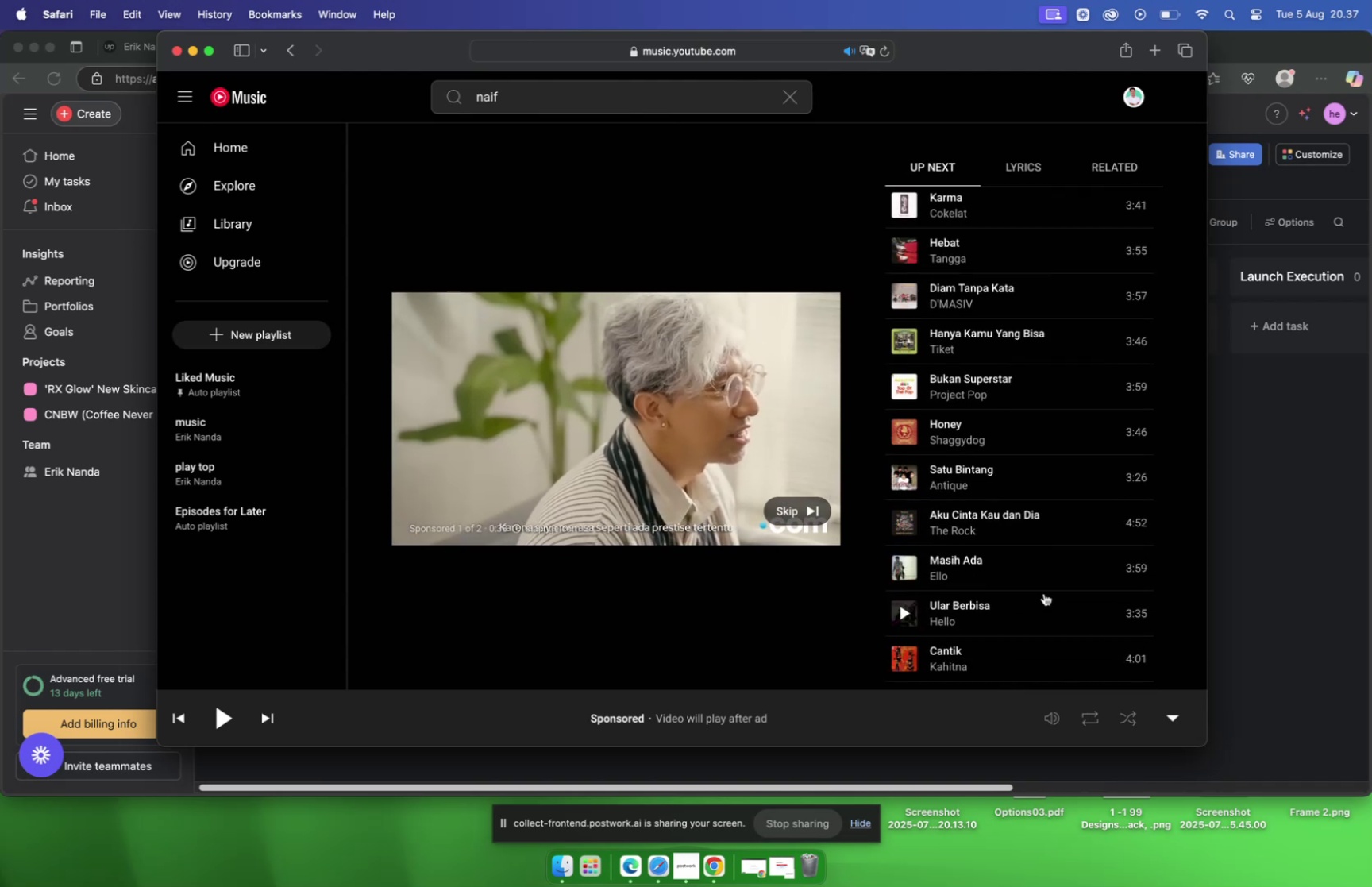 
scroll: coordinate [1044, 592], scroll_direction: down, amount: 5.0
 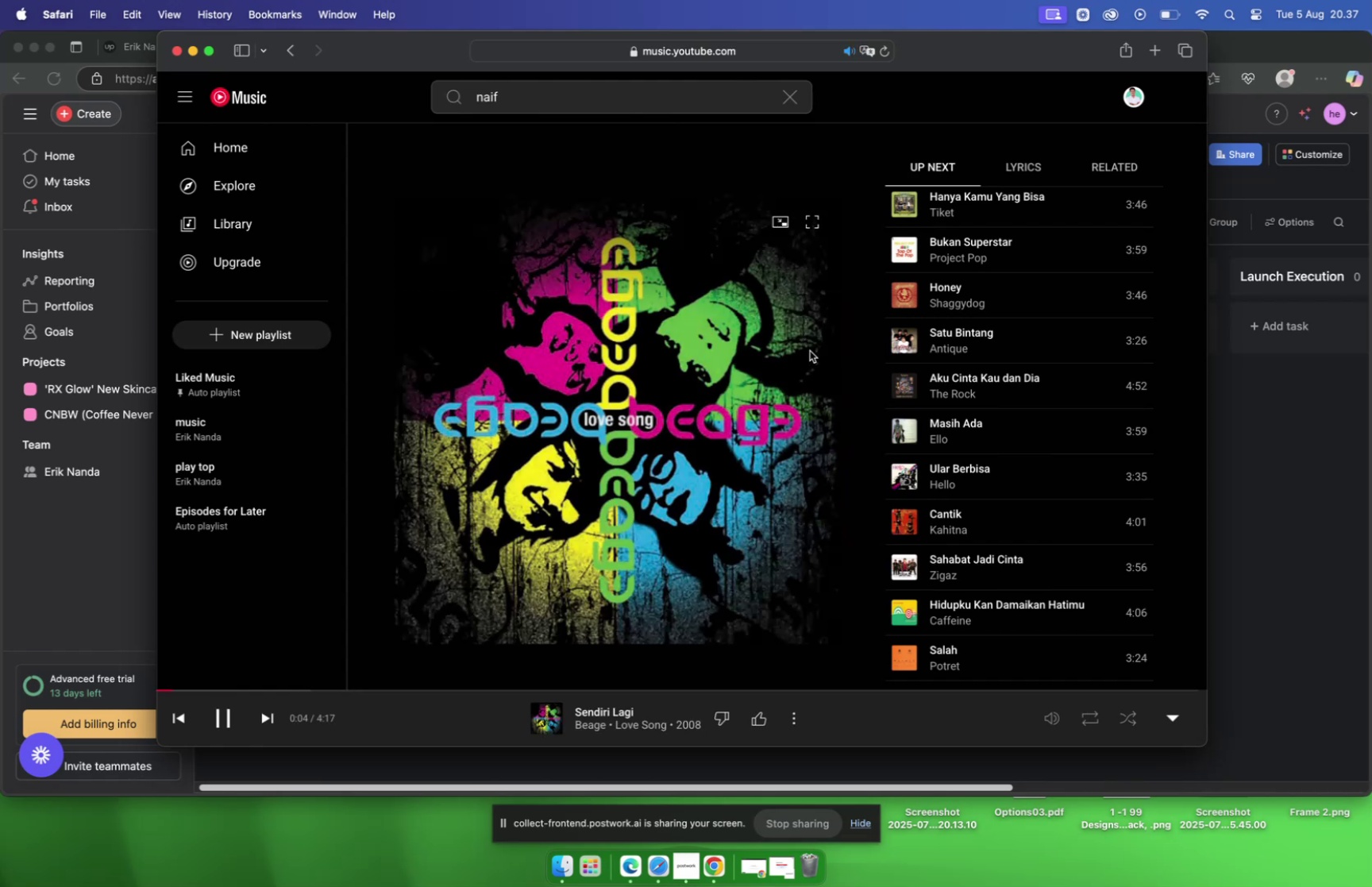 
wait(12.57)
 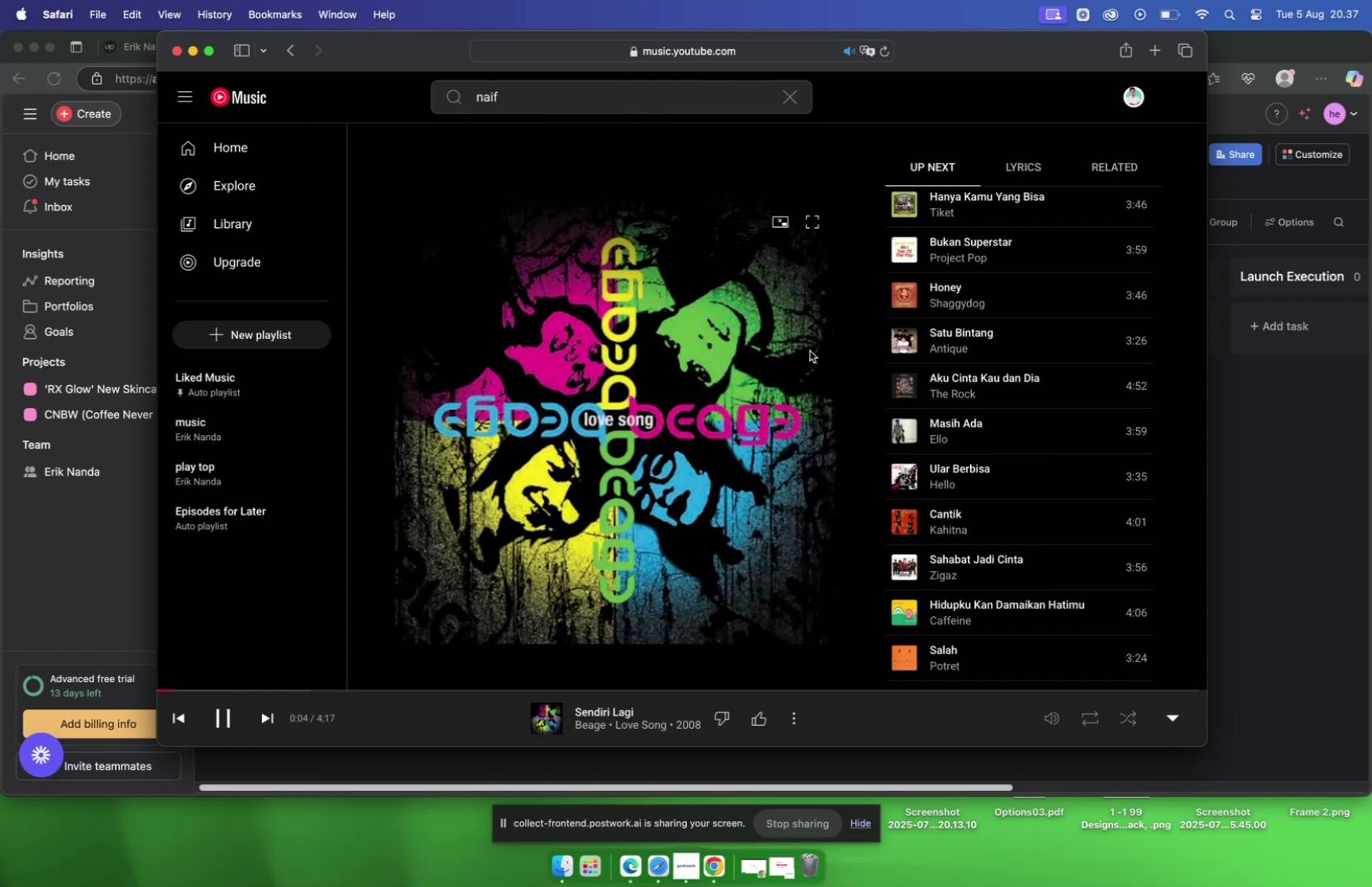 
left_click([909, 295])
 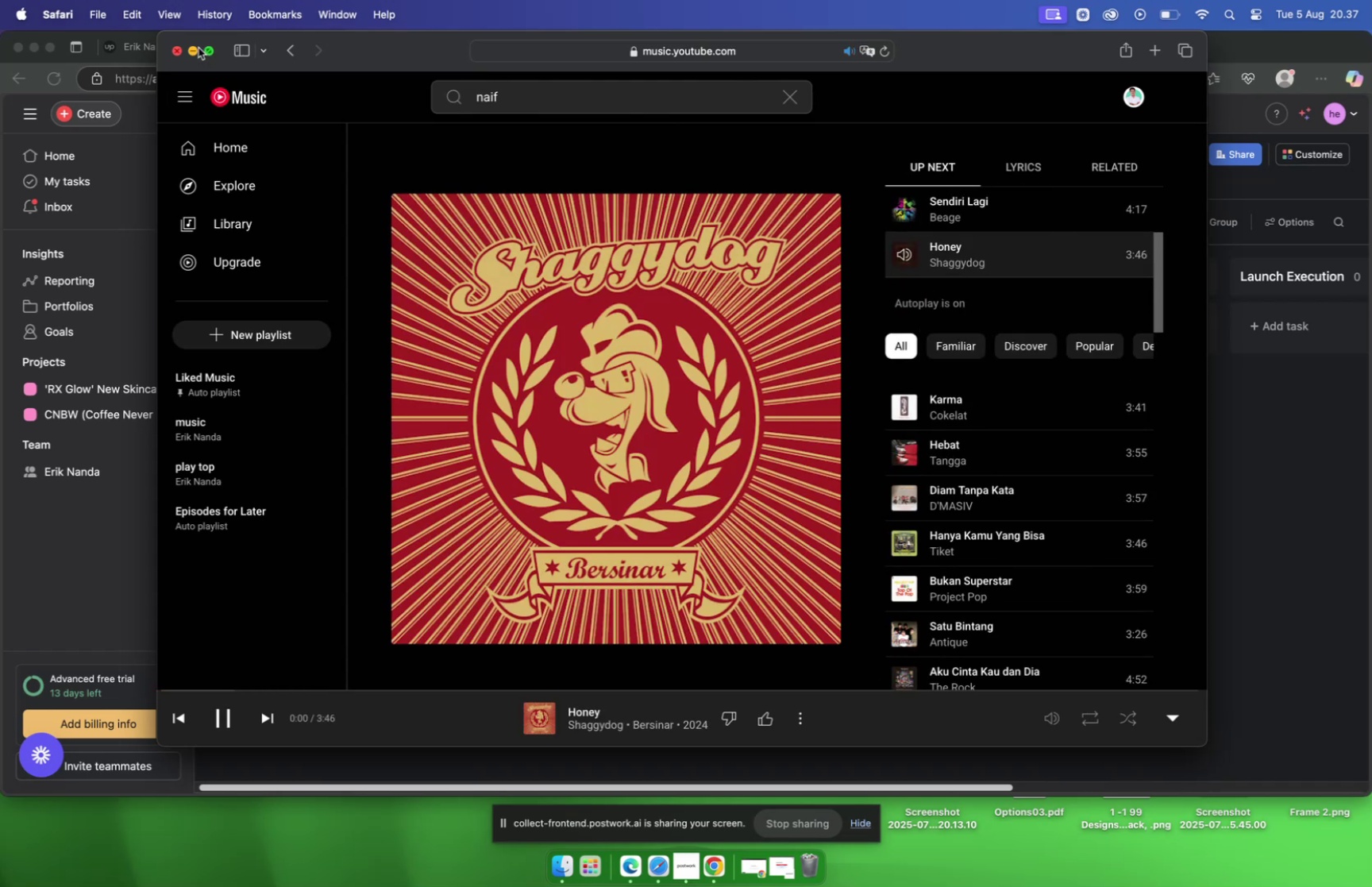 
left_click([197, 50])
 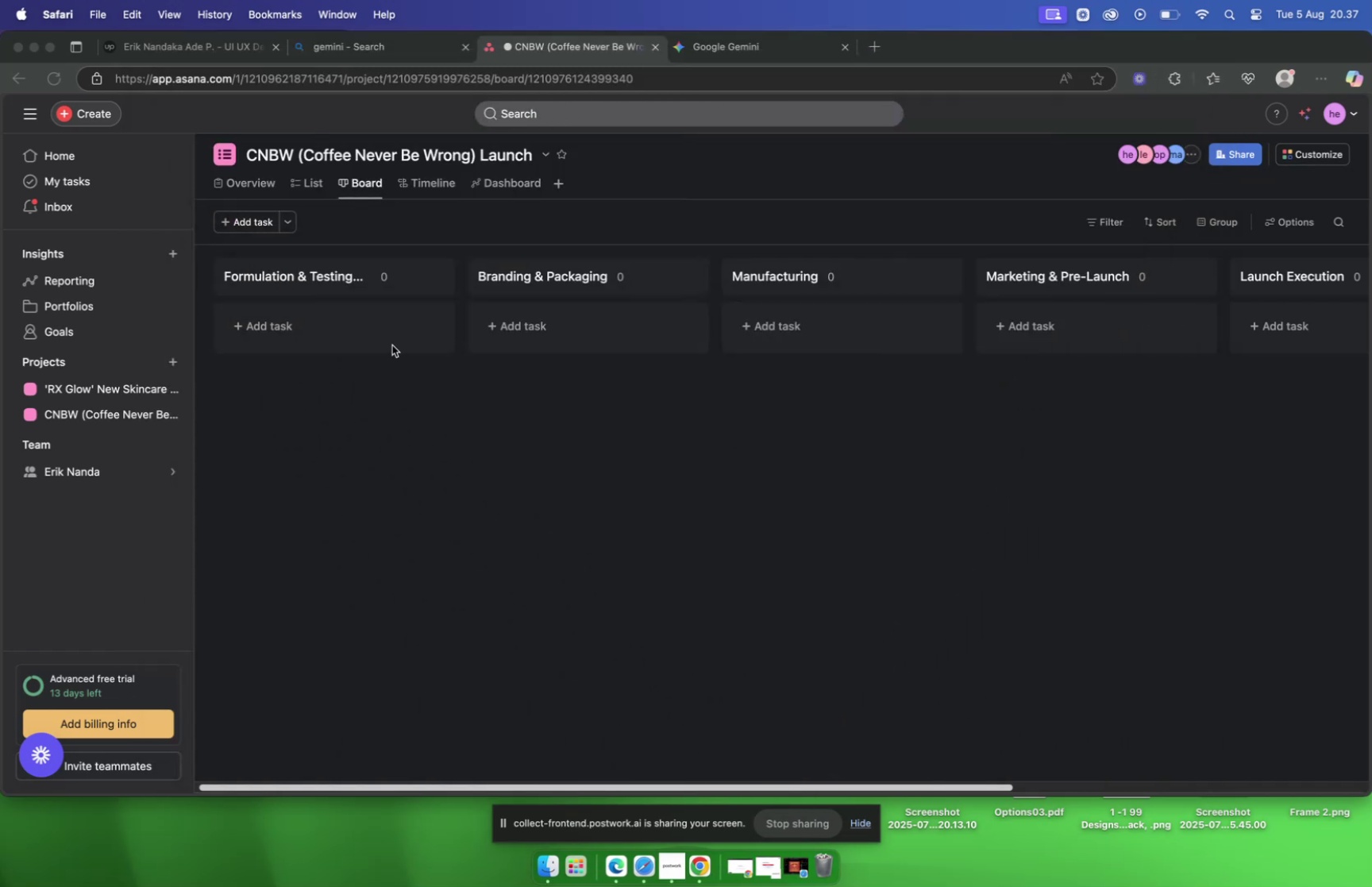 
left_click([332, 324])
 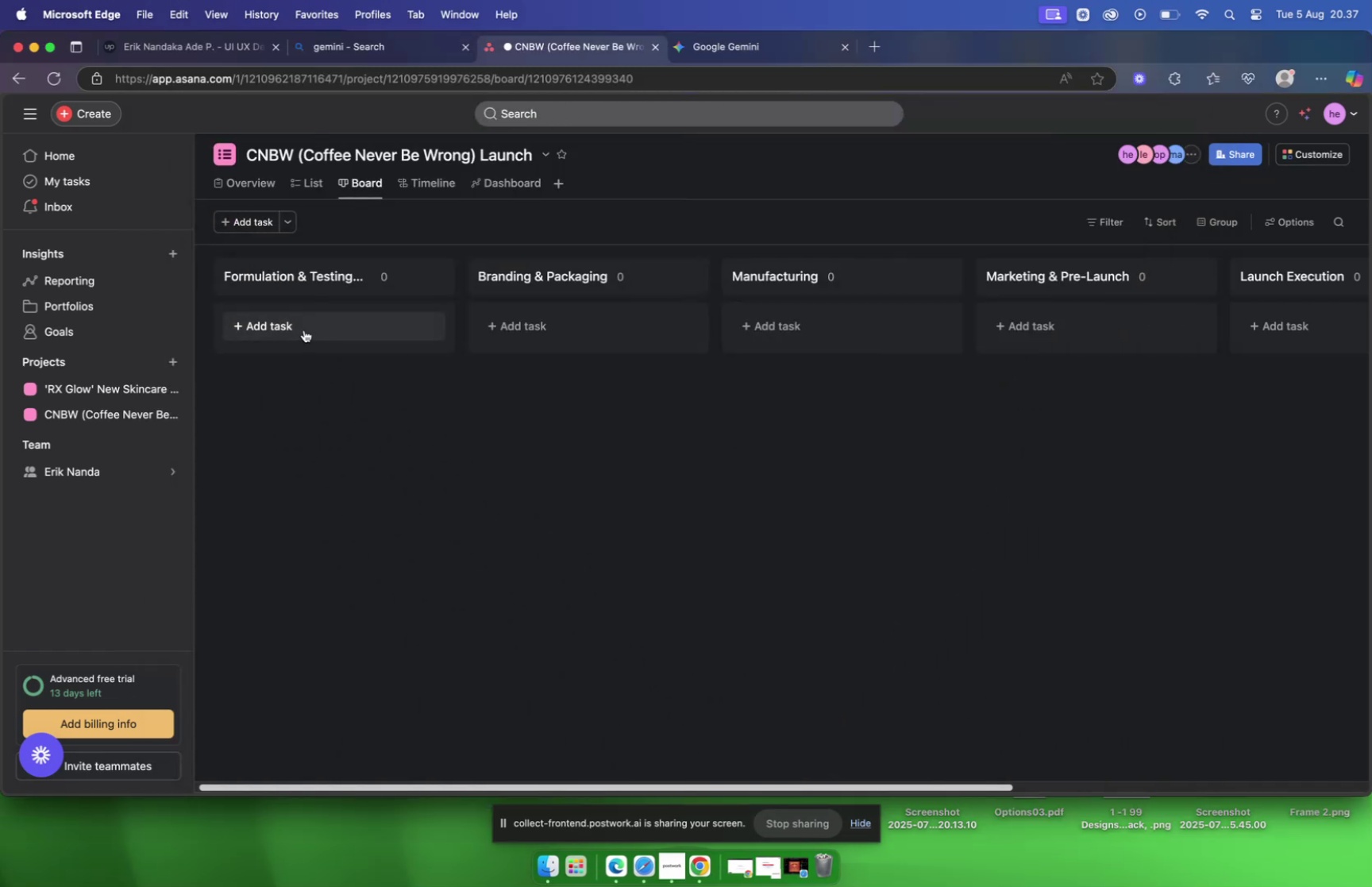 
left_click([304, 330])
 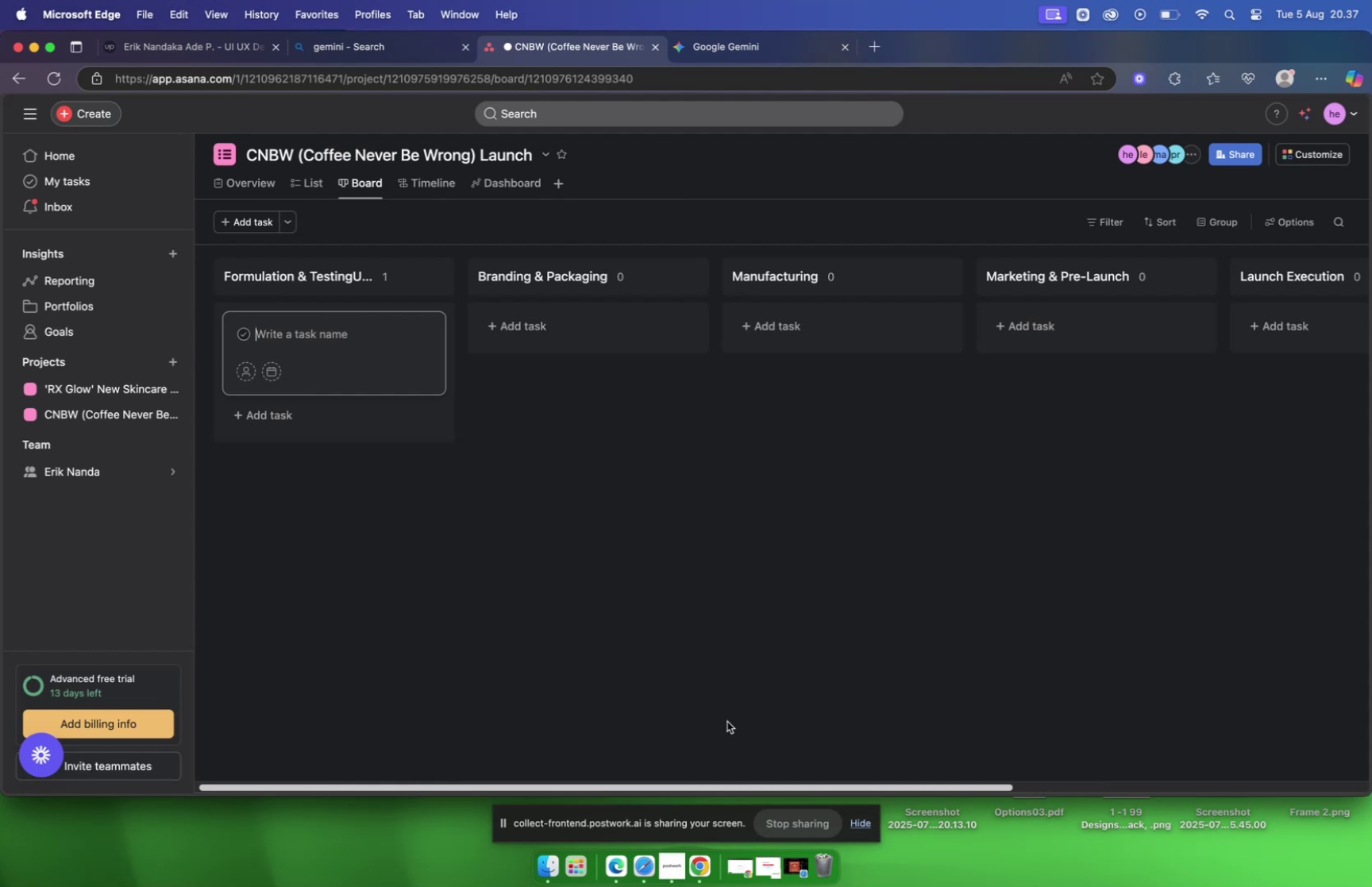 
wait(7.1)
 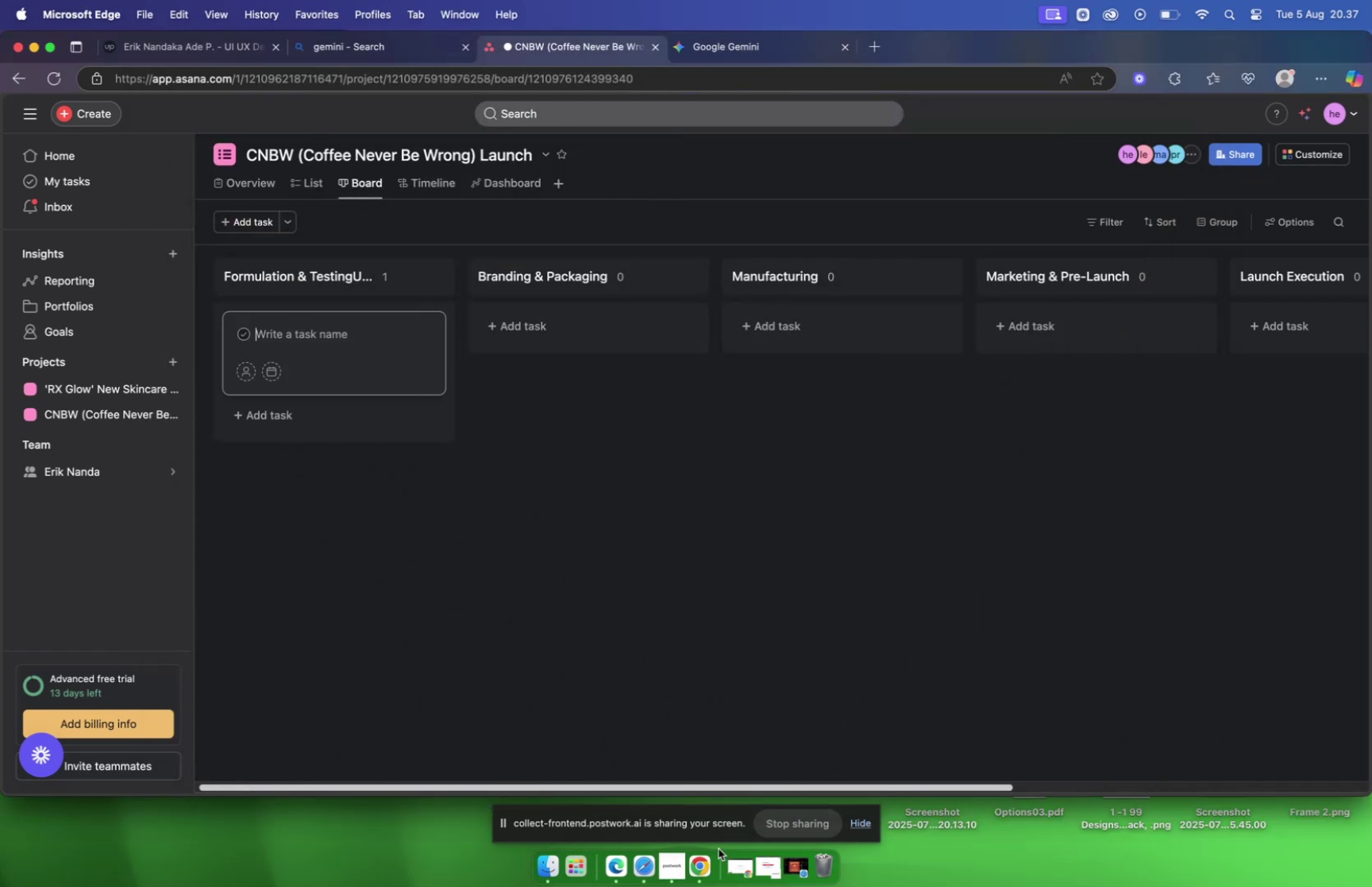 
left_click([750, 48])
 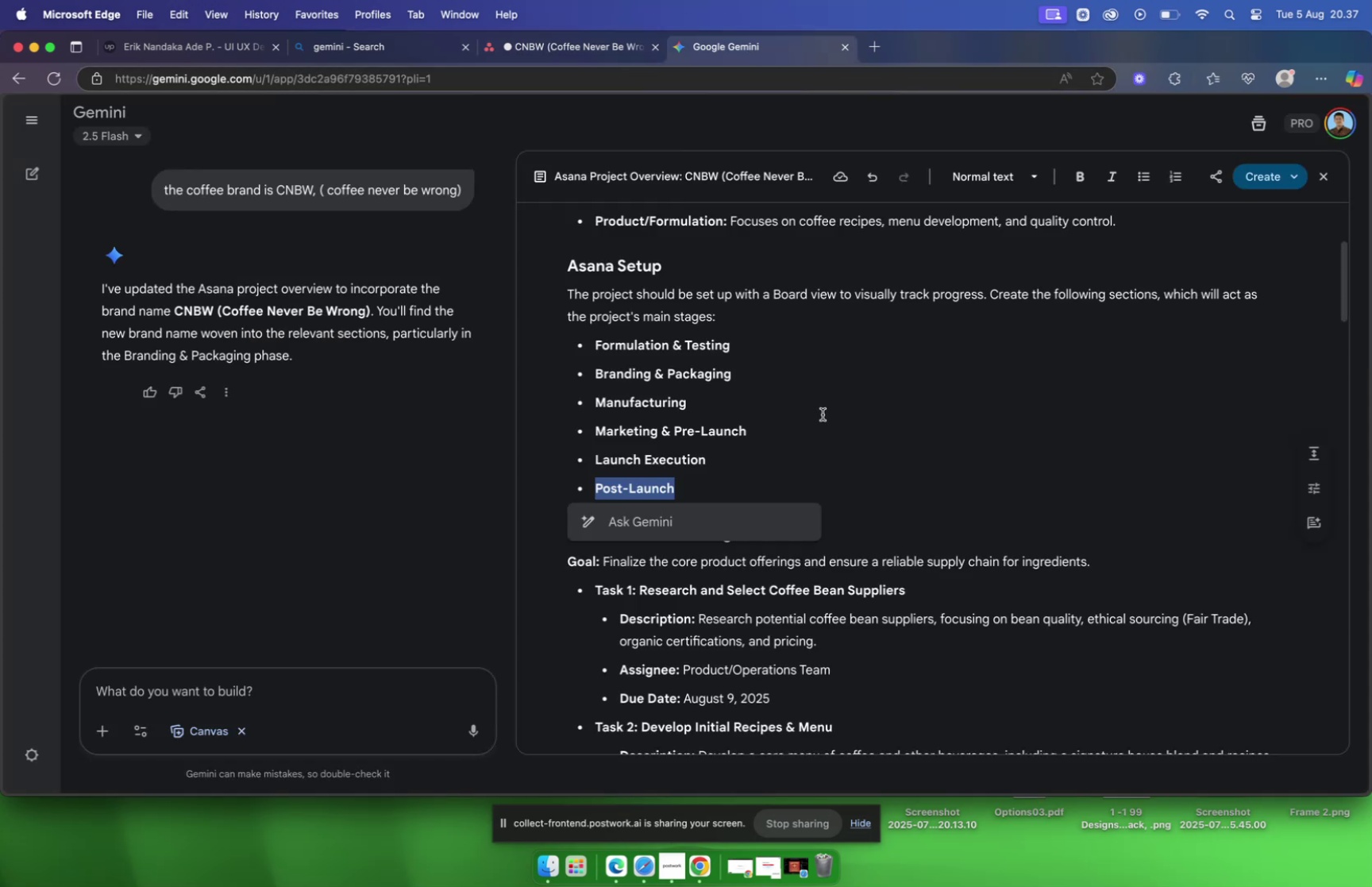 
scroll: coordinate [820, 409], scroll_direction: down, amount: 2.0
 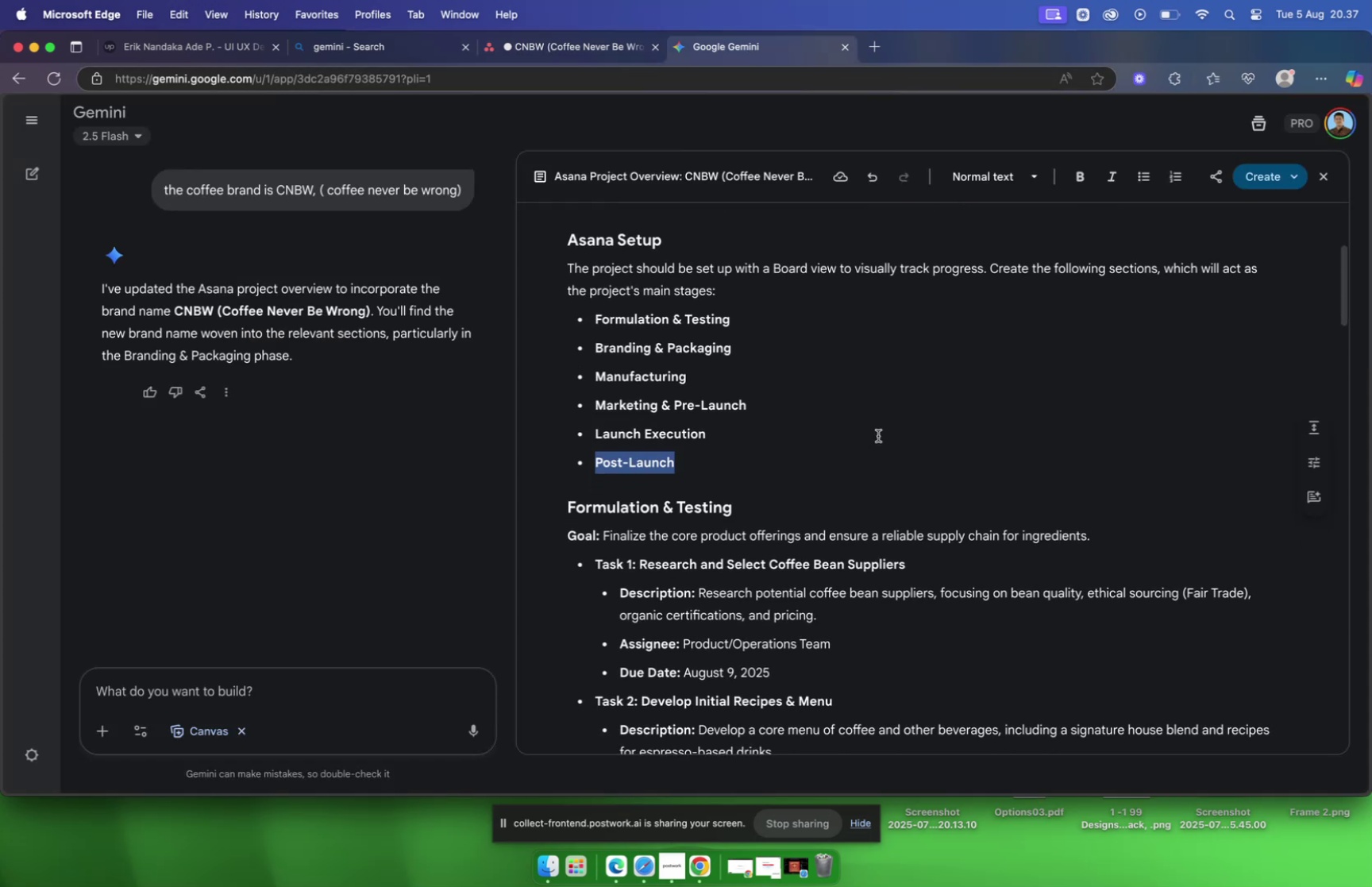 
left_click([878, 435])
 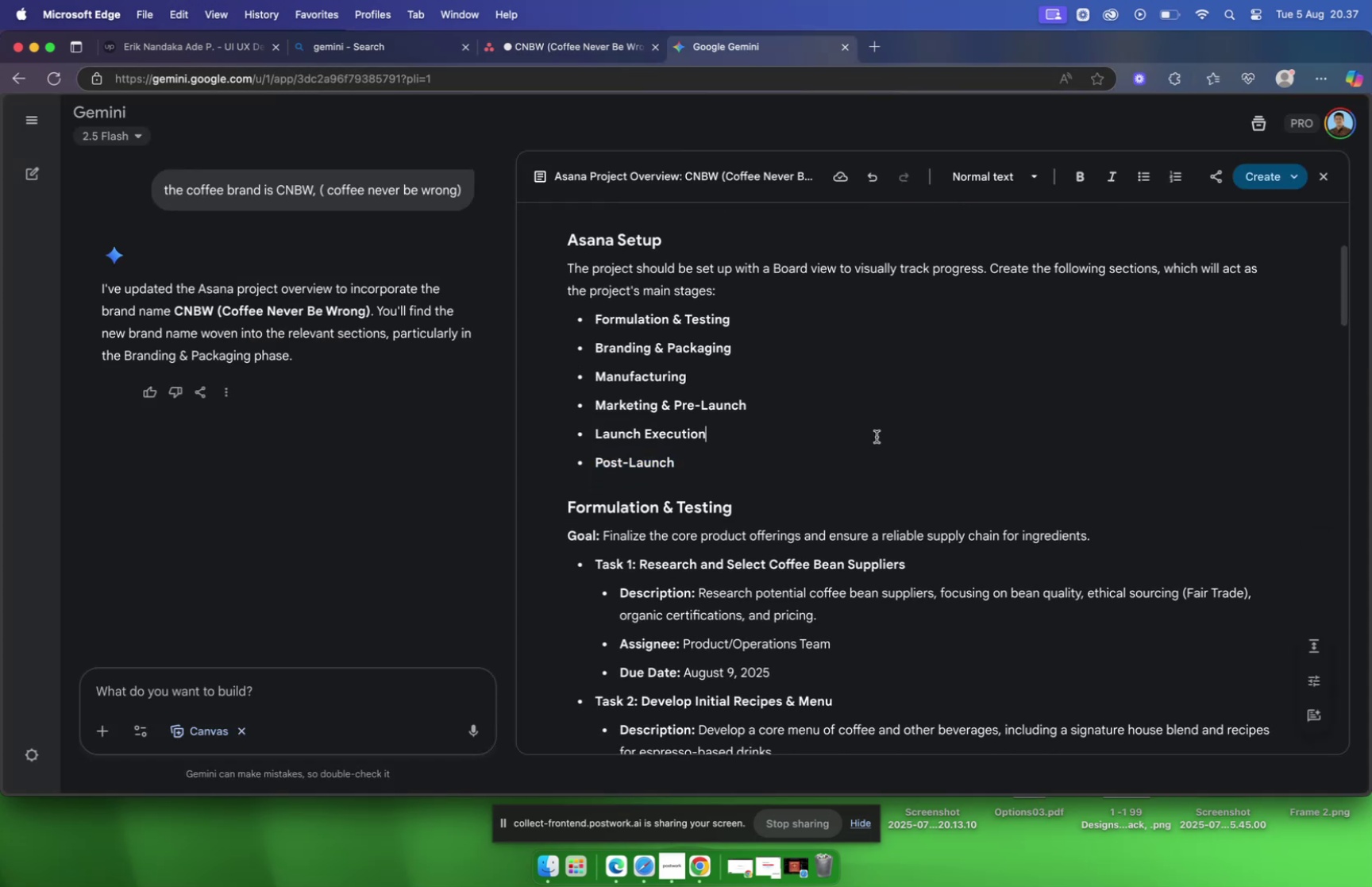 
scroll: coordinate [636, 383], scroll_direction: down, amount: 7.0
 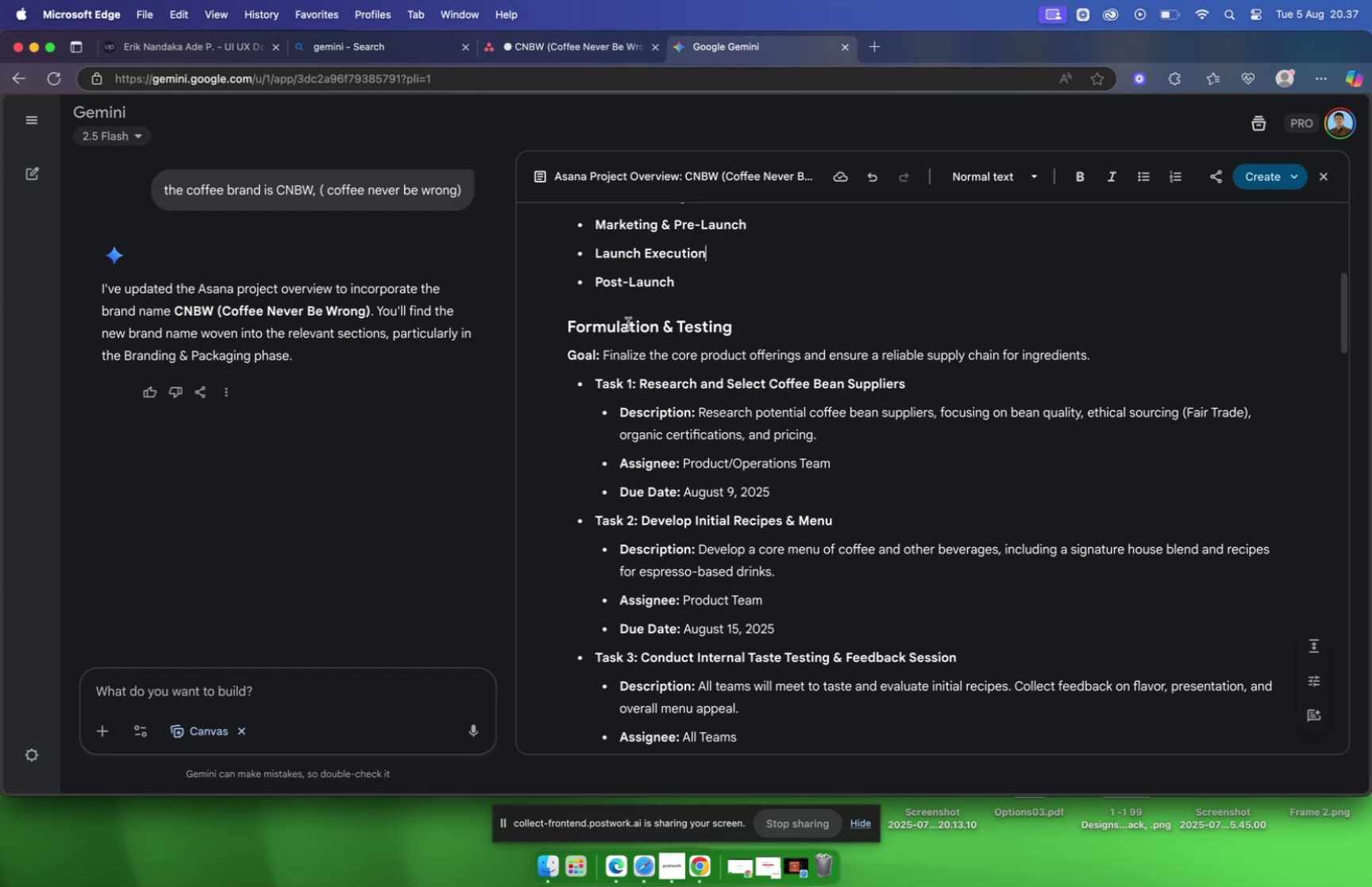 
left_click_drag(start_coordinate=[603, 353], to_coordinate=[1106, 352])
 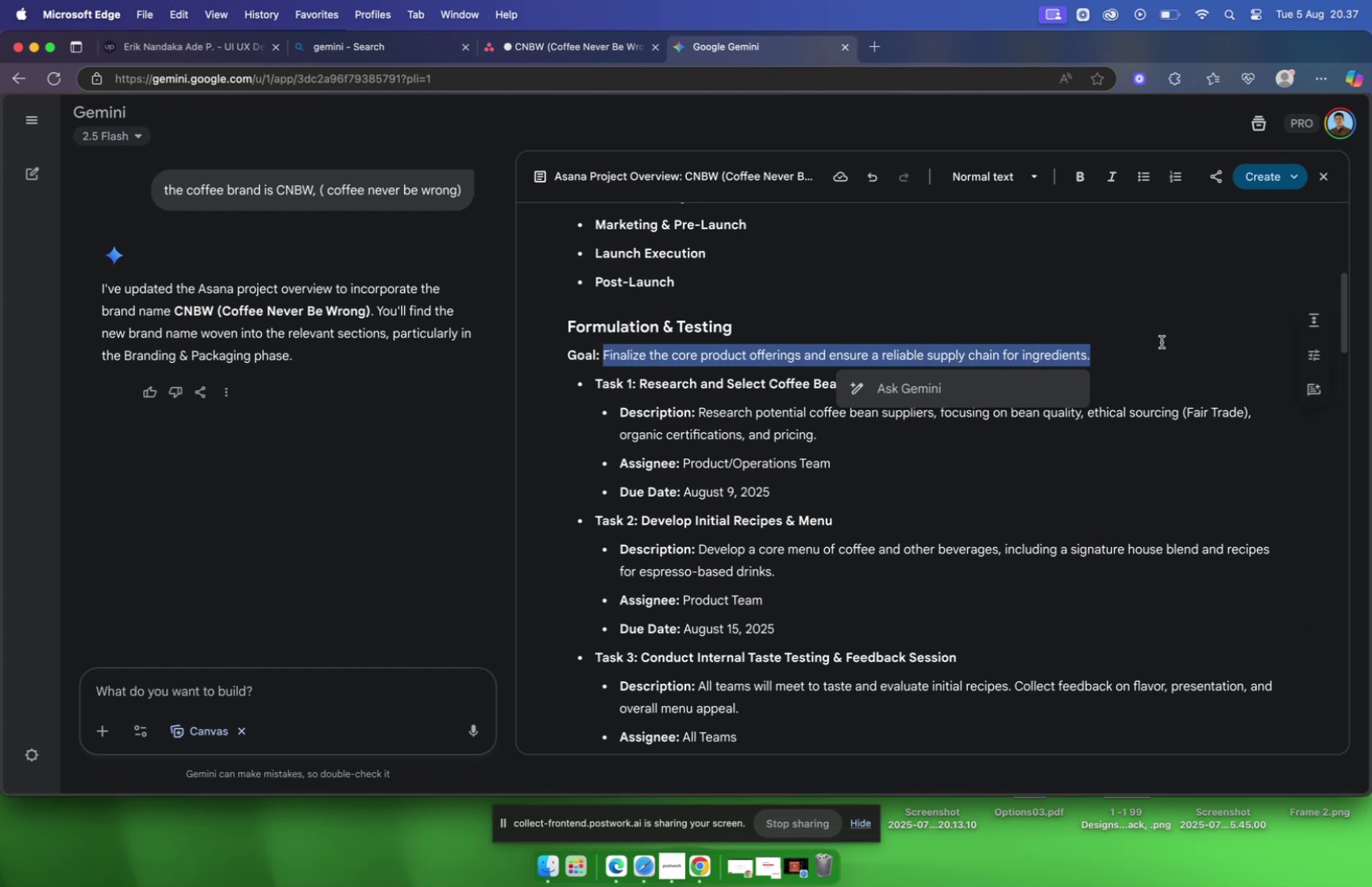 
key(Meta+C)
 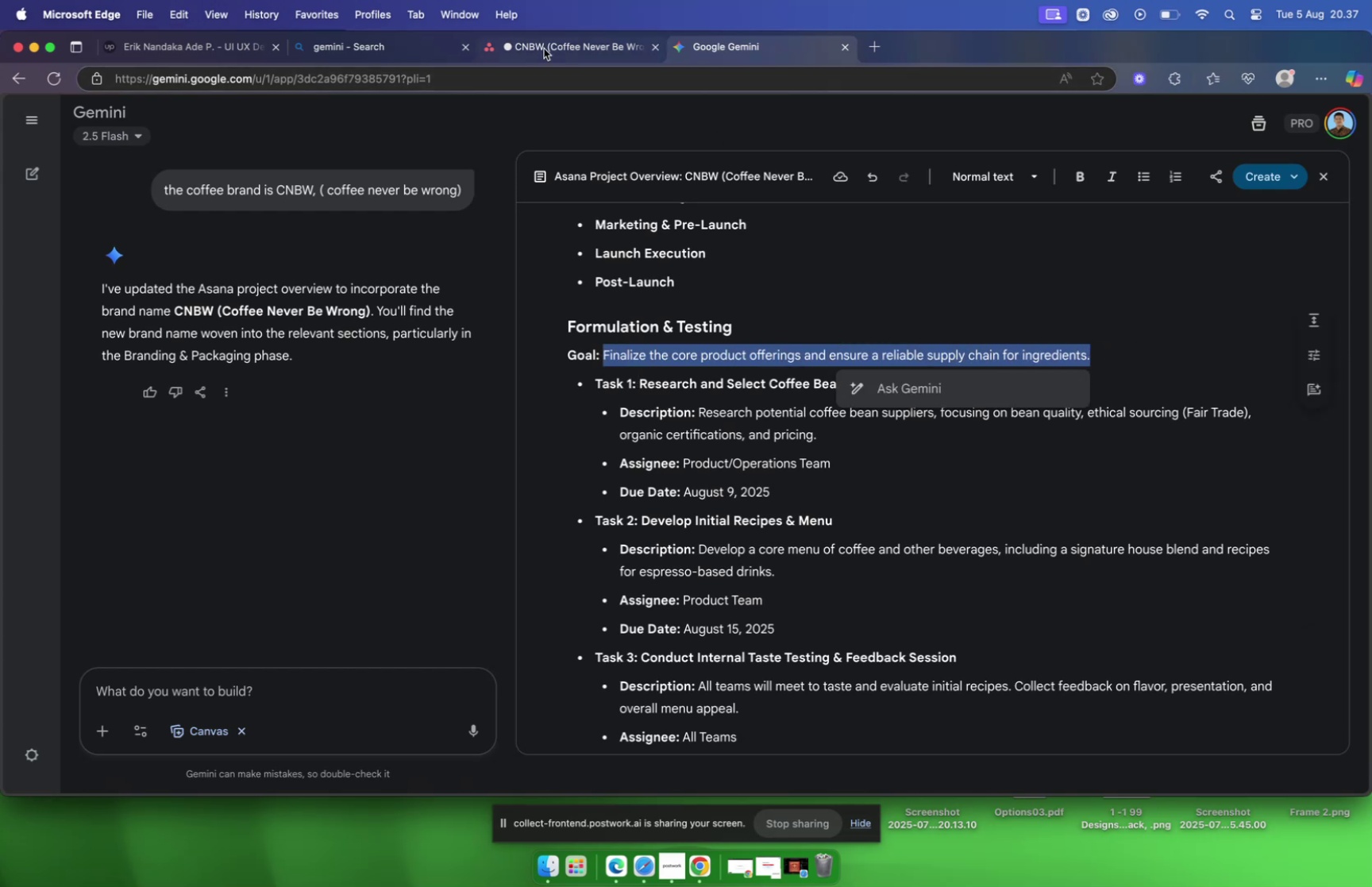 
left_click([545, 48])
 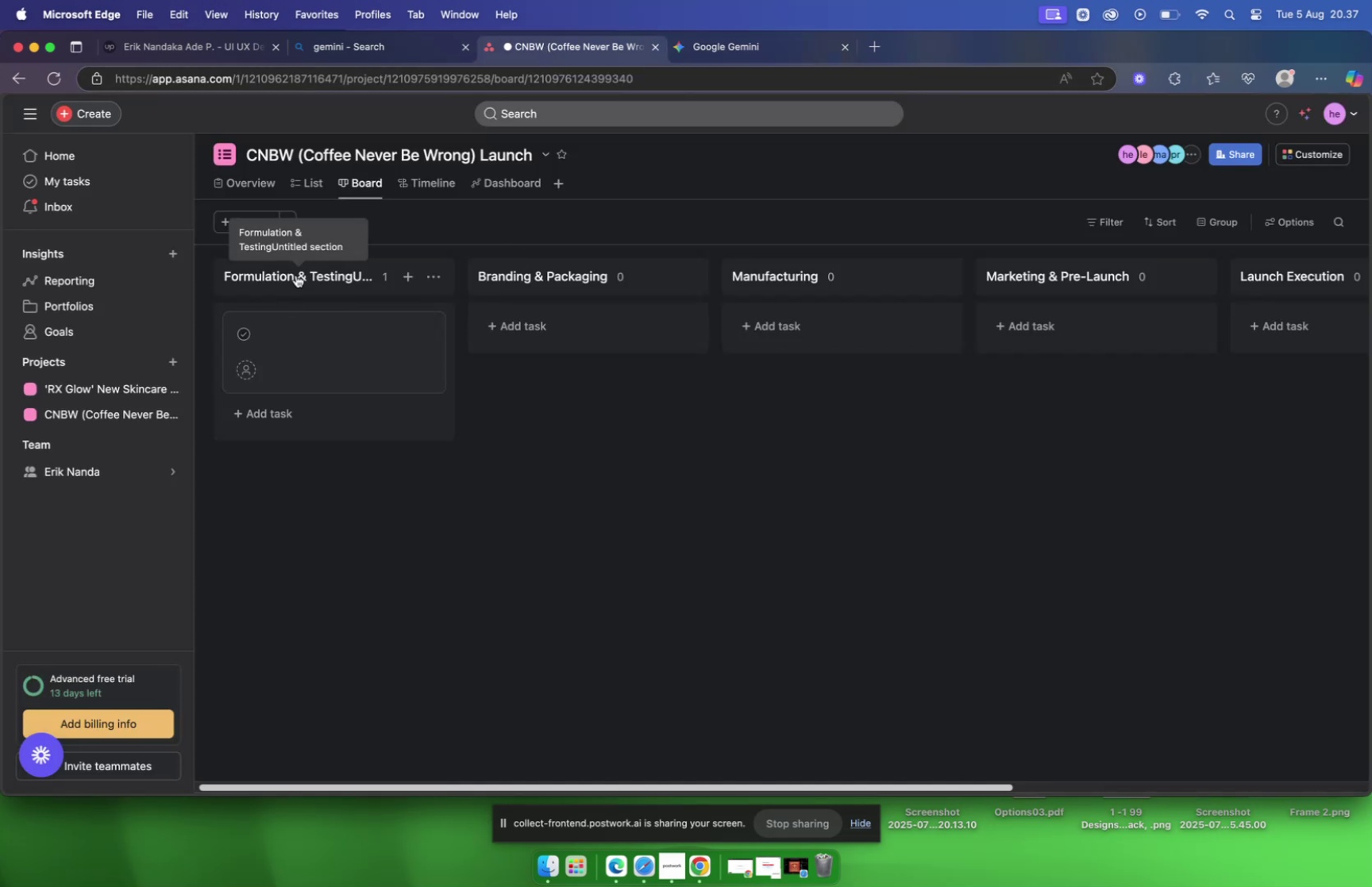 
left_click([295, 360])
 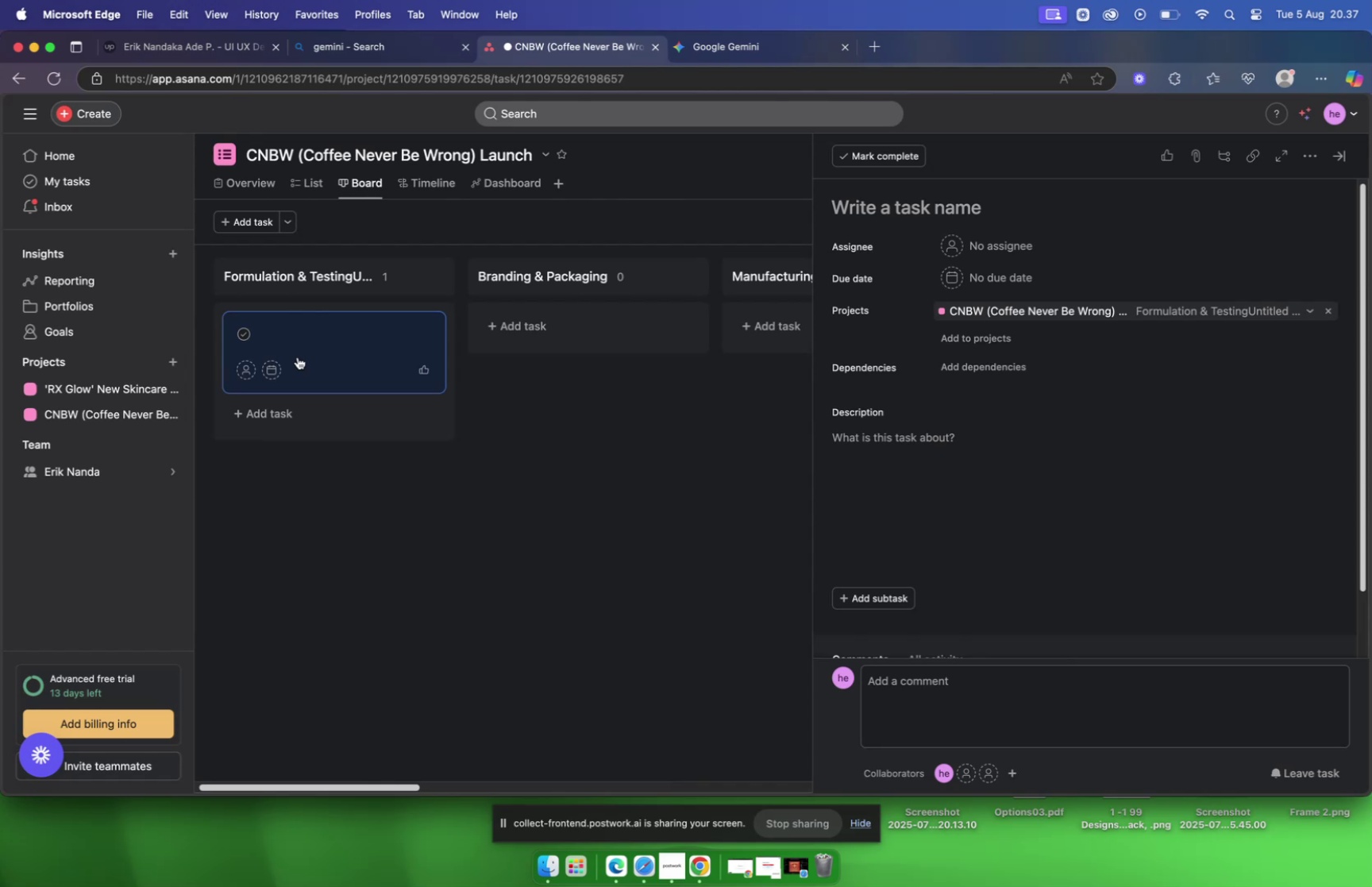 
left_click([291, 267])
 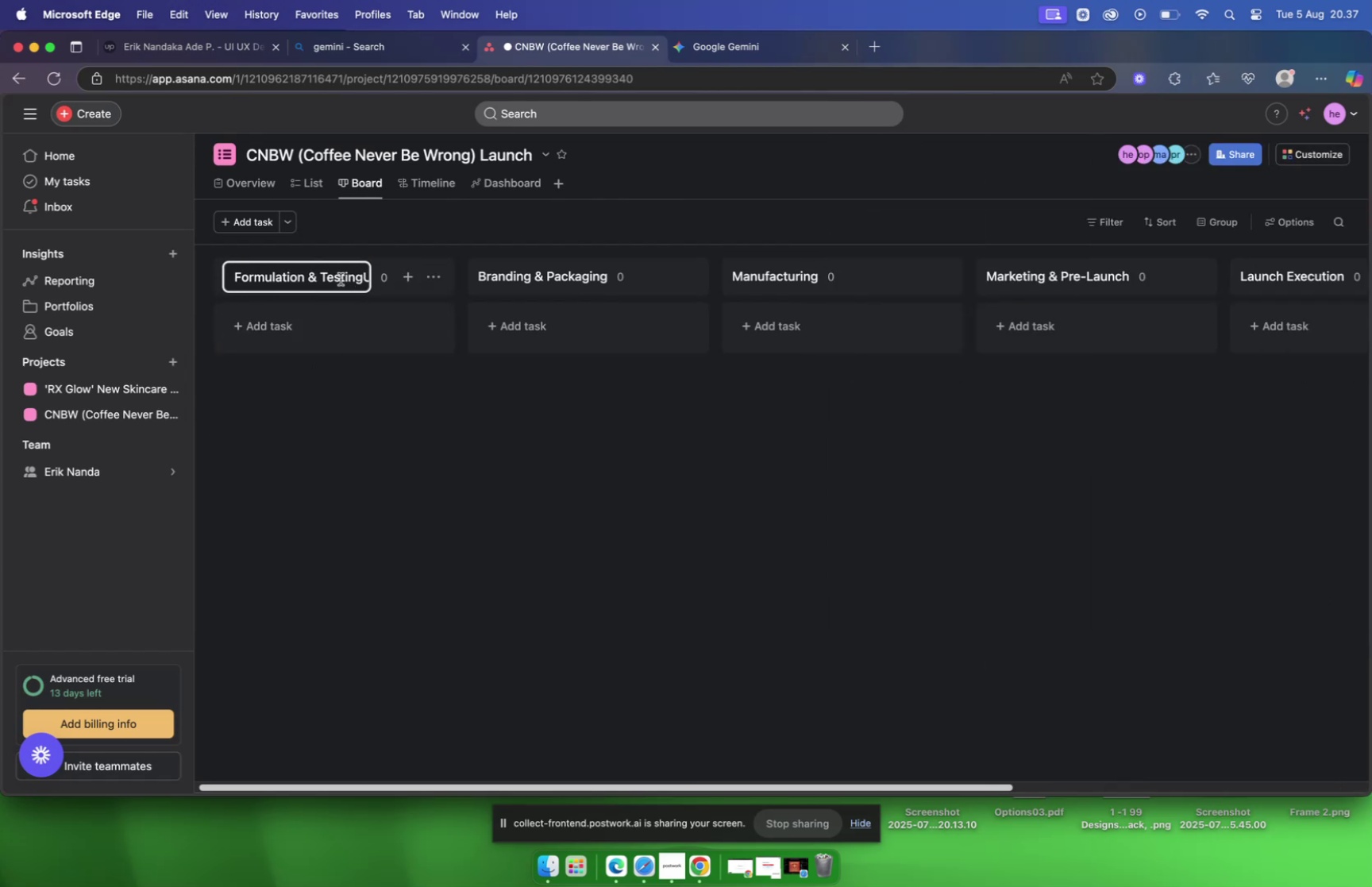 
left_click([408, 343])
 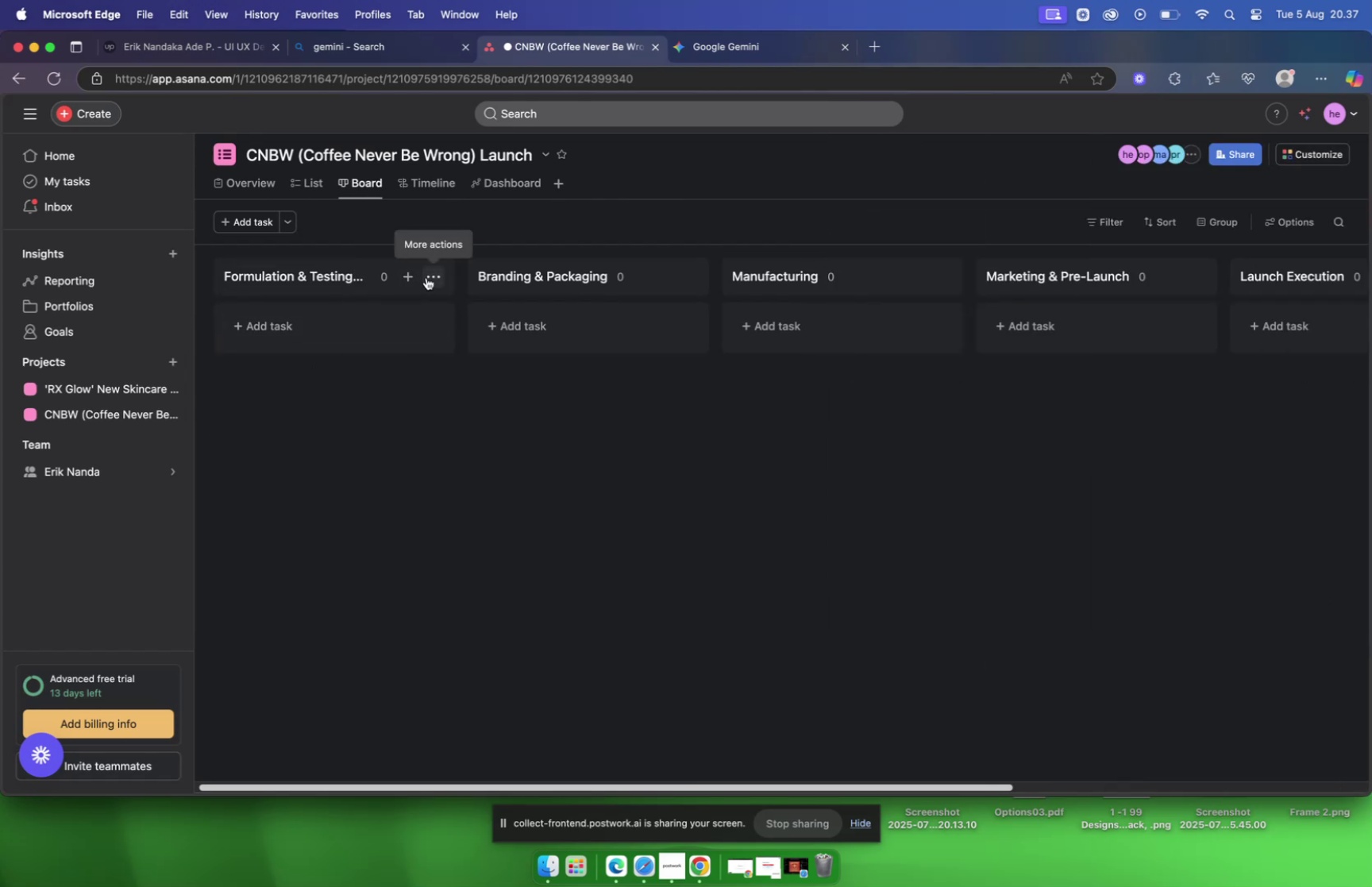 
left_click([435, 277])
 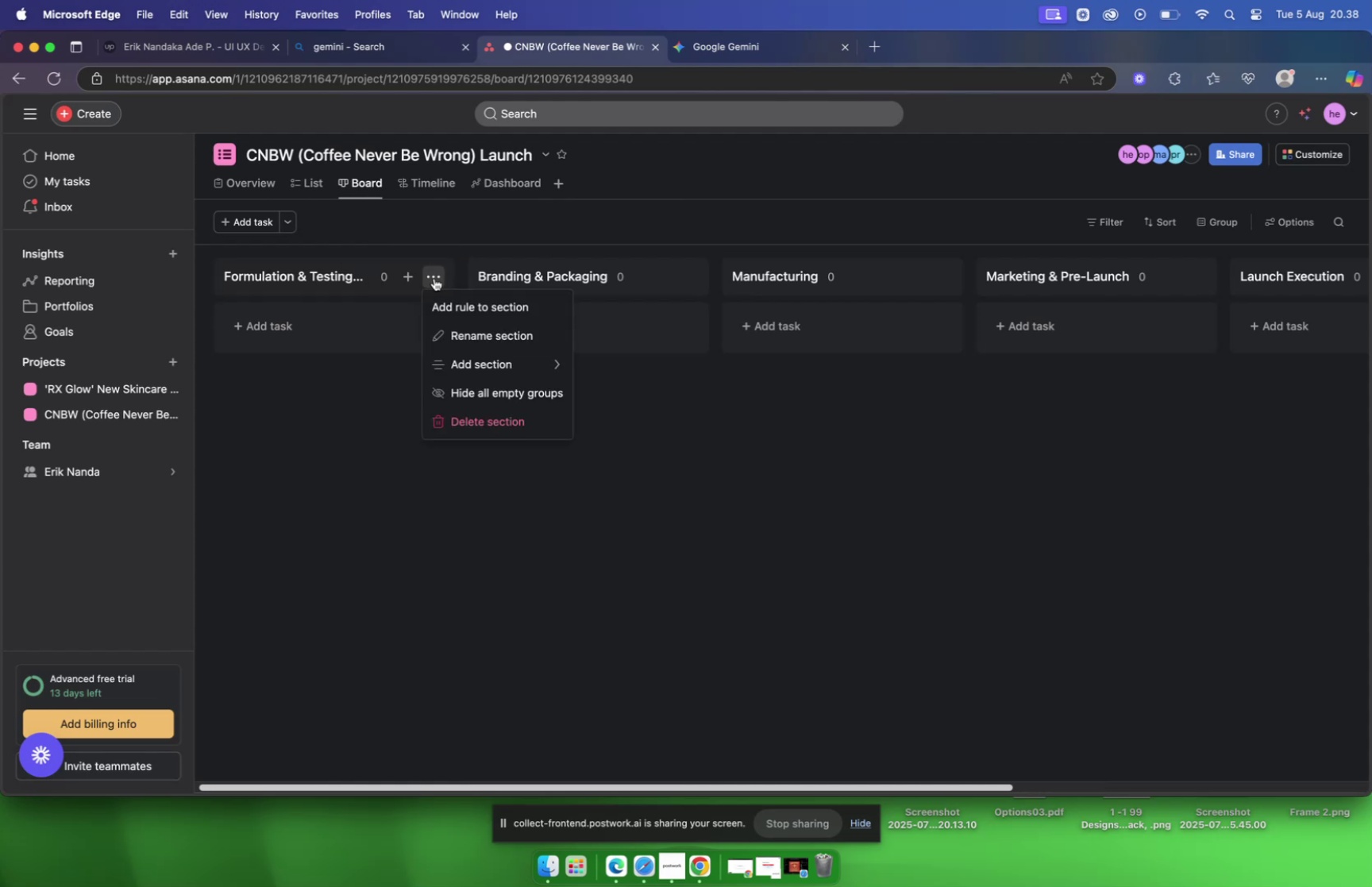 
mouse_move([469, 359])
 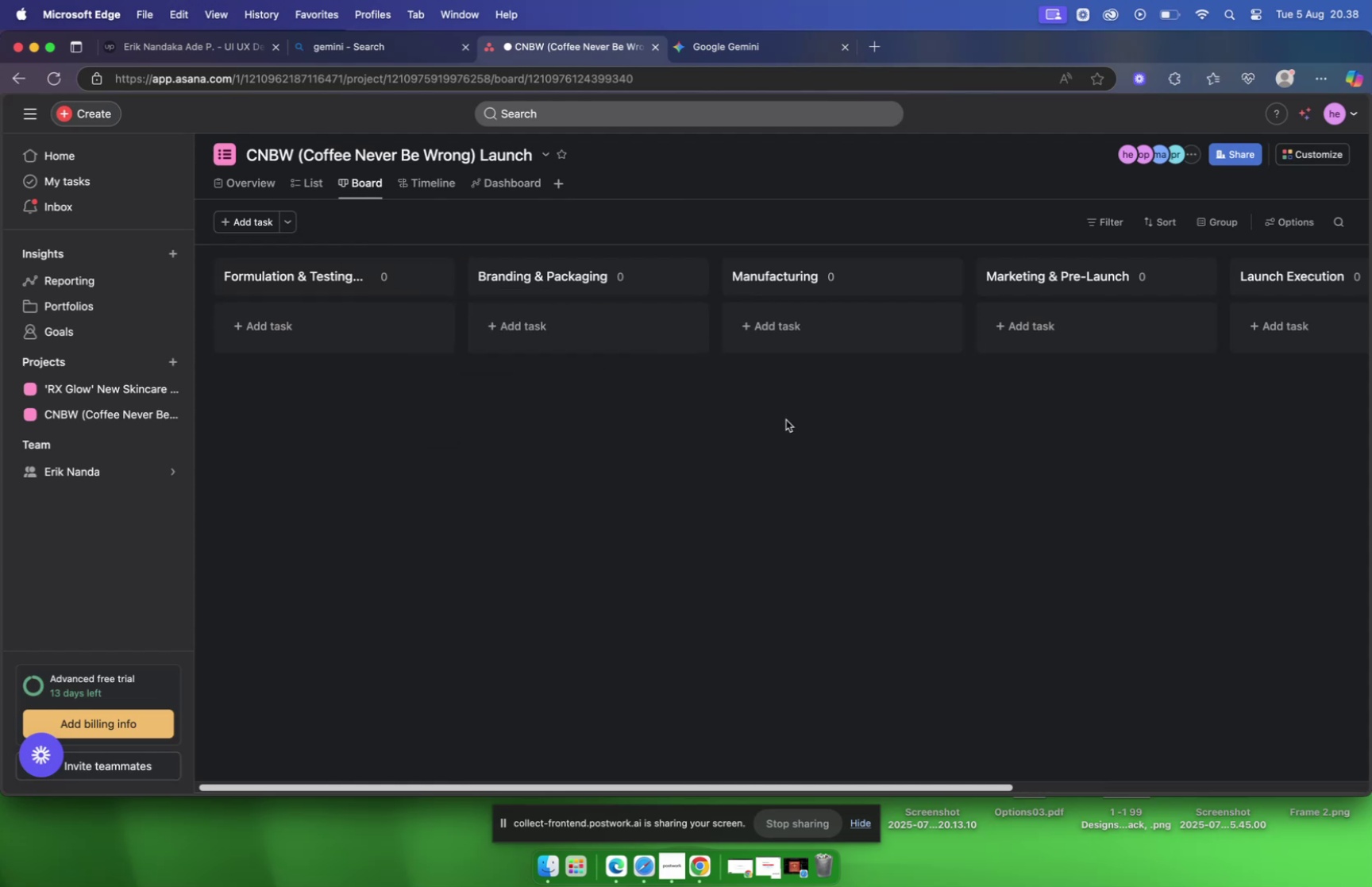 
double_click([787, 418])
 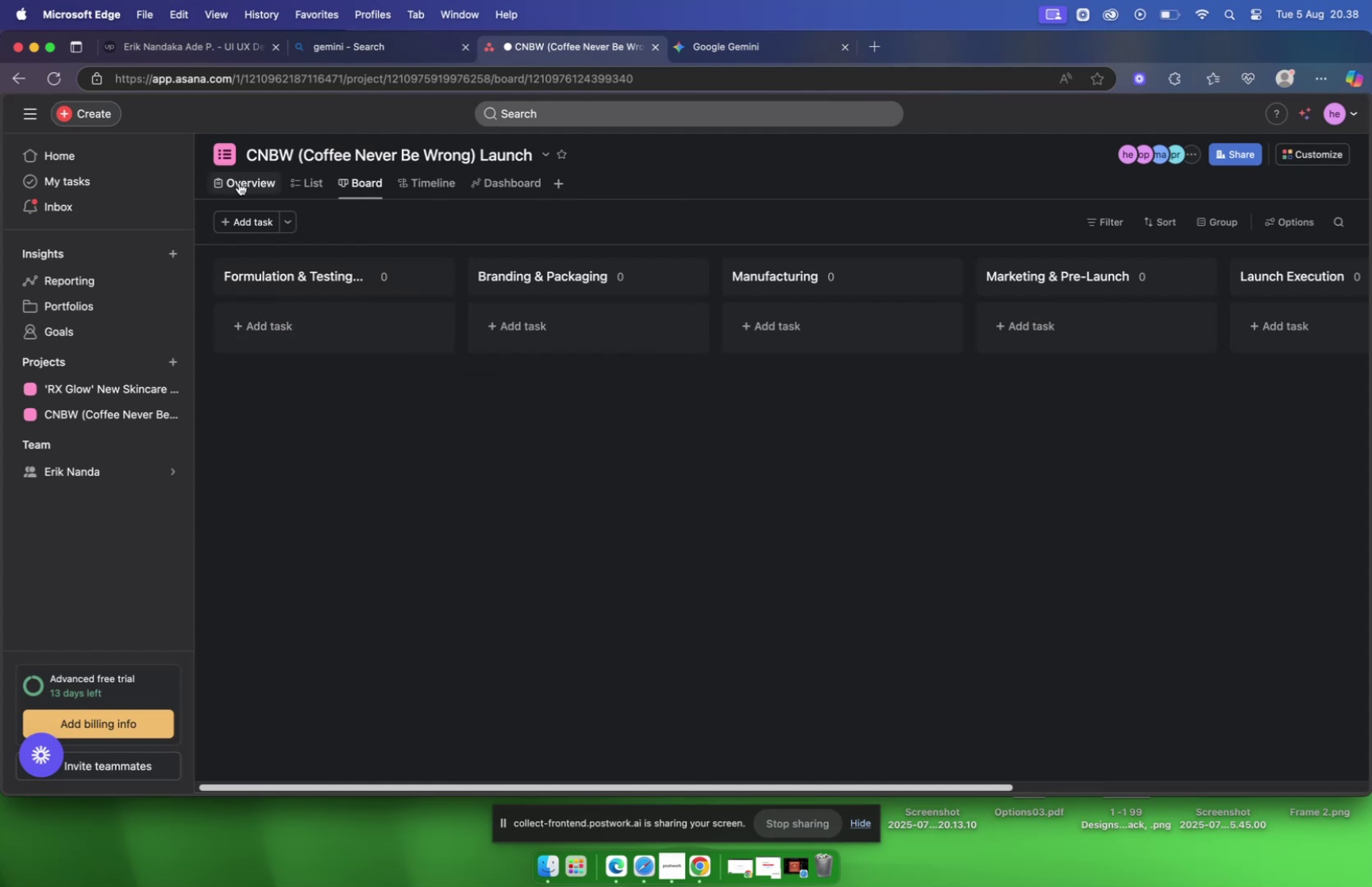 
mouse_move([291, 207])
 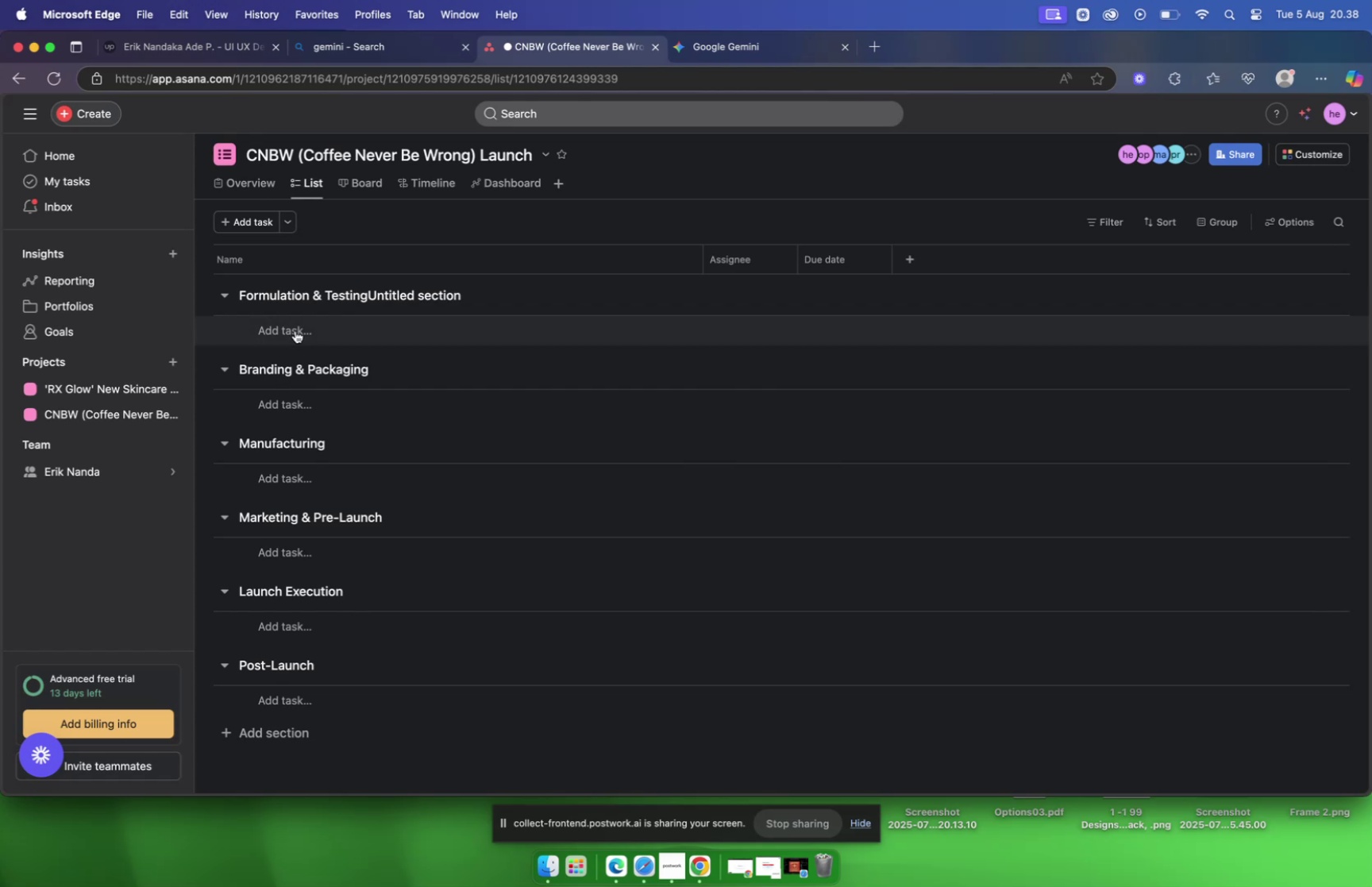 
left_click([295, 330])
 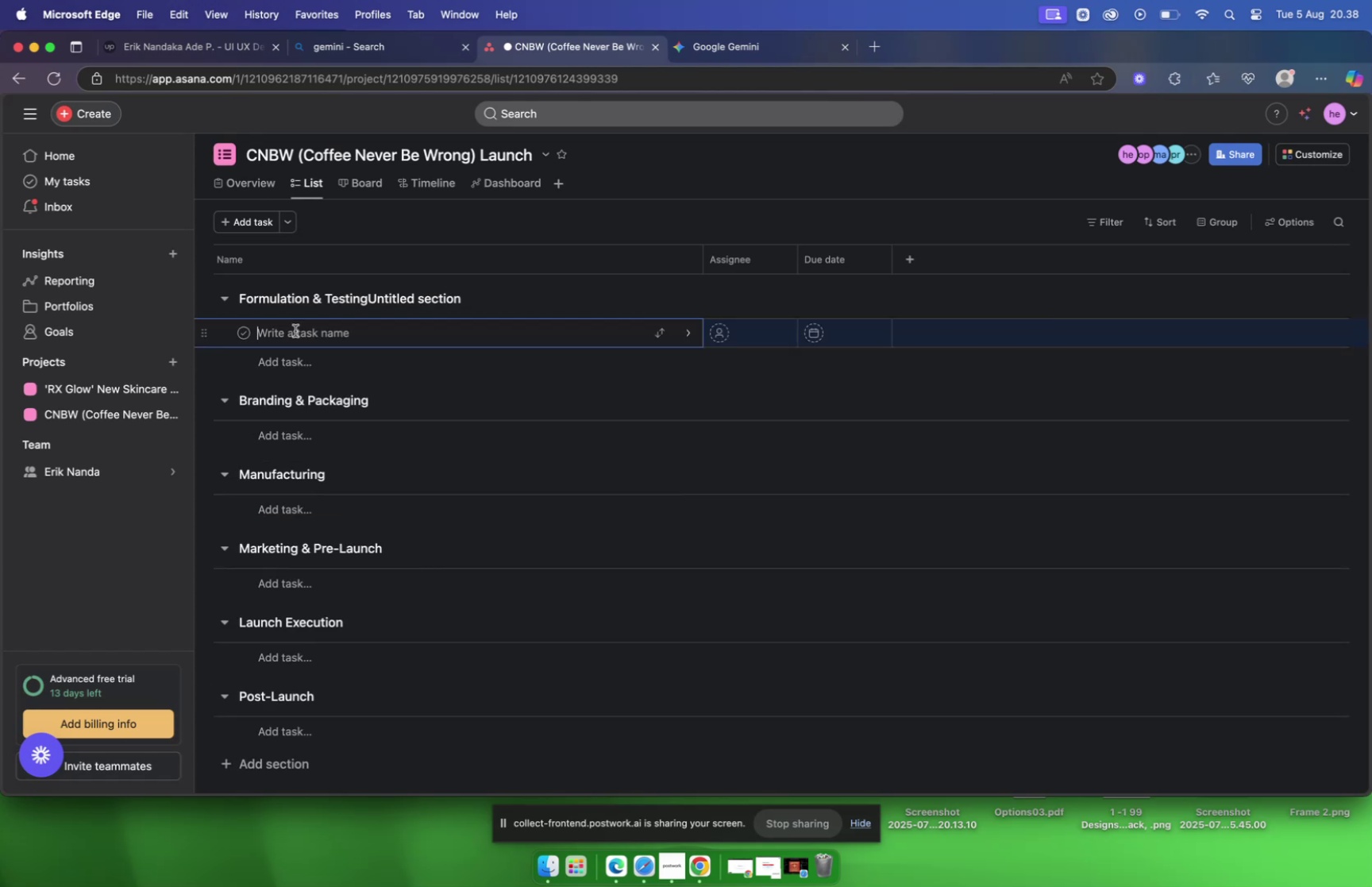 
wait(5.66)
 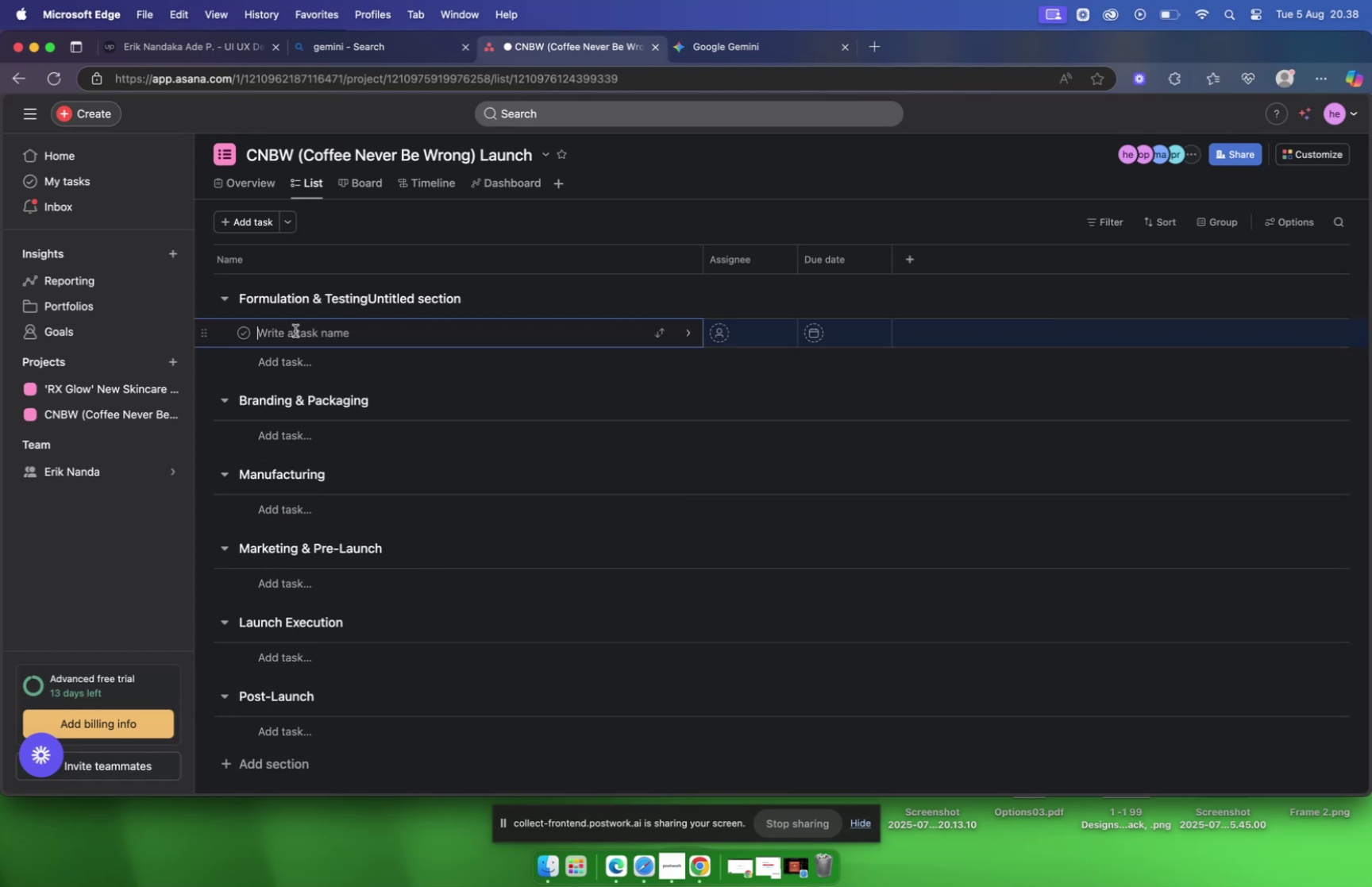 
mouse_move([755, 69])
 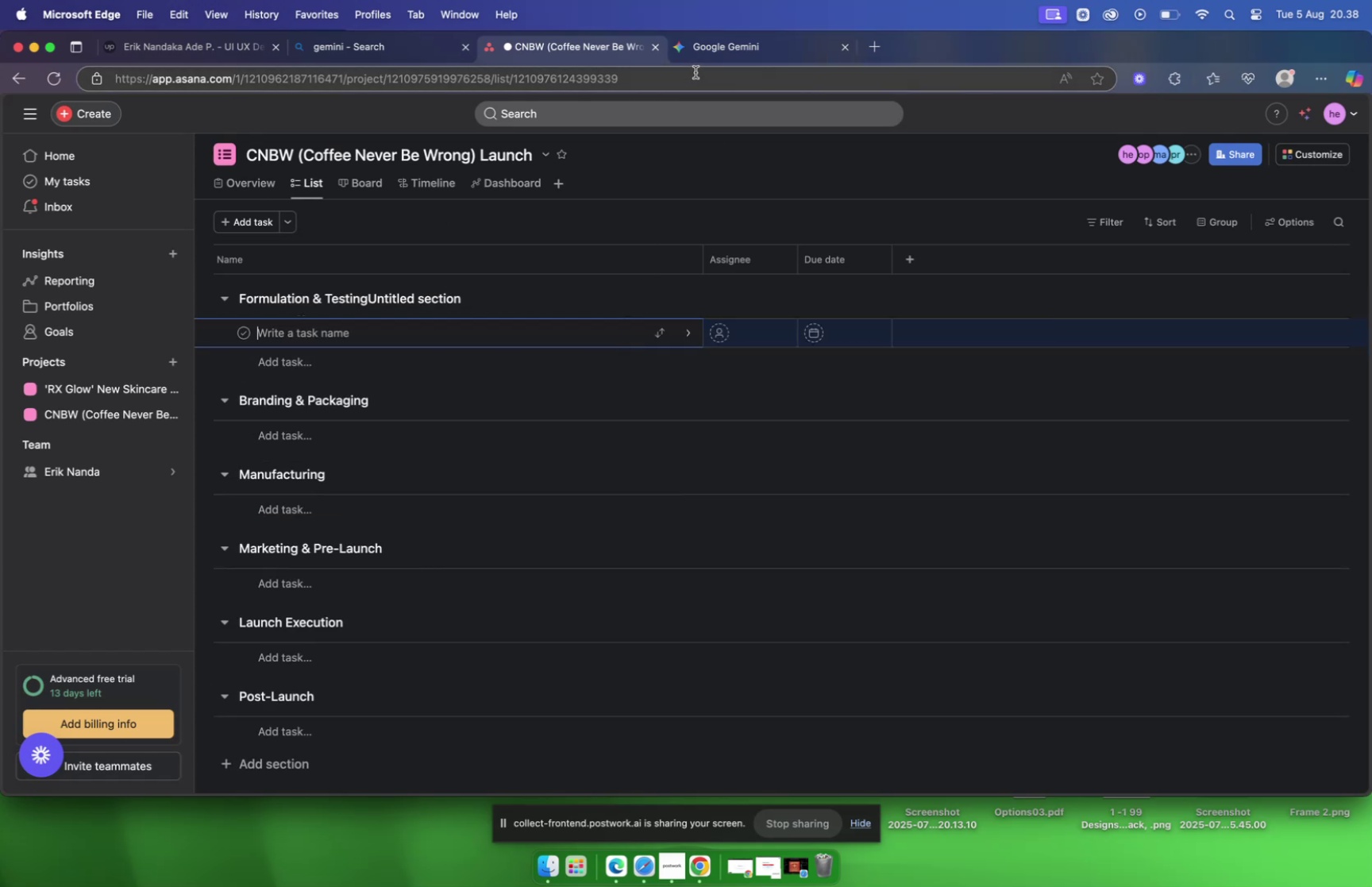 
left_click([707, 56])
 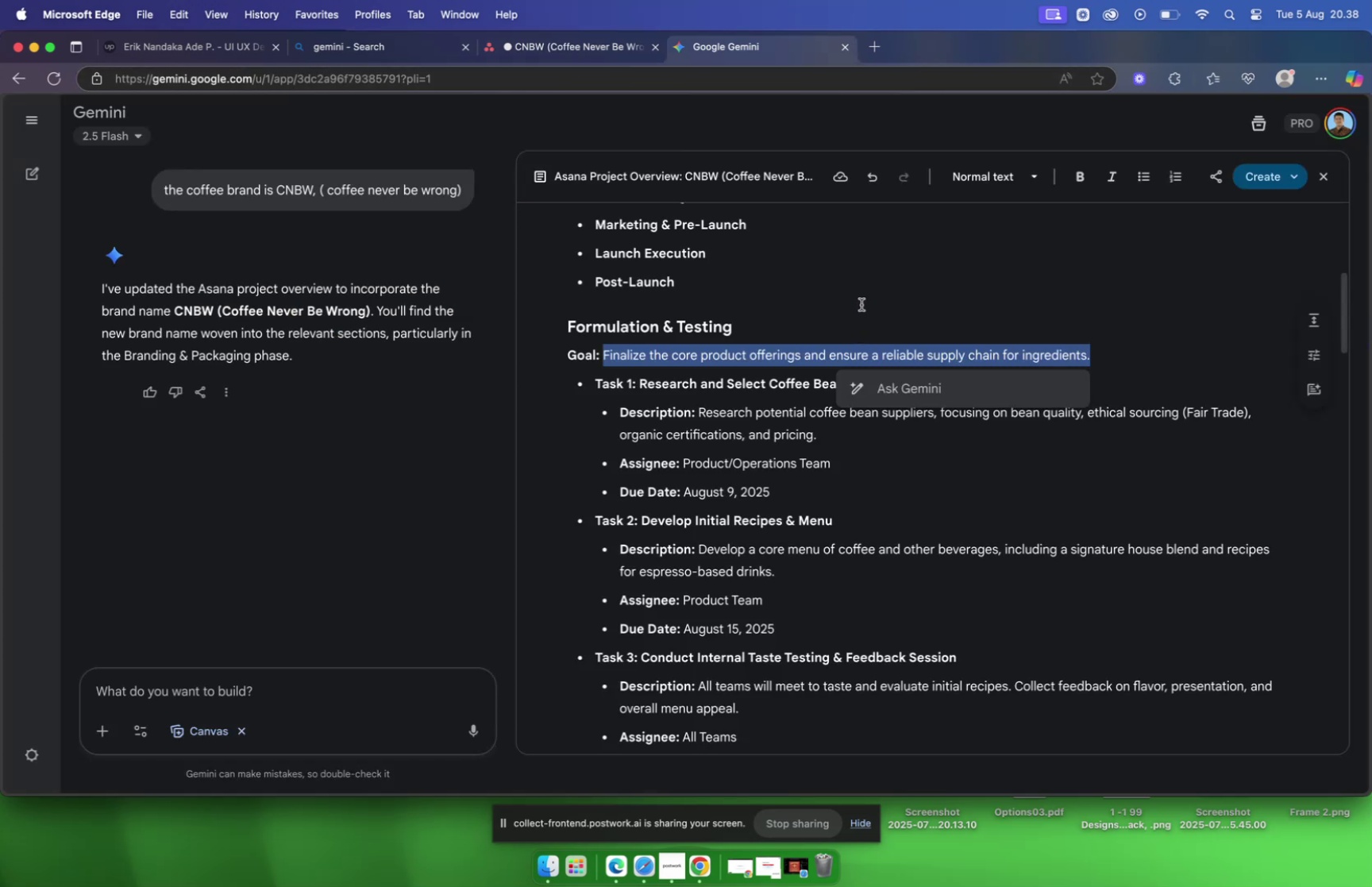 
wait(7.15)
 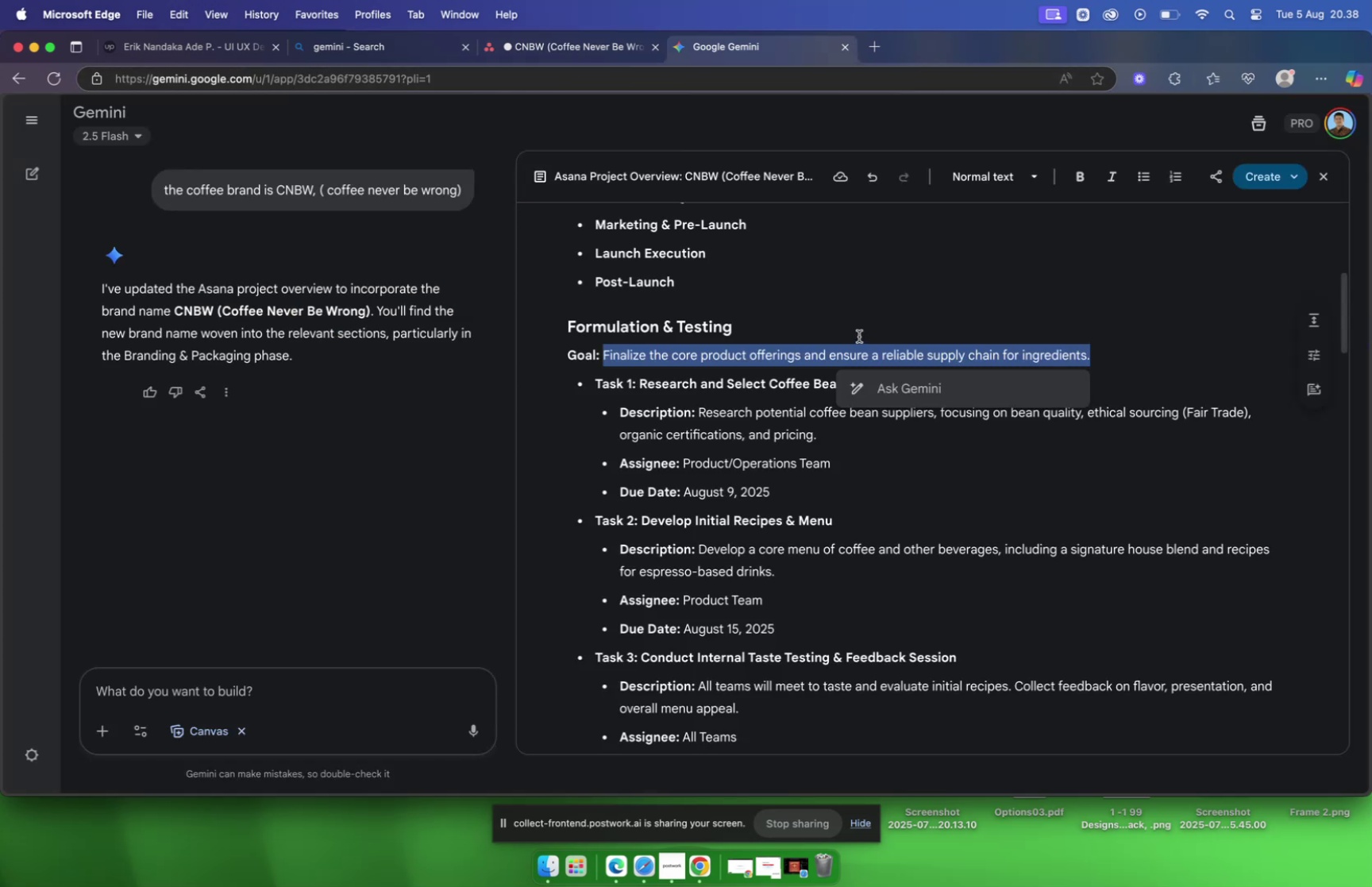 
scroll: coordinate [861, 304], scroll_direction: down, amount: 1.0
 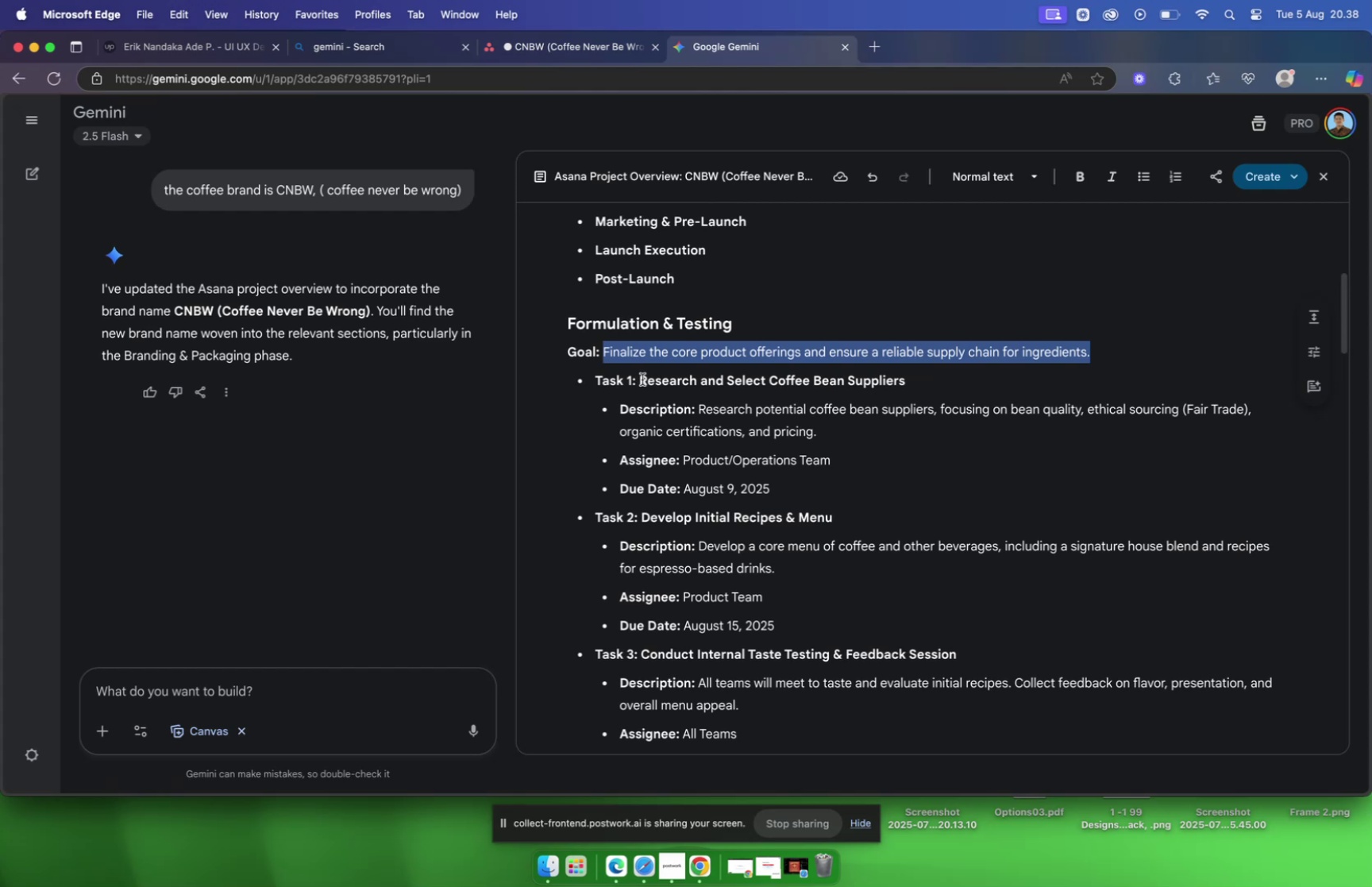 
wait(6.67)
 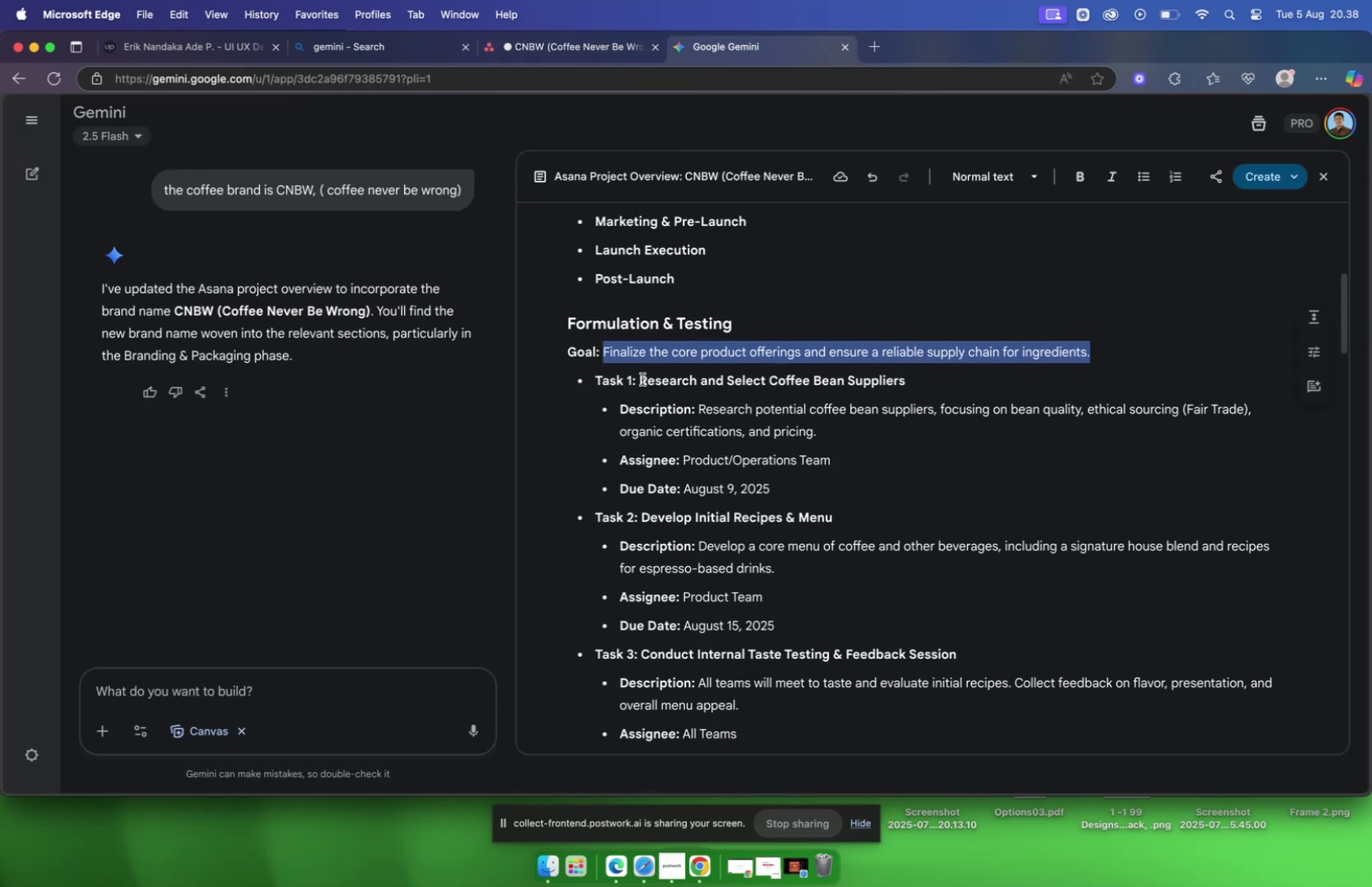 
left_click_drag(start_coordinate=[642, 379], to_coordinate=[918, 389])
 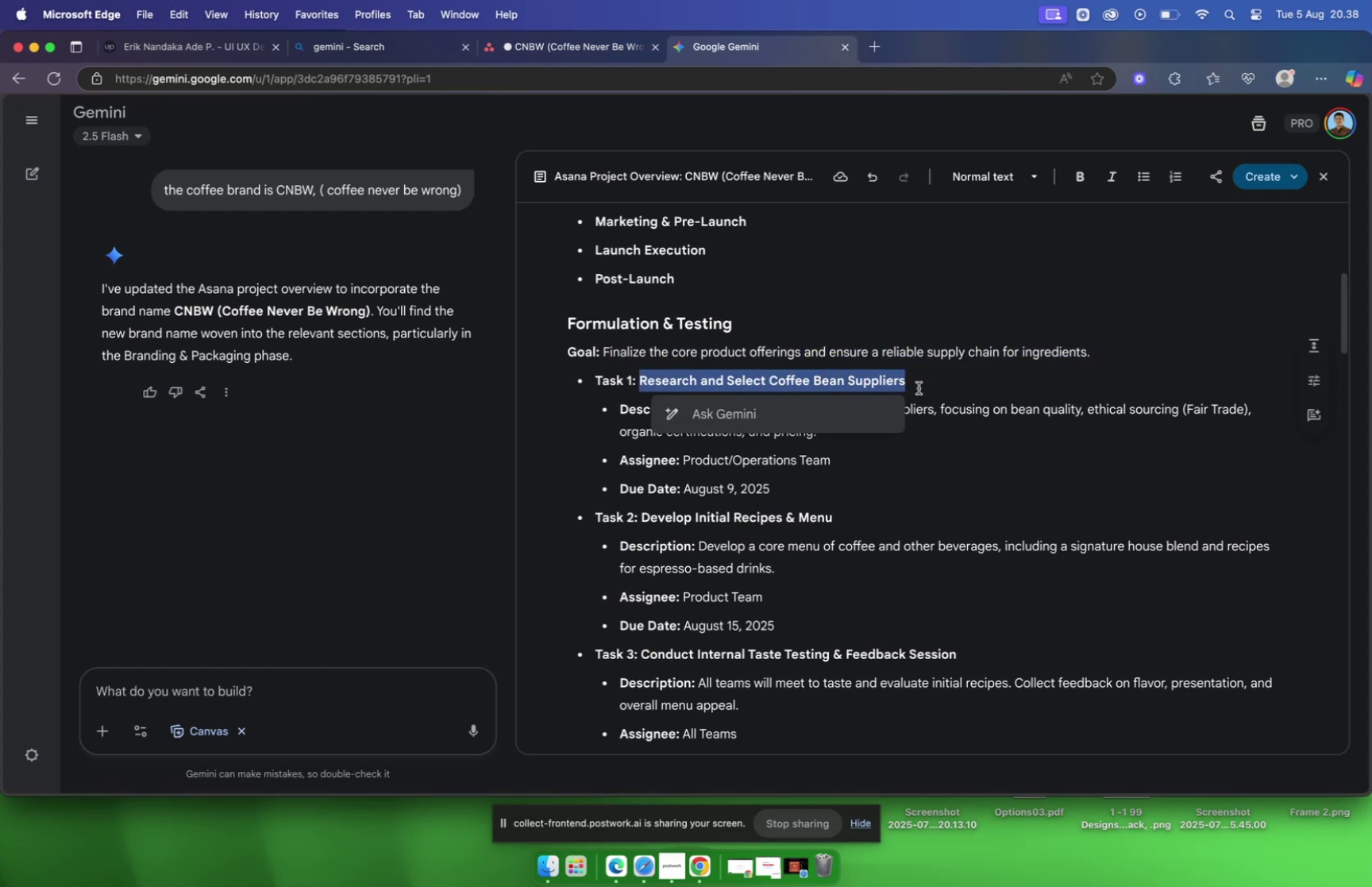 
key(Meta+C)
 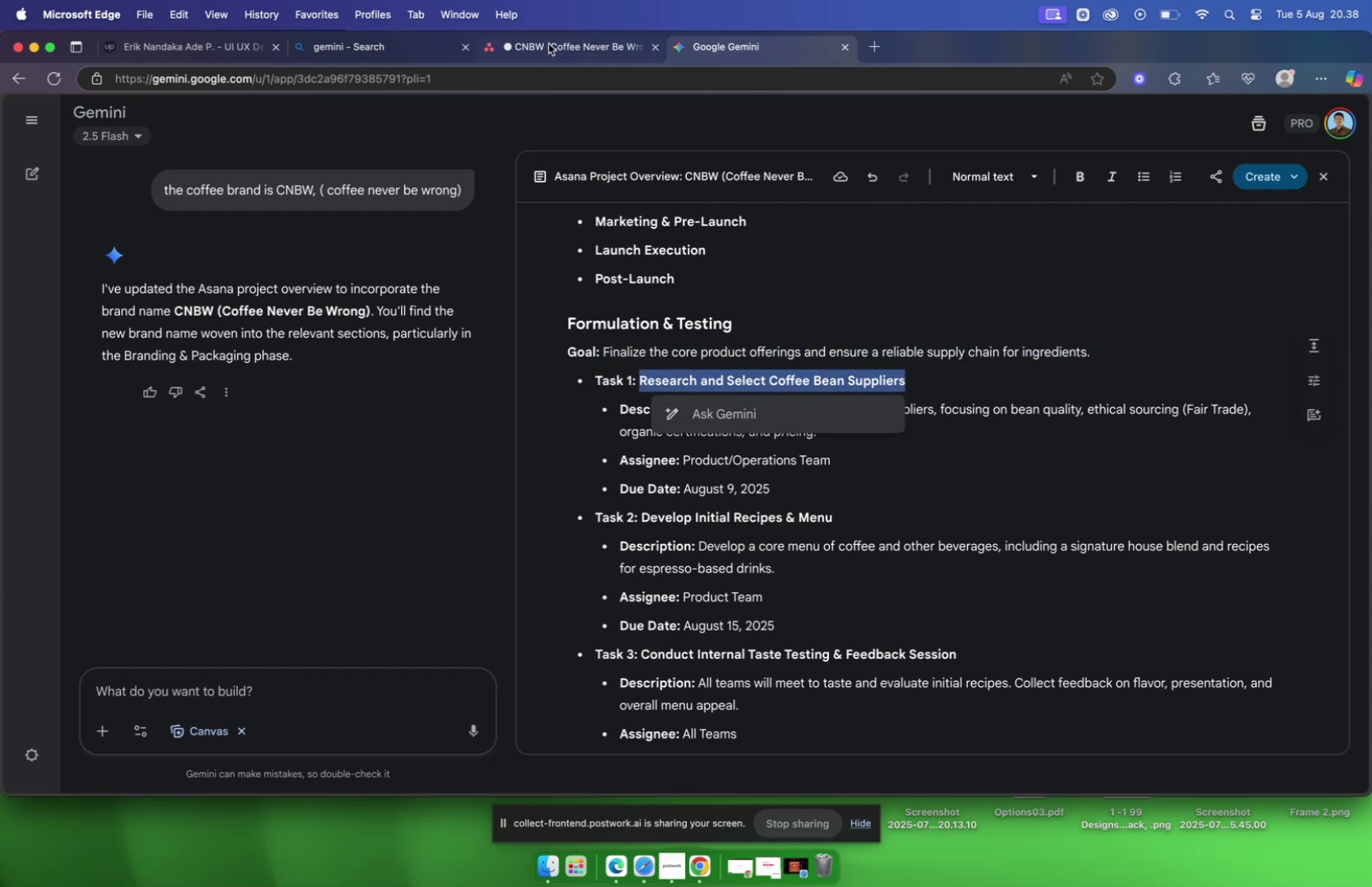 
left_click([548, 39])
 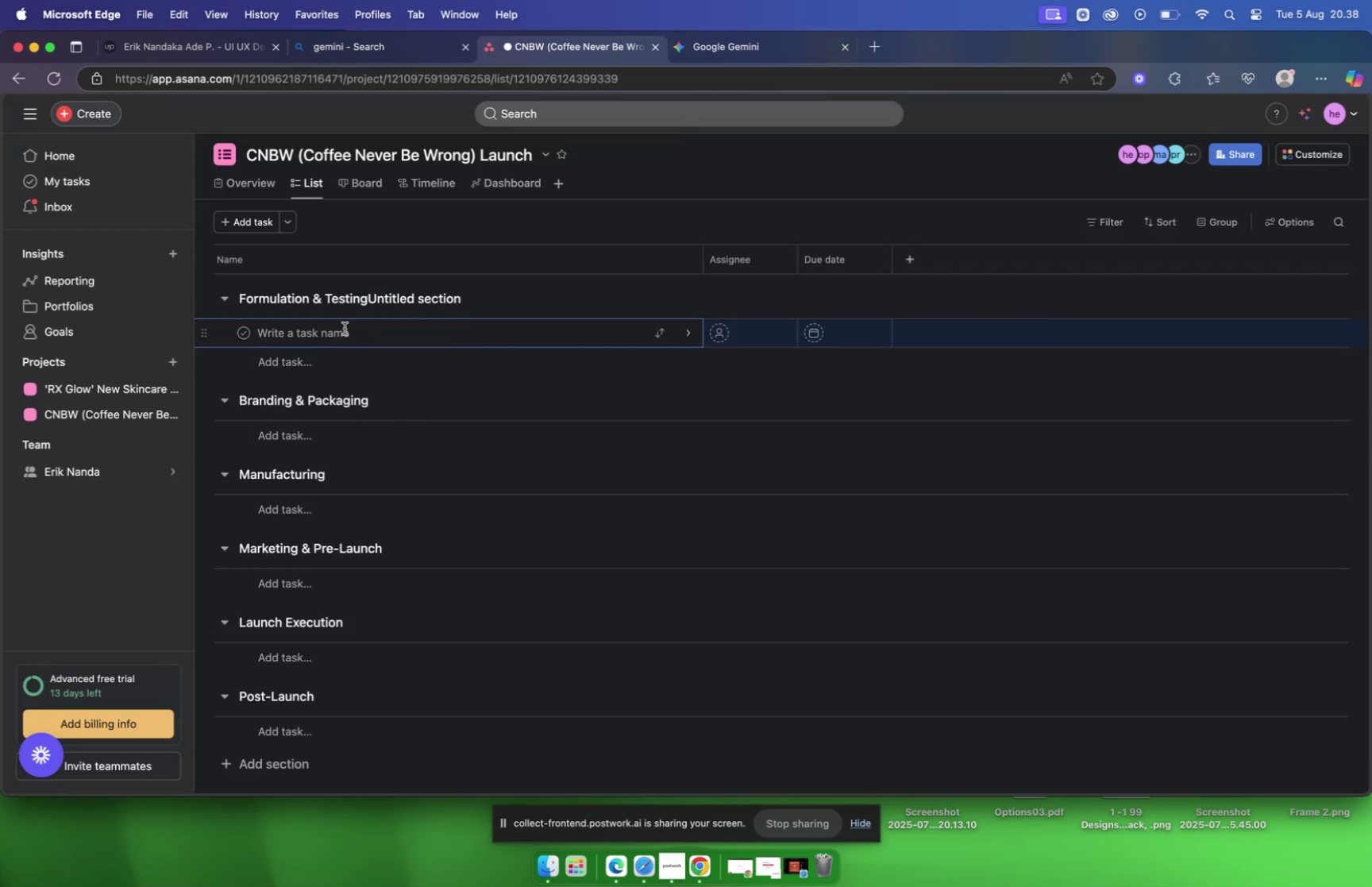 
key(Meta+V)
 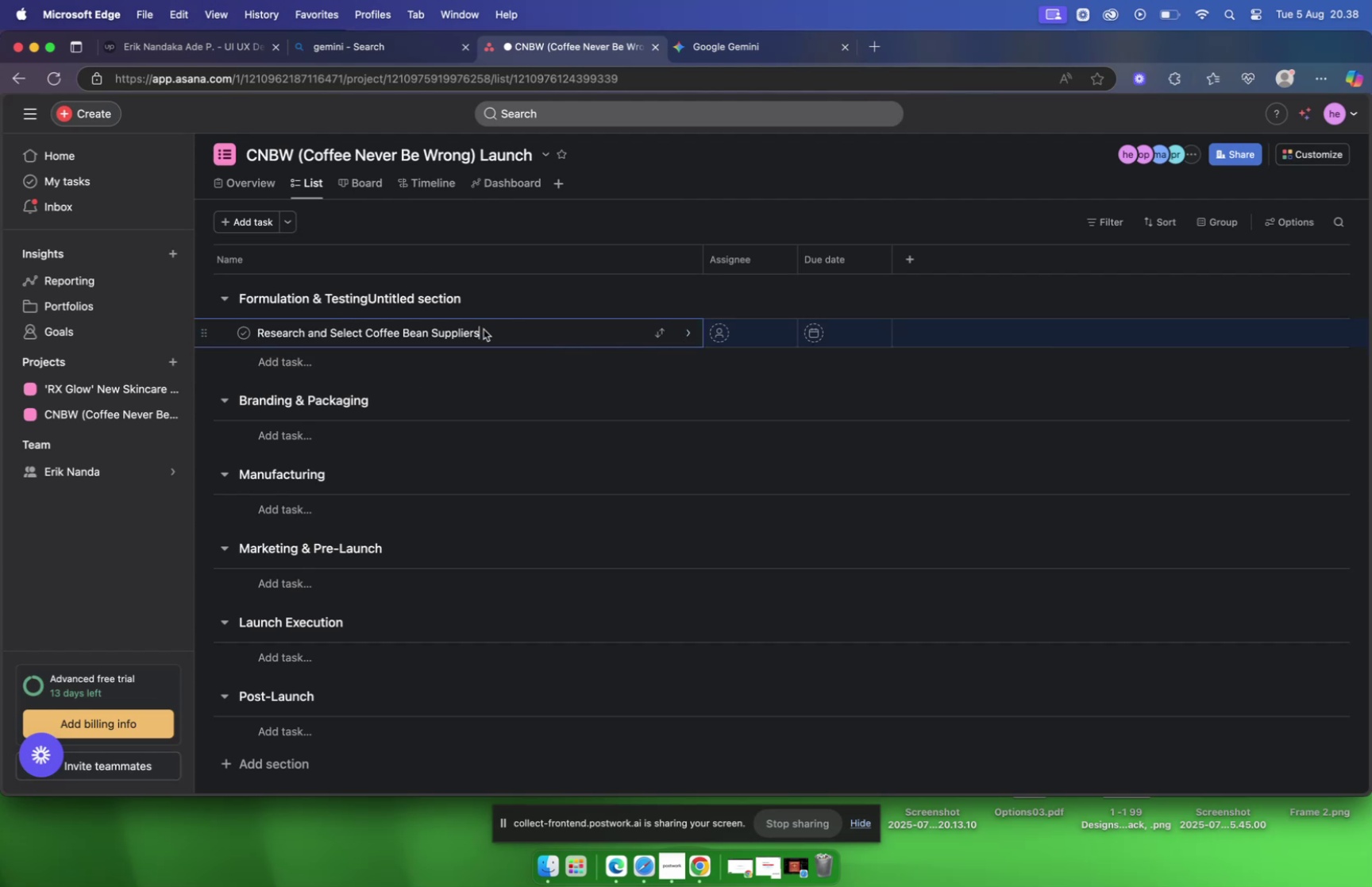 
left_click([716, 335])
 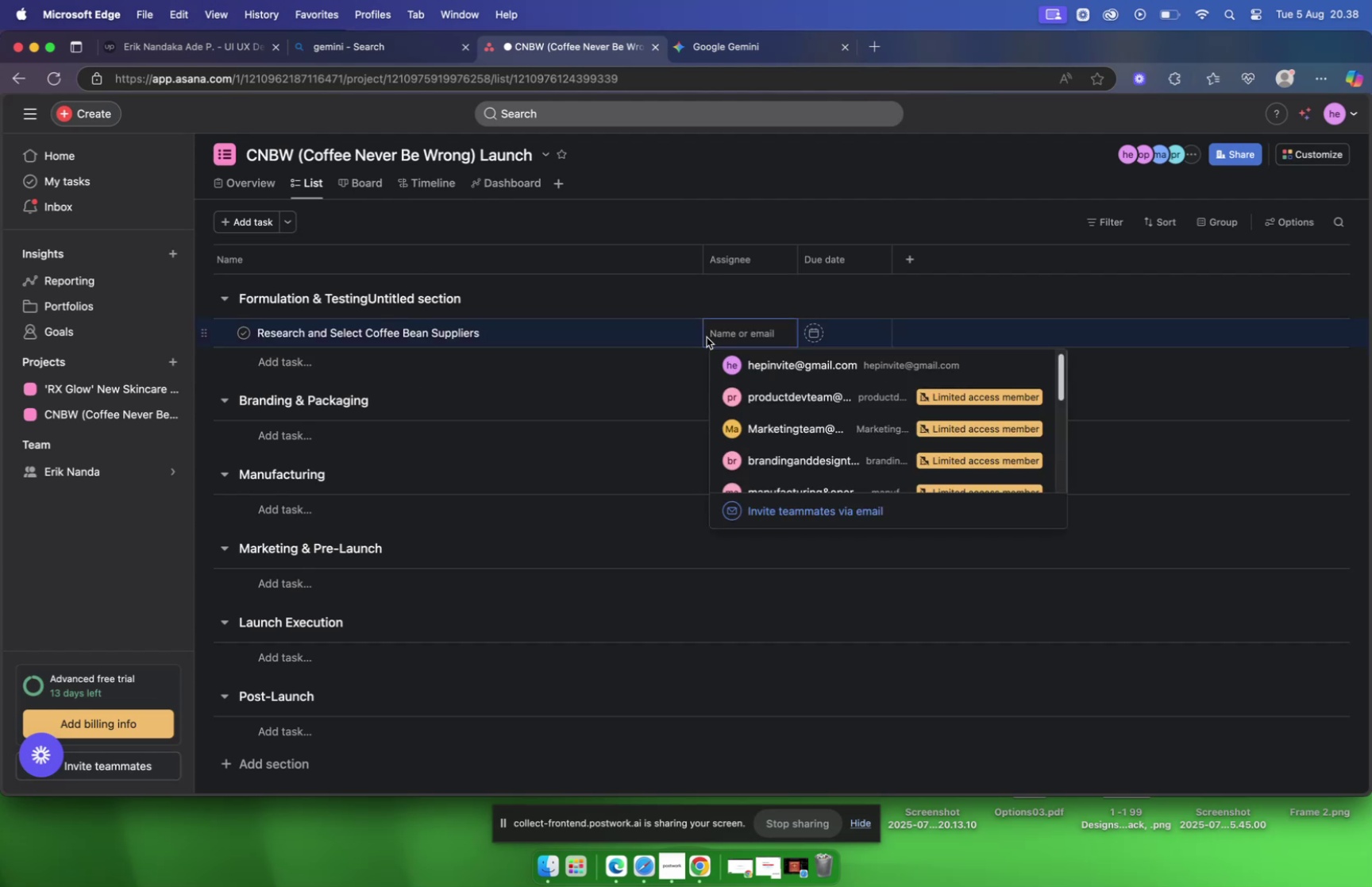 
left_click([614, 334])
 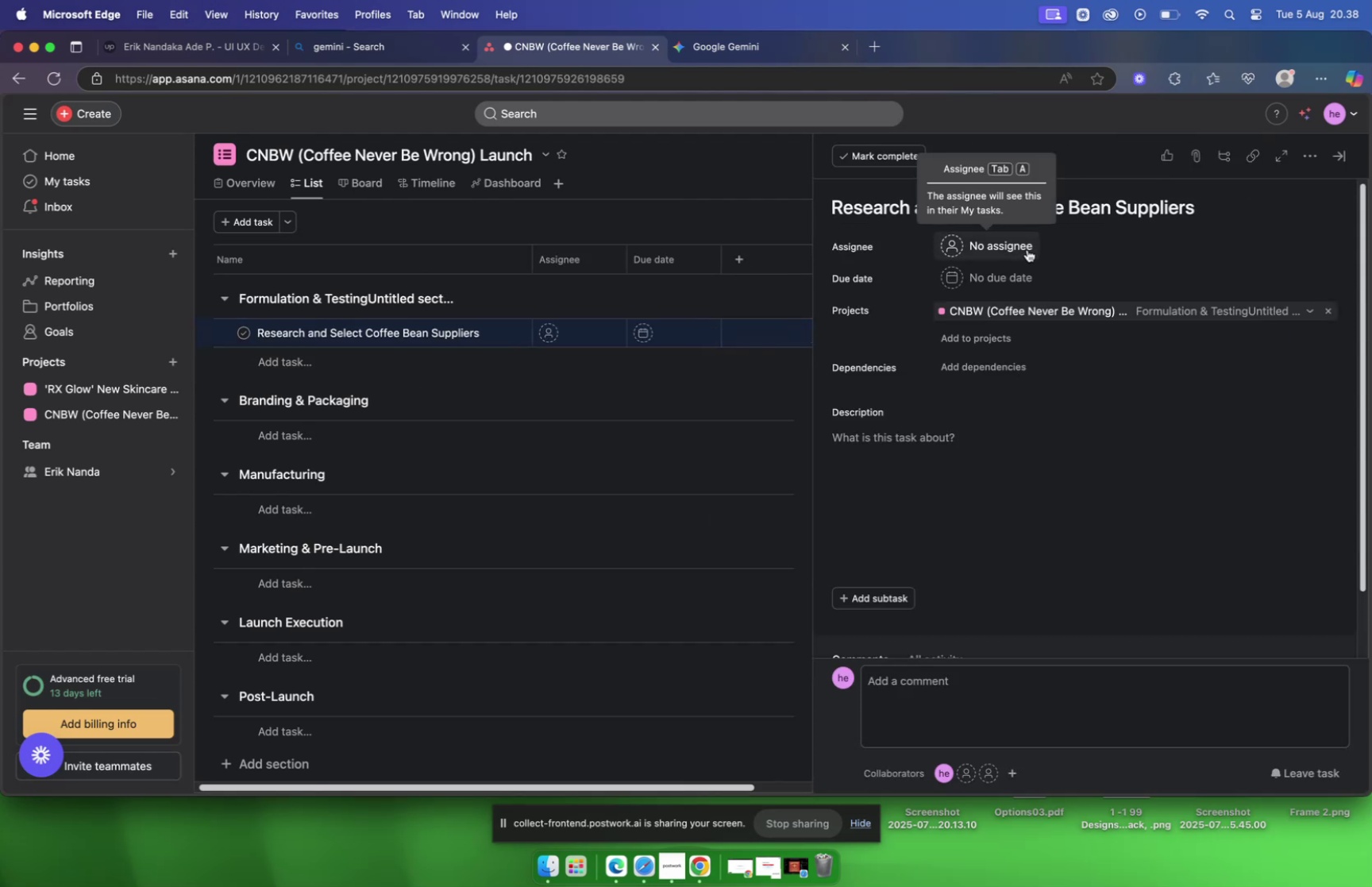 
left_click([1027, 249])
 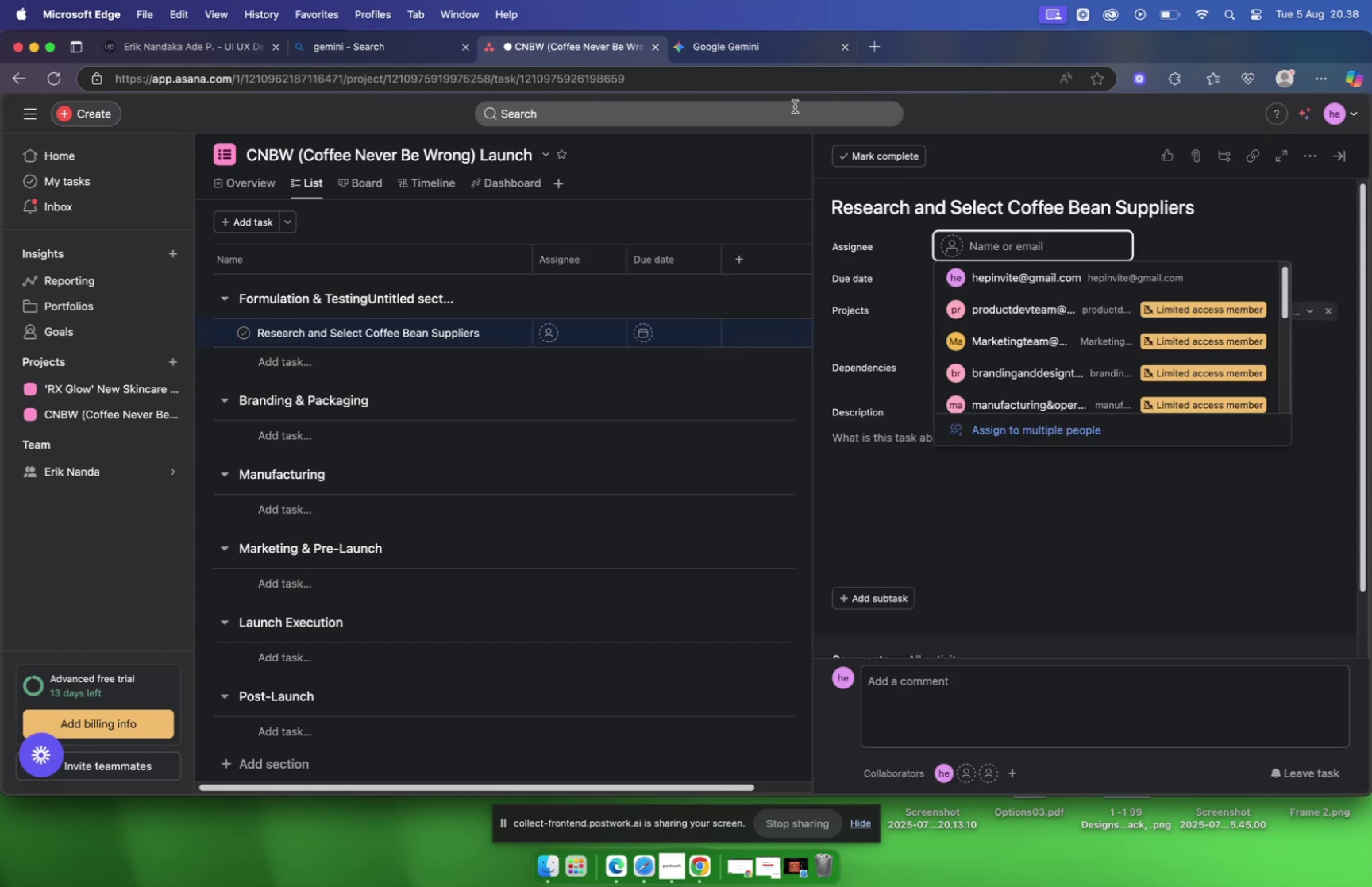 
left_click([746, 58])
 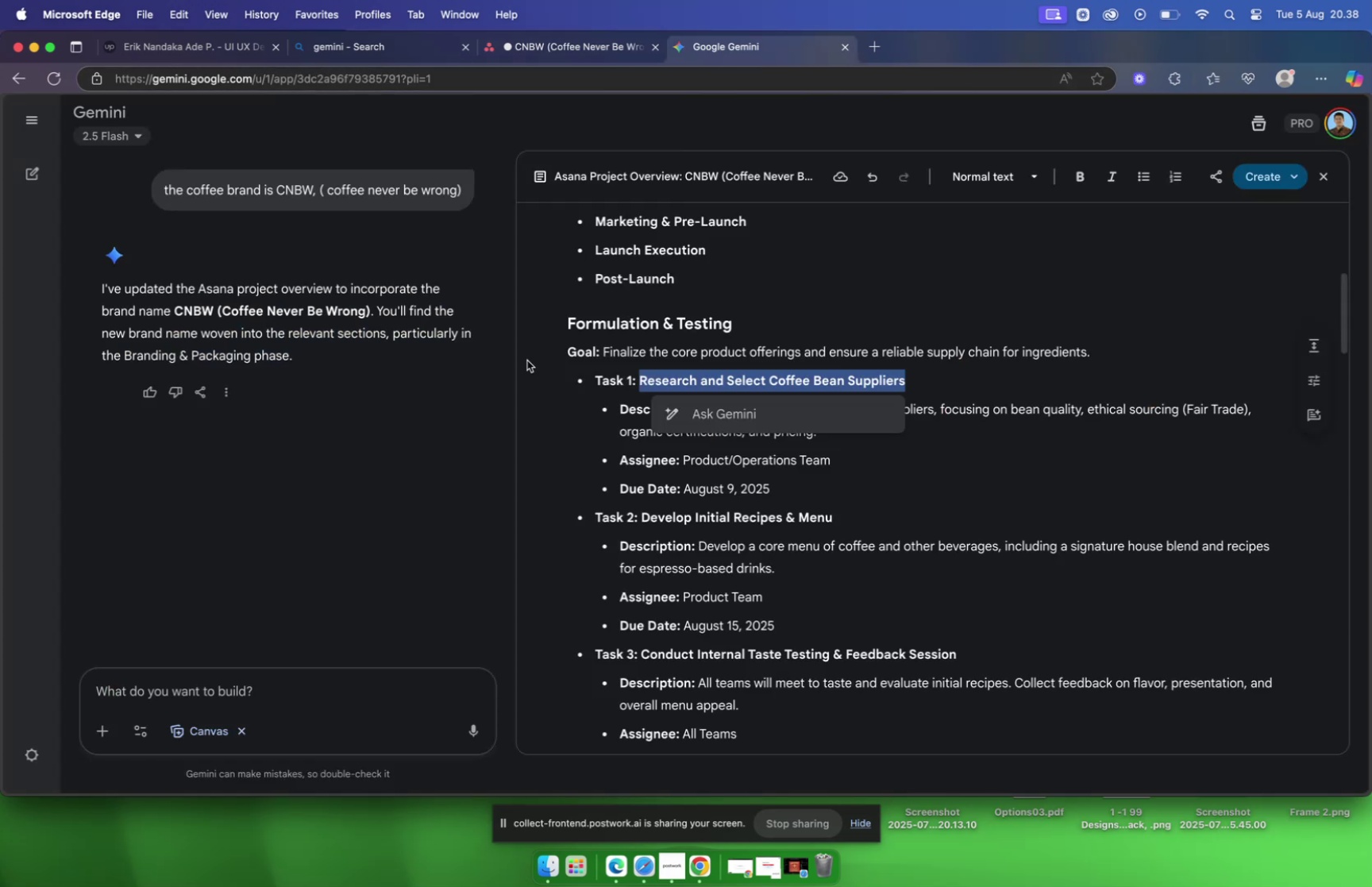 
left_click([550, 416])
 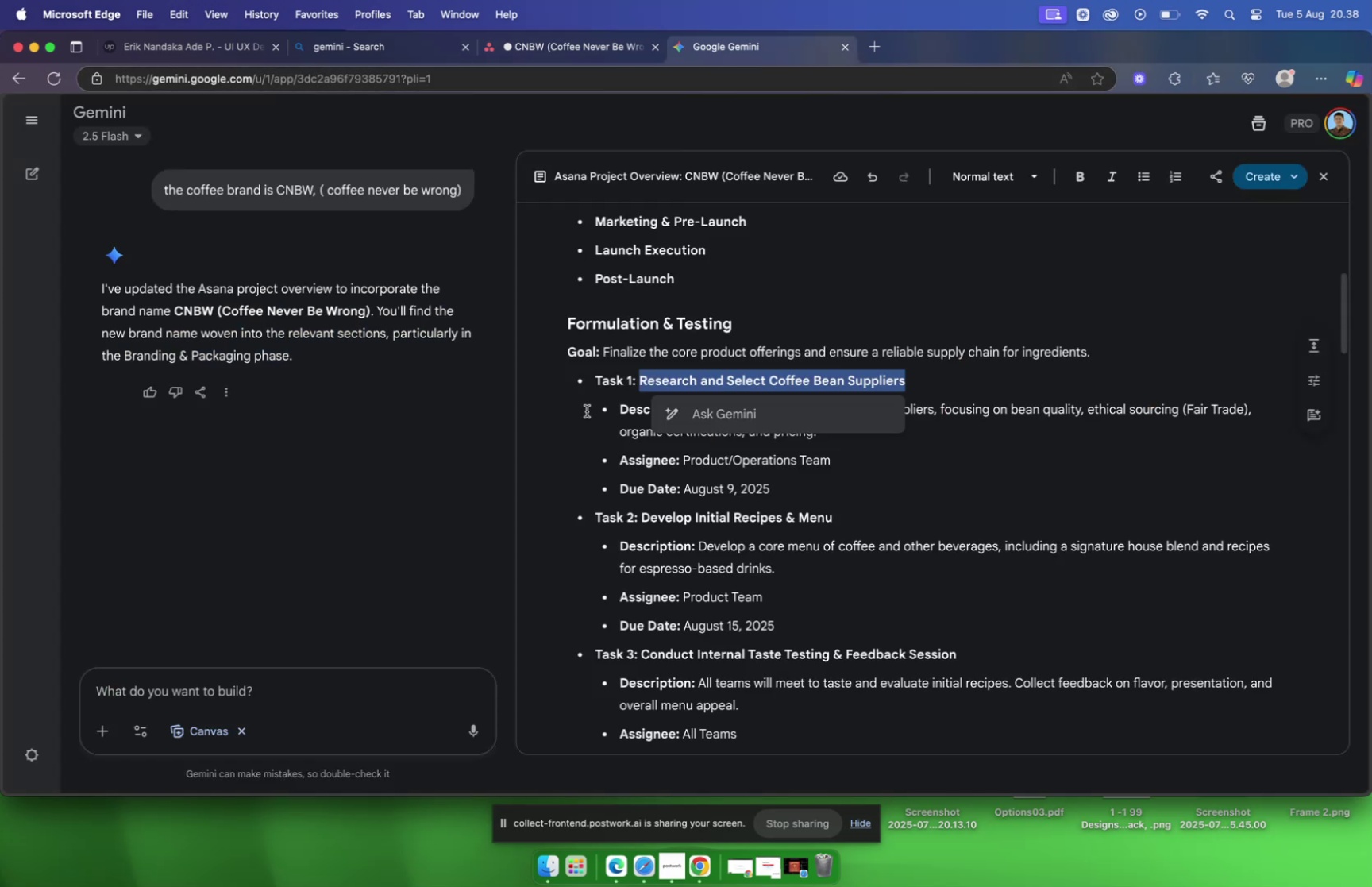 
left_click([588, 411])
 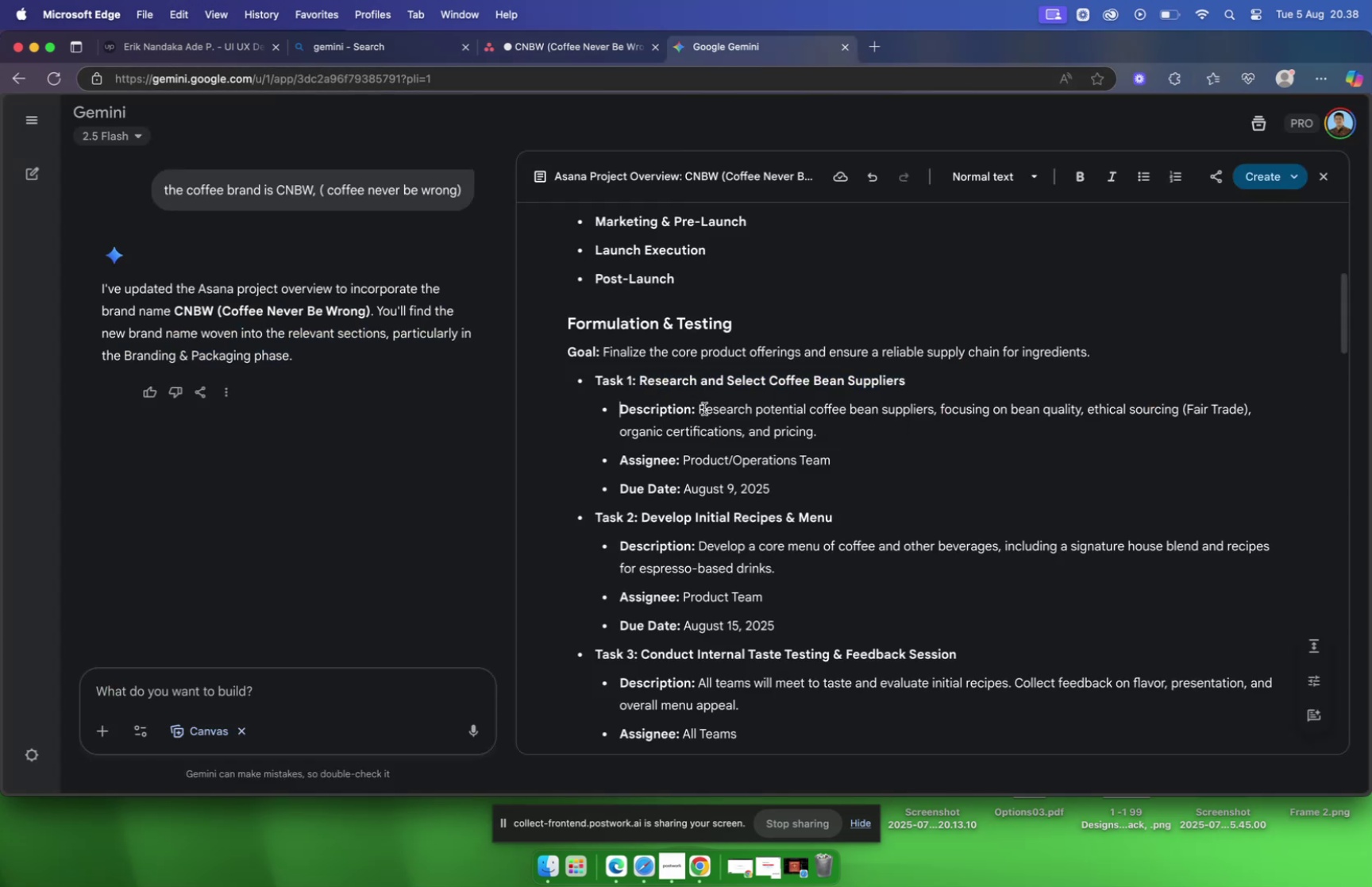 
left_click_drag(start_coordinate=[700, 408], to_coordinate=[857, 438])
 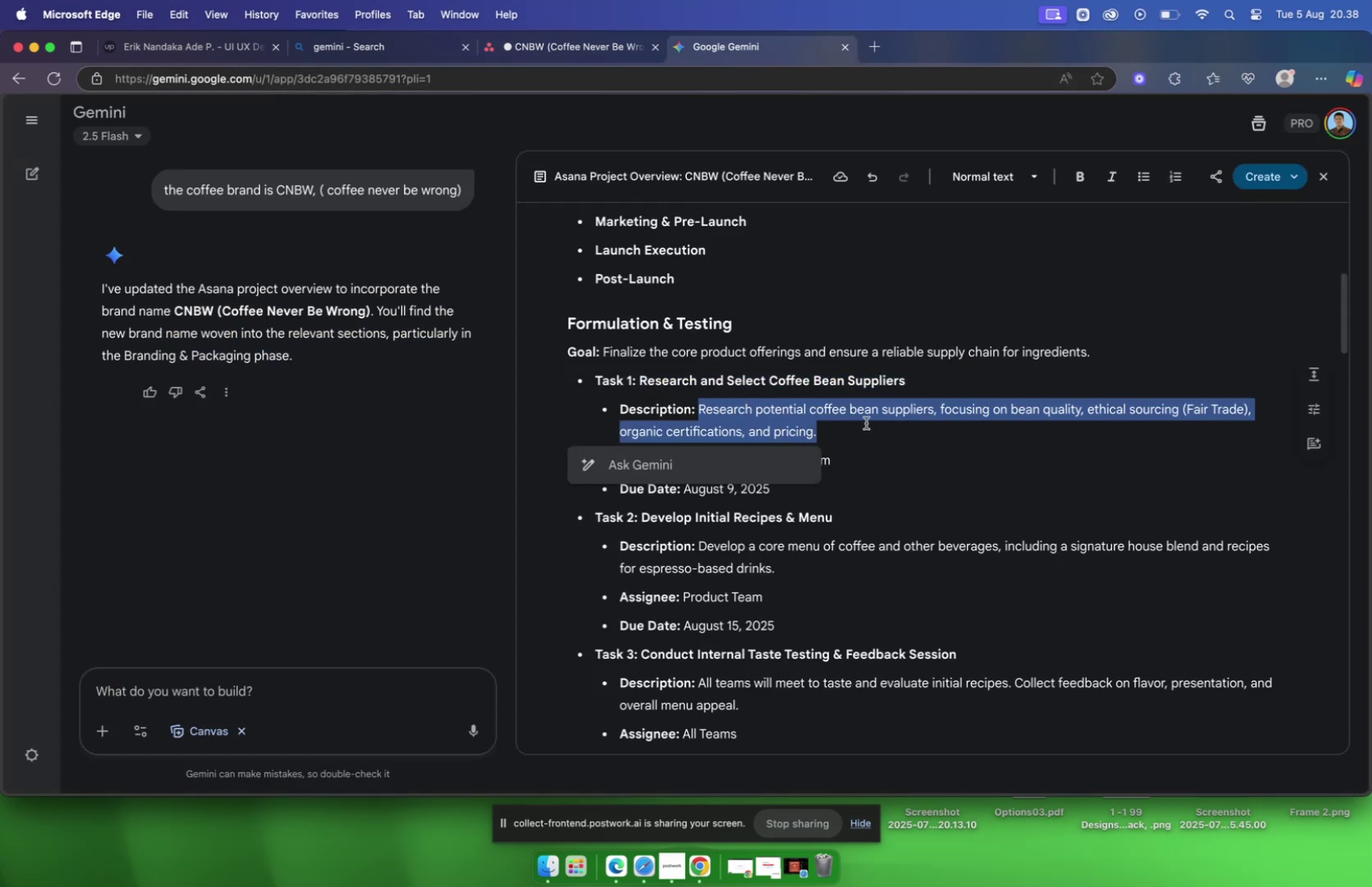 
key(Meta+C)
 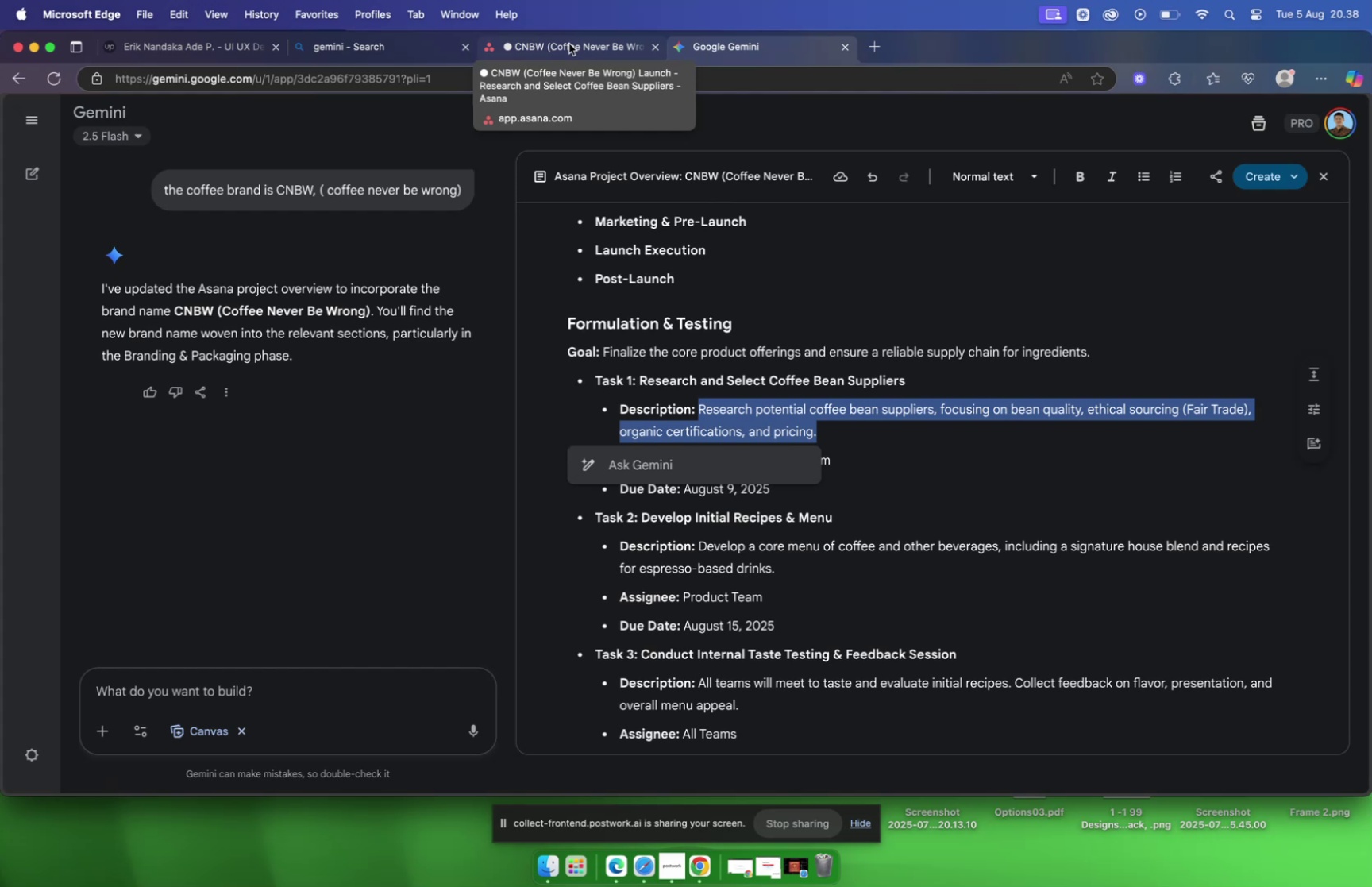 
wait(5.57)
 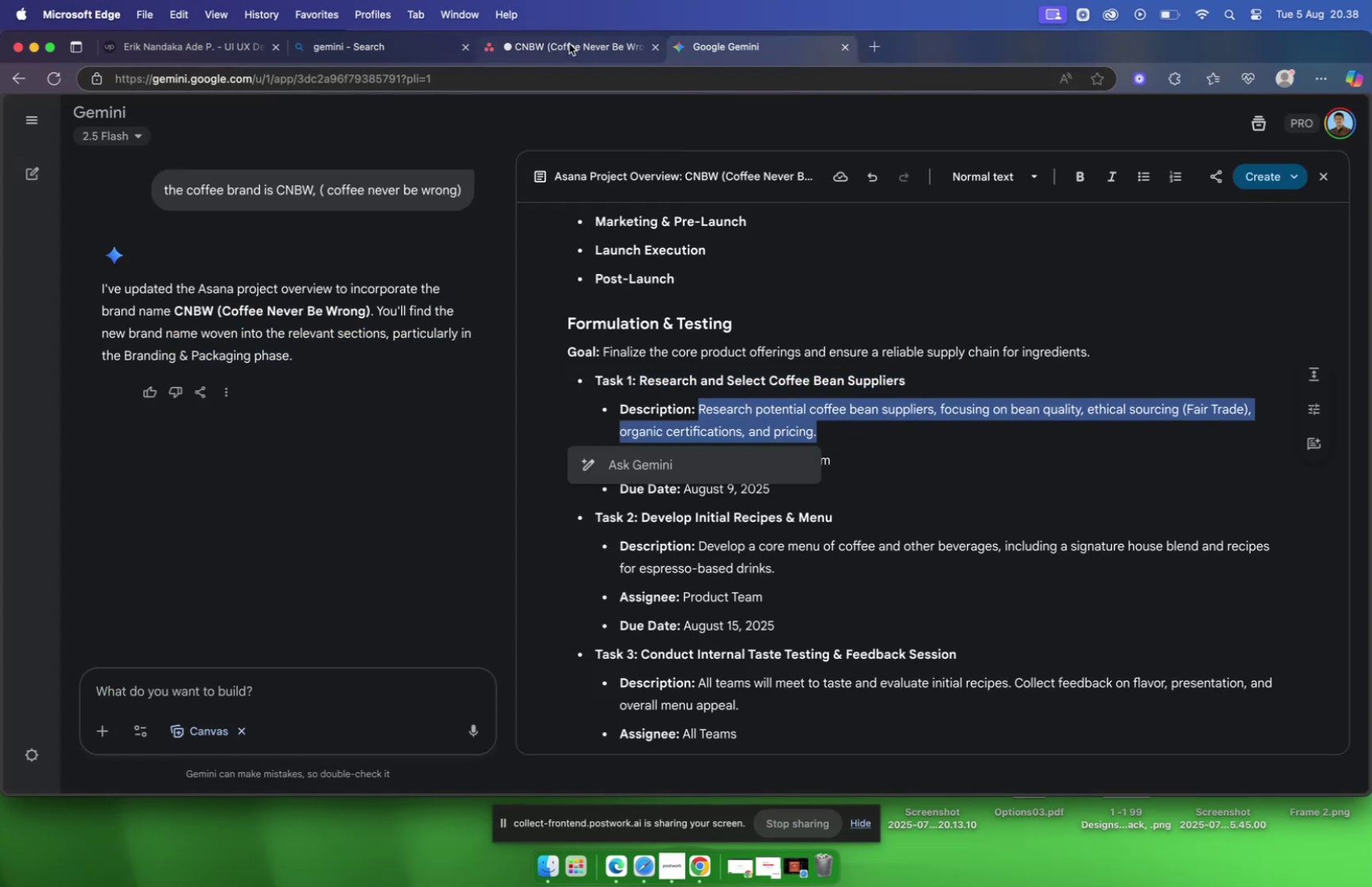 
left_click([569, 44])
 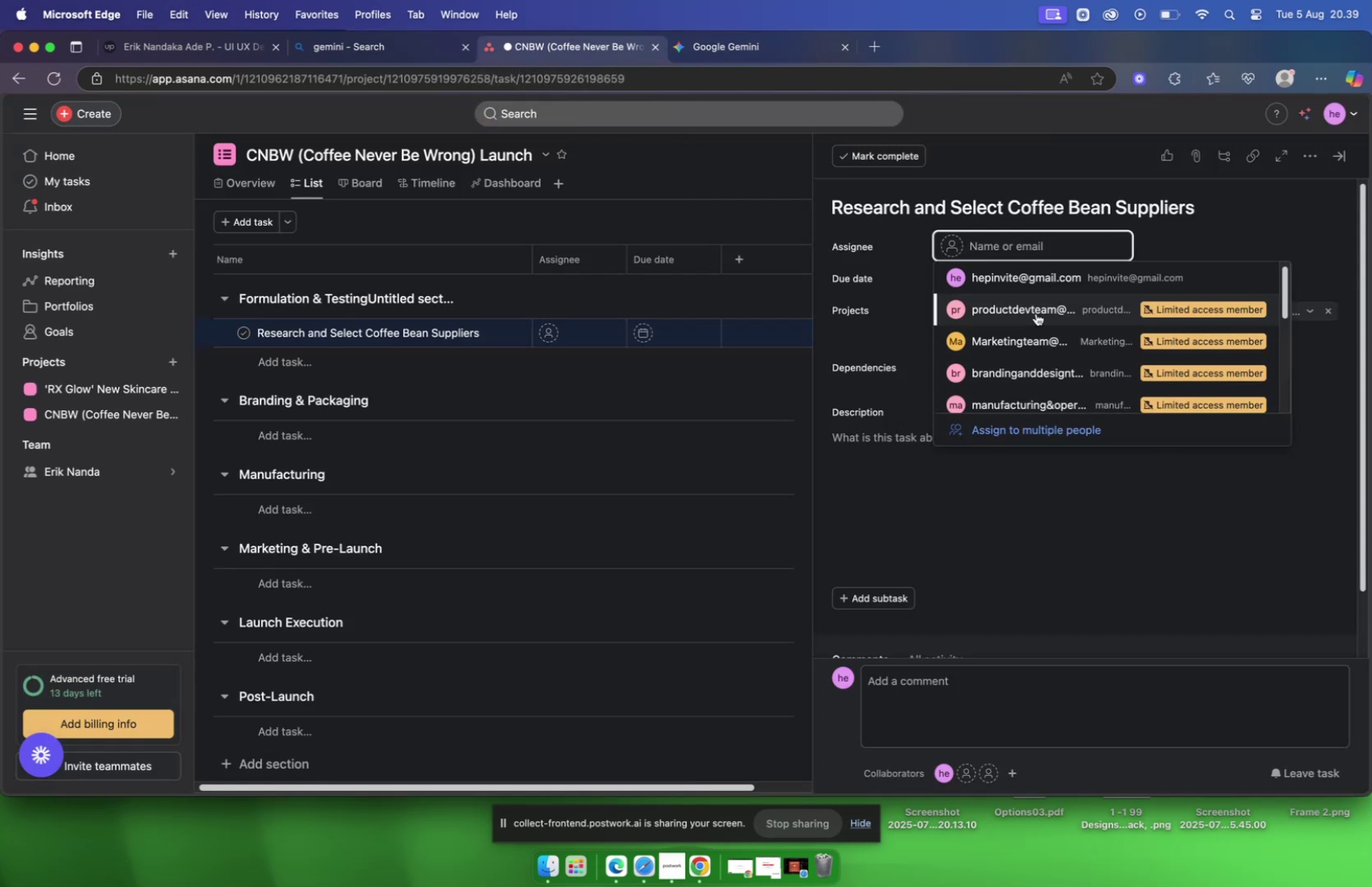 
left_click([1036, 313])
 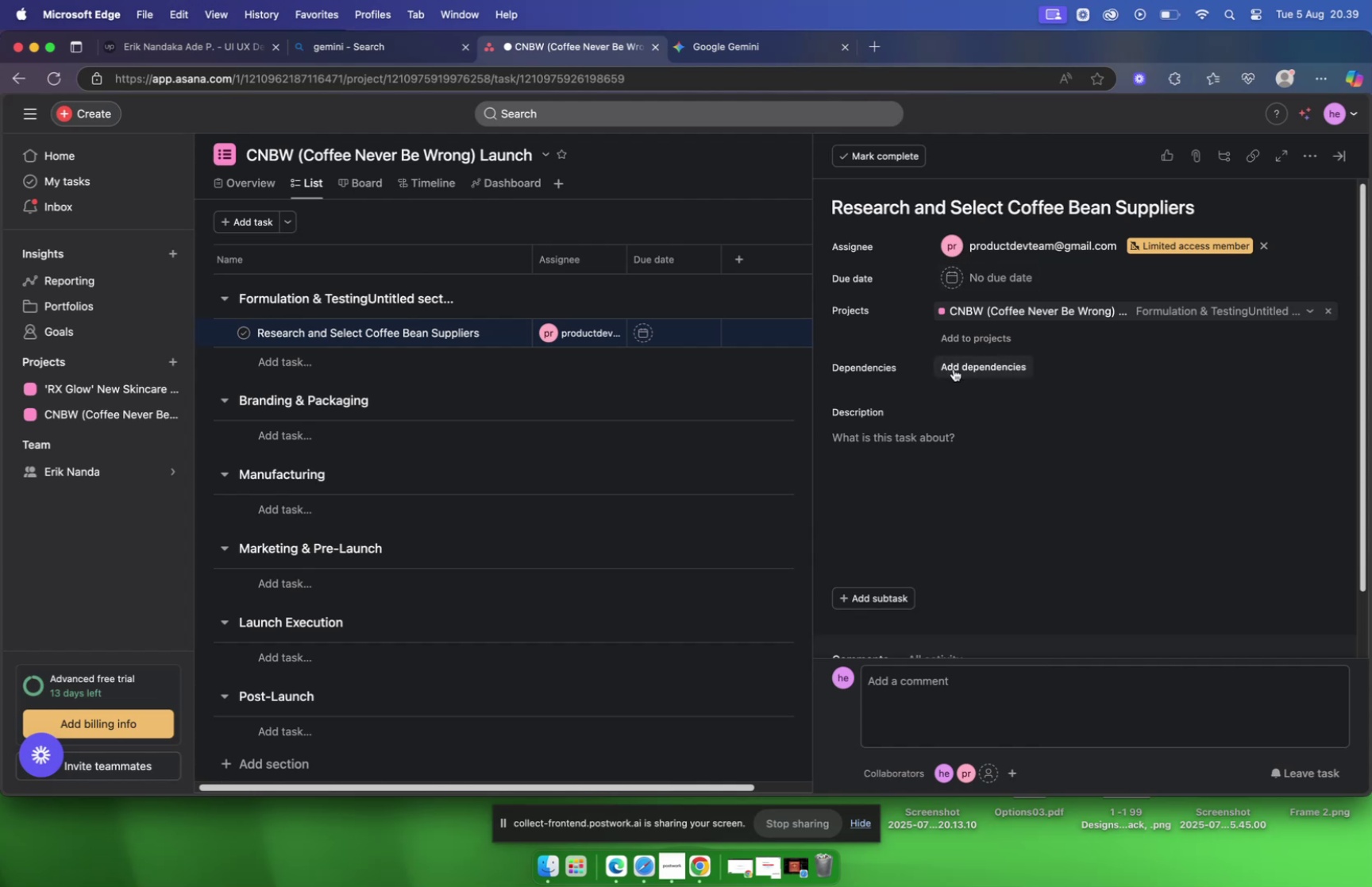 
wait(13.82)
 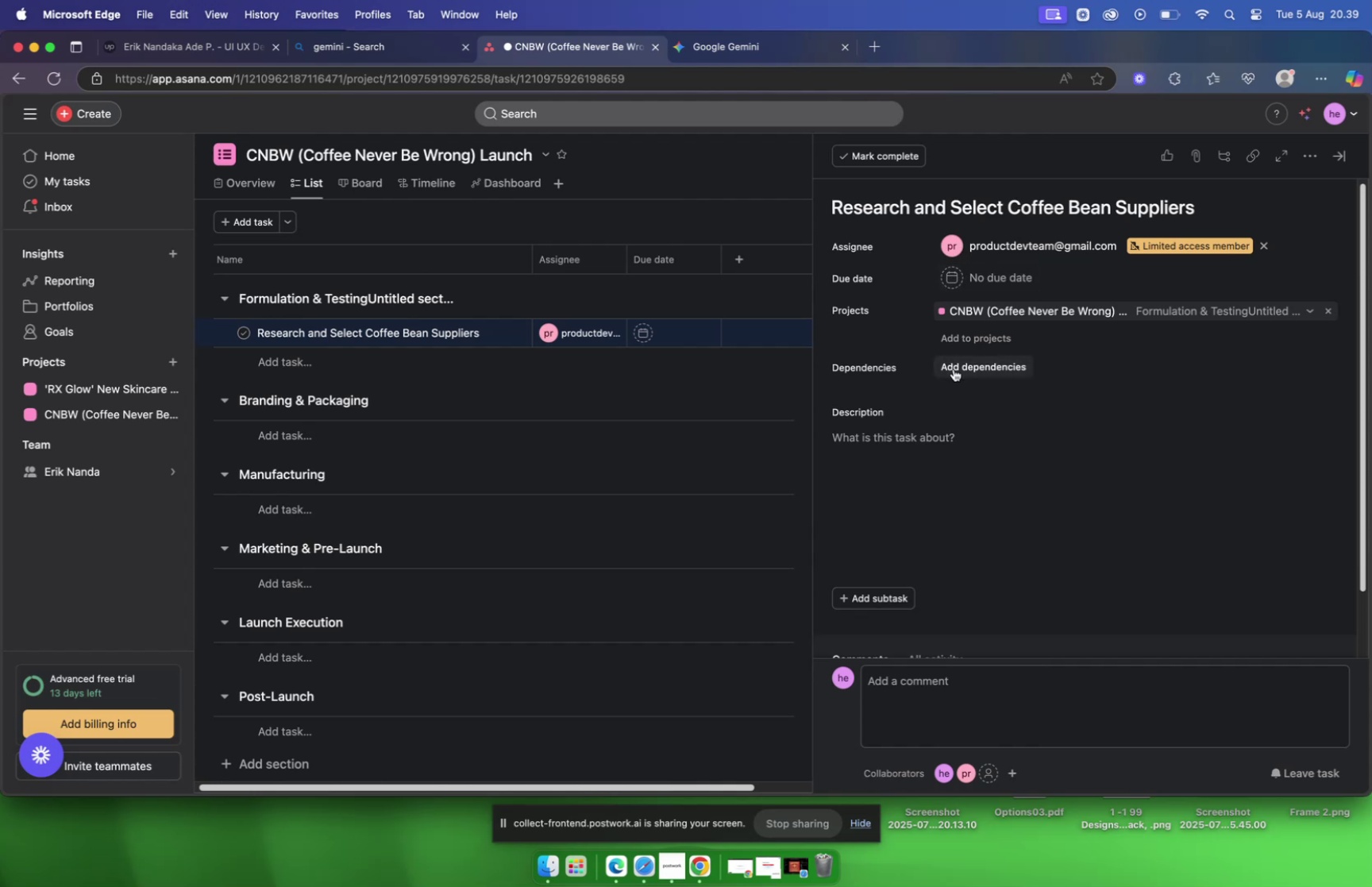 
left_click([729, 51])
 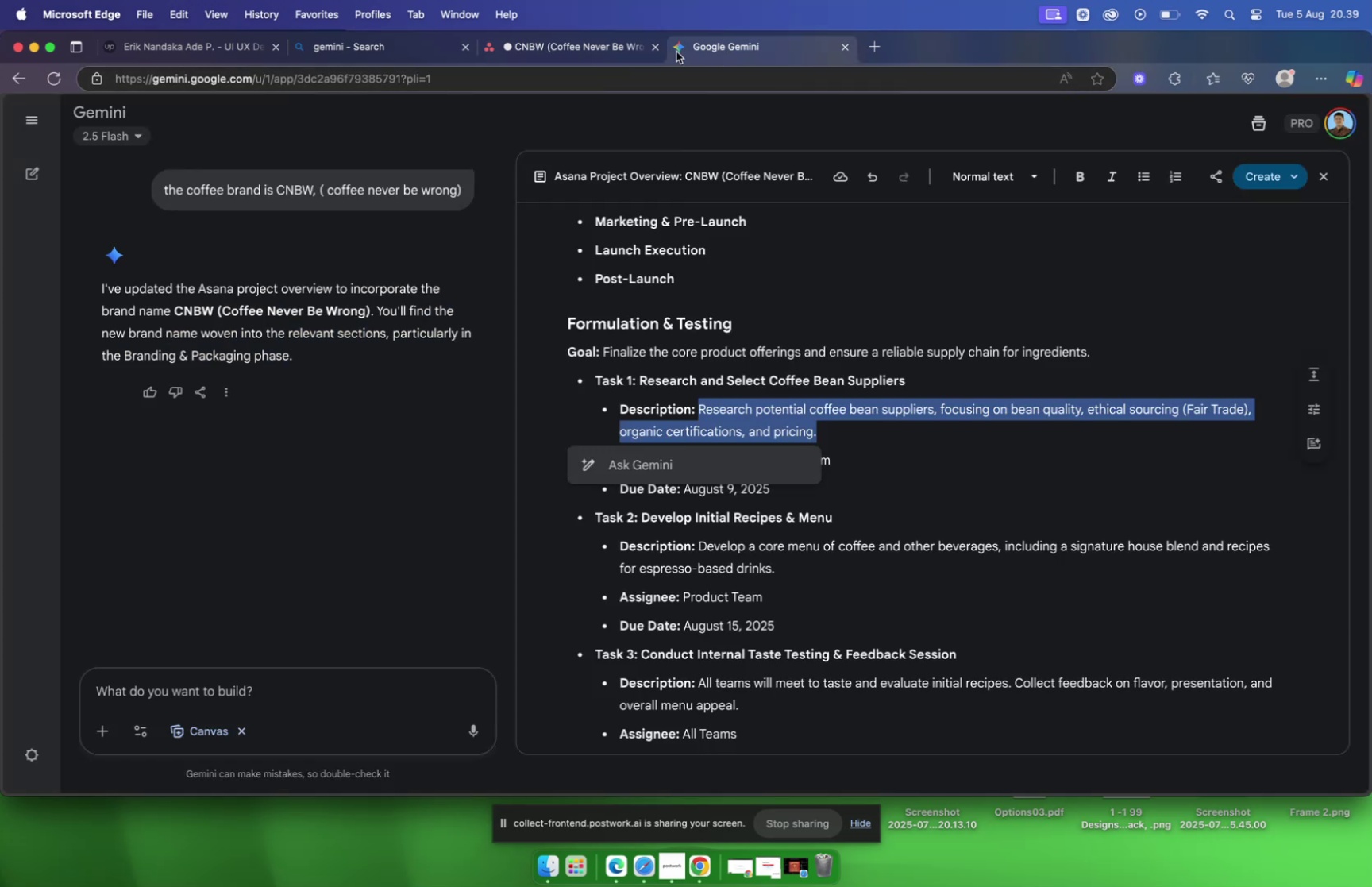 
left_click([563, 39])
 